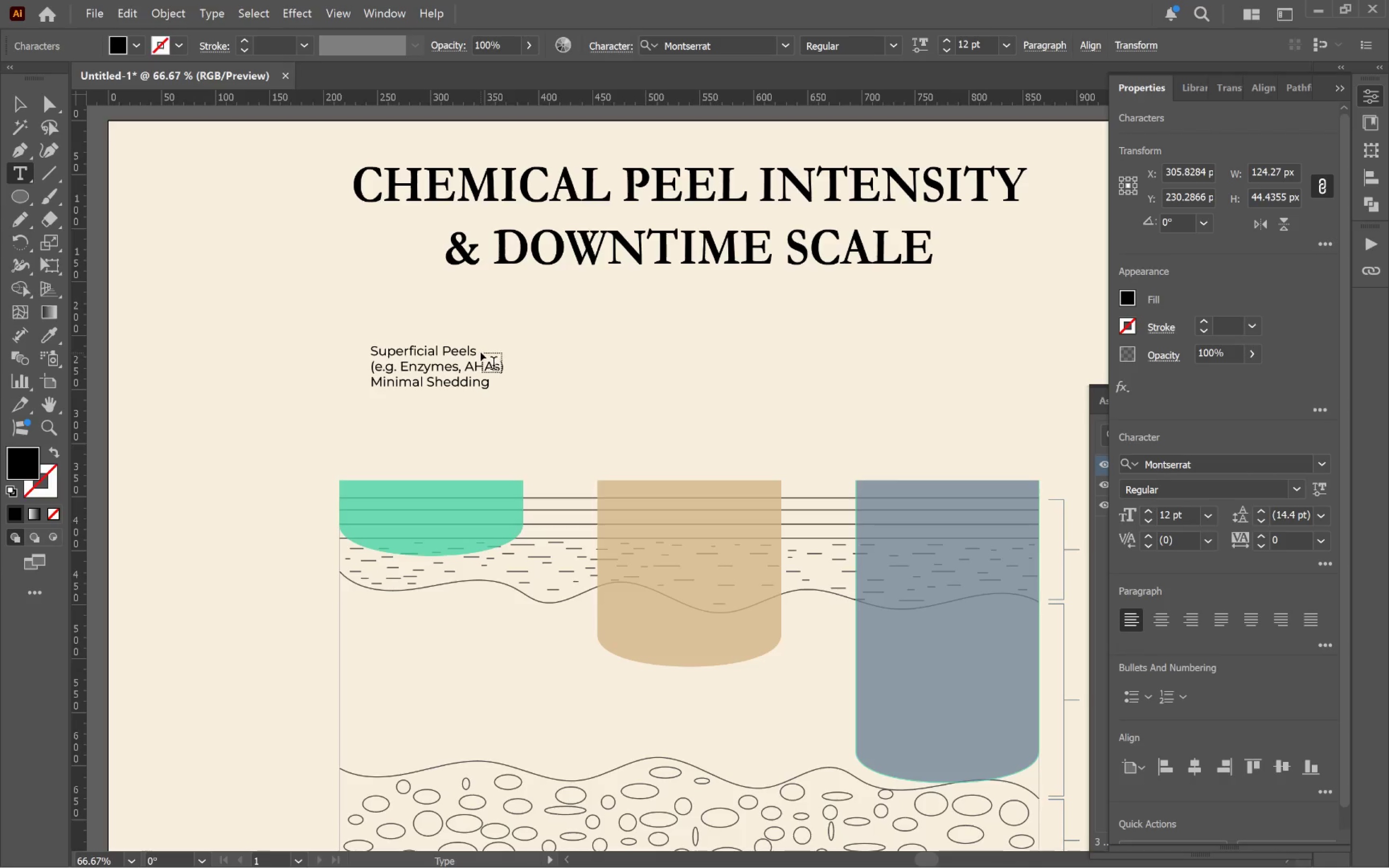 
left_click_drag(start_coordinate=[476, 351], to_coordinate=[366, 345])
 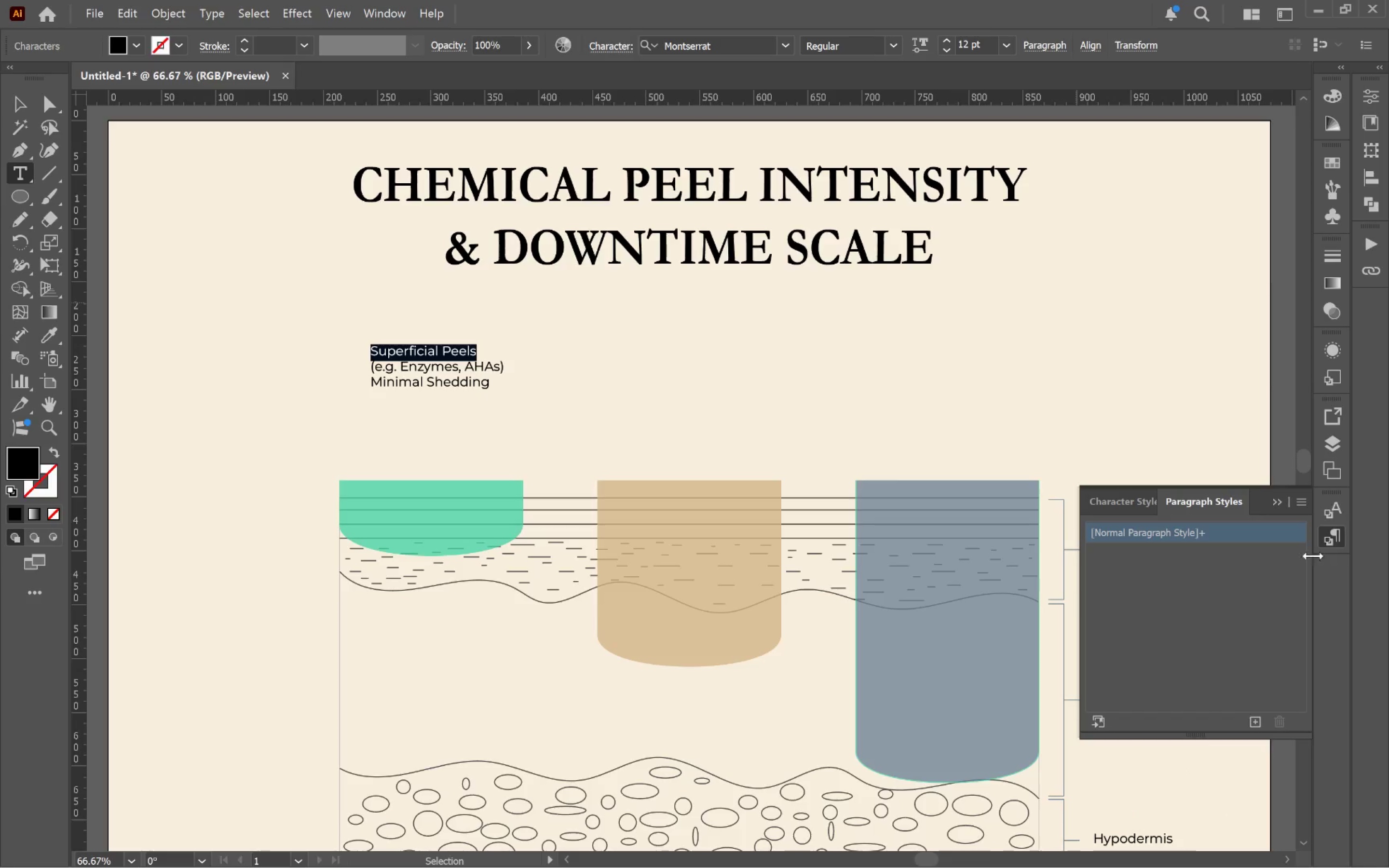 
wait(6.44)
 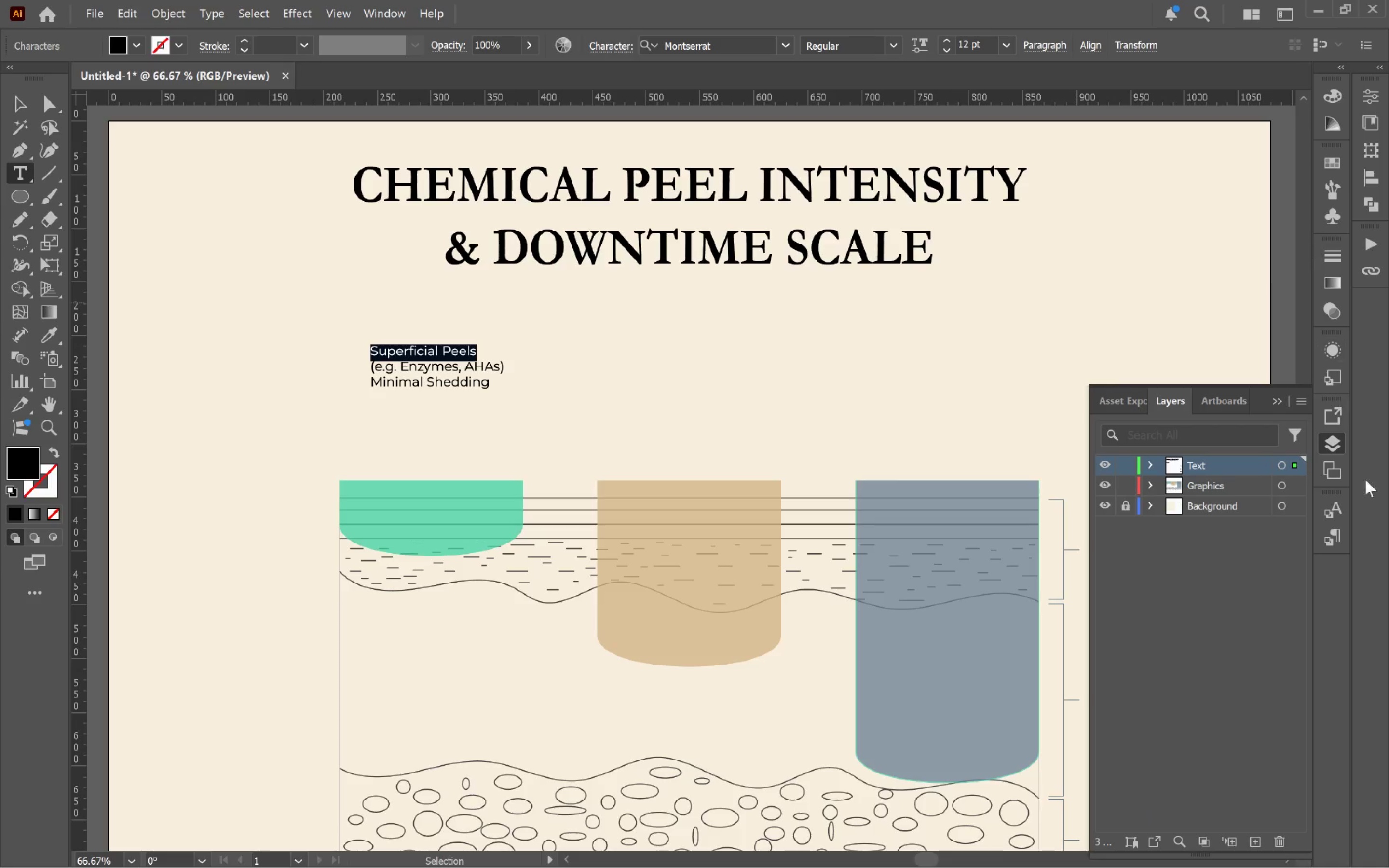 
left_click([1258, 723])
 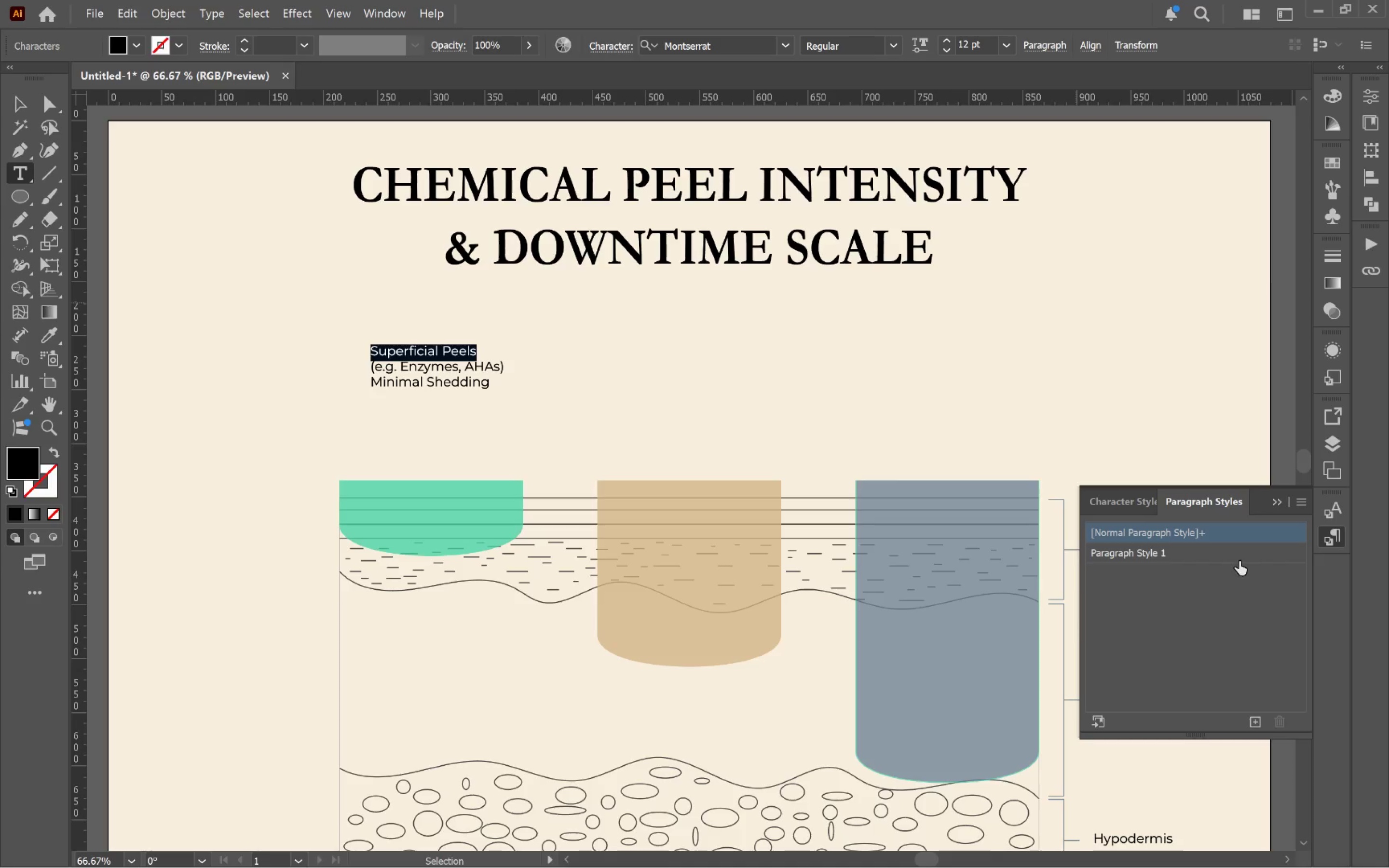 
left_click([1242, 556])
 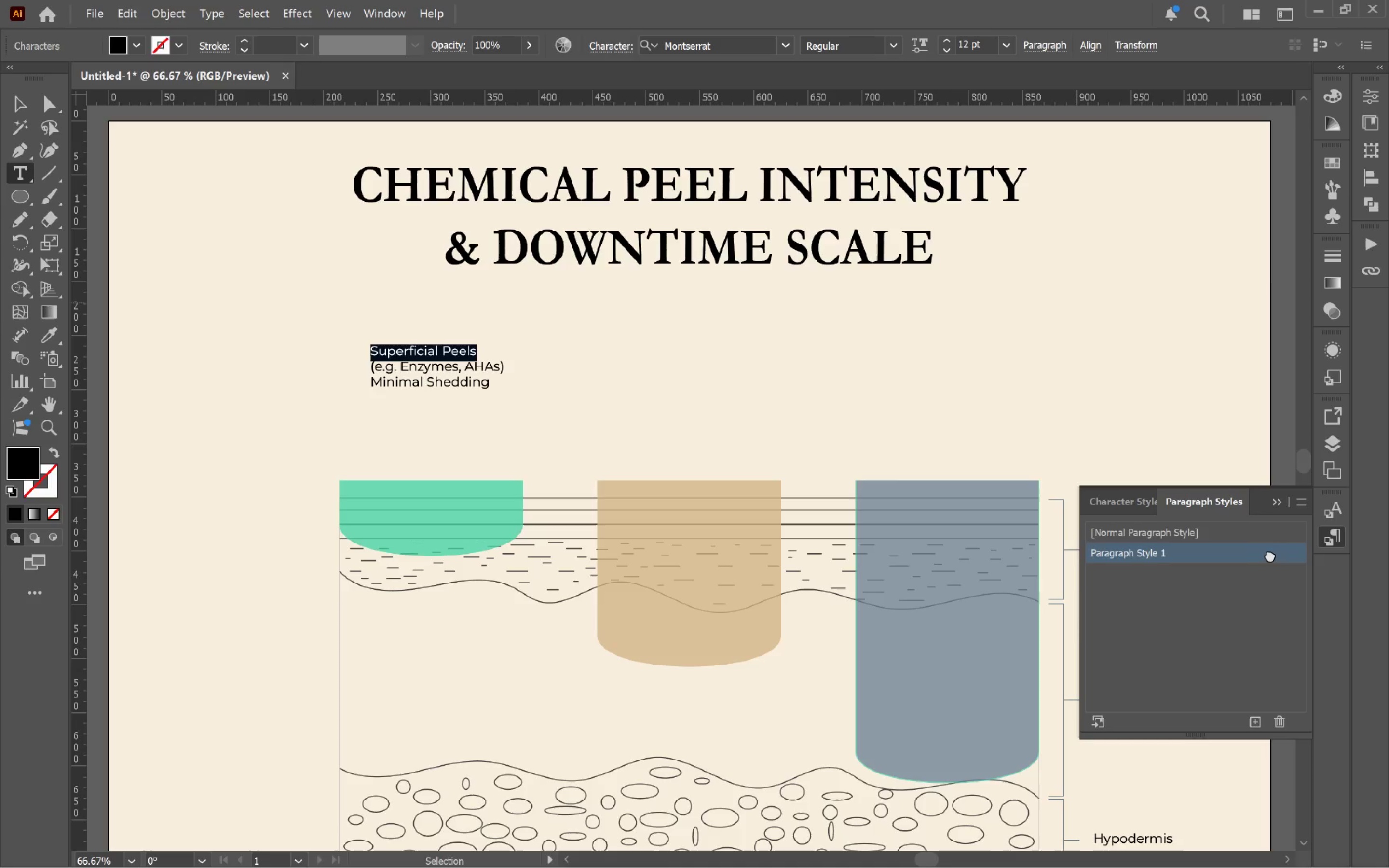 
double_click([1270, 555])
 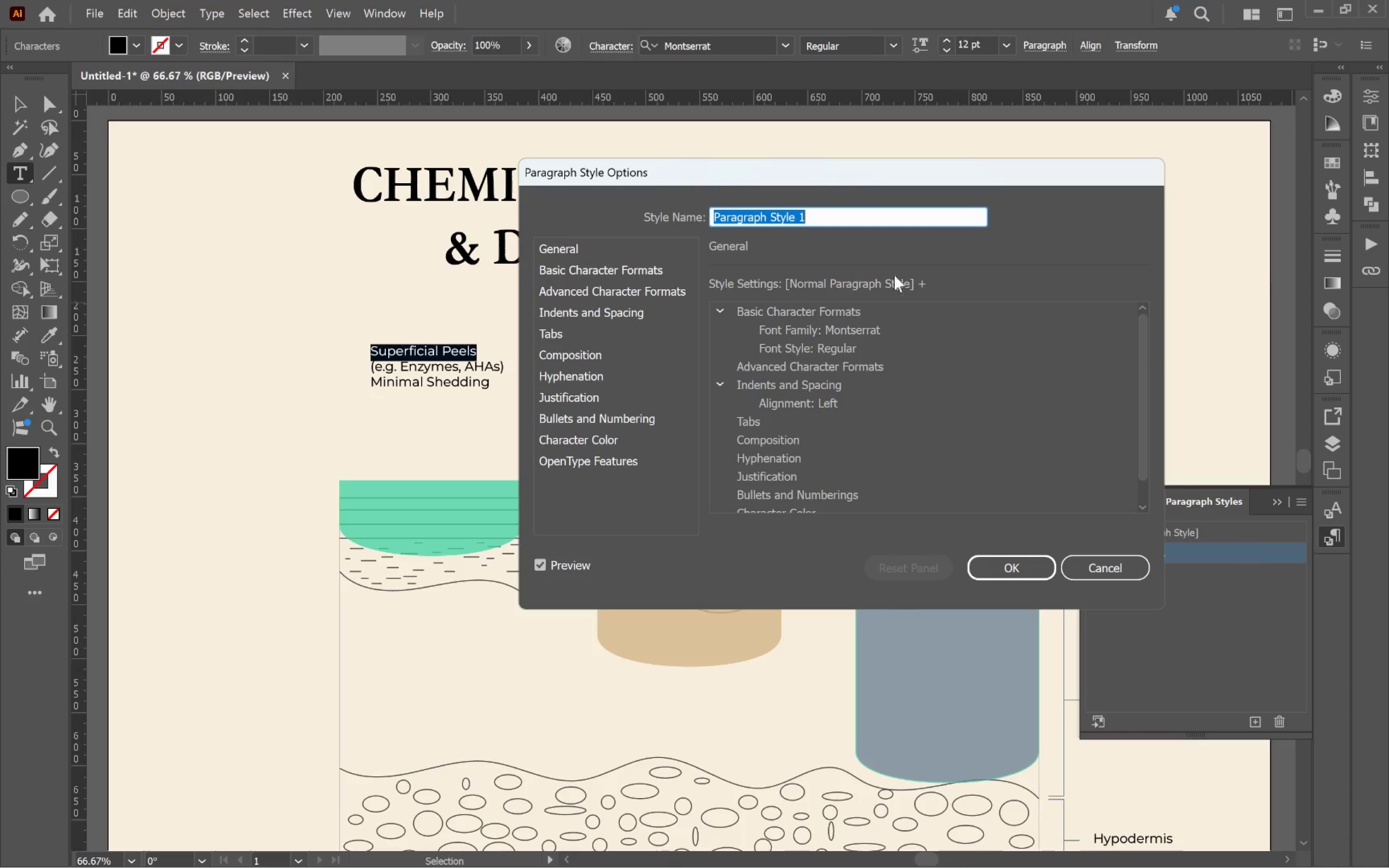 
left_click_drag(start_coordinate=[677, 179], to_coordinate=[890, 192])
 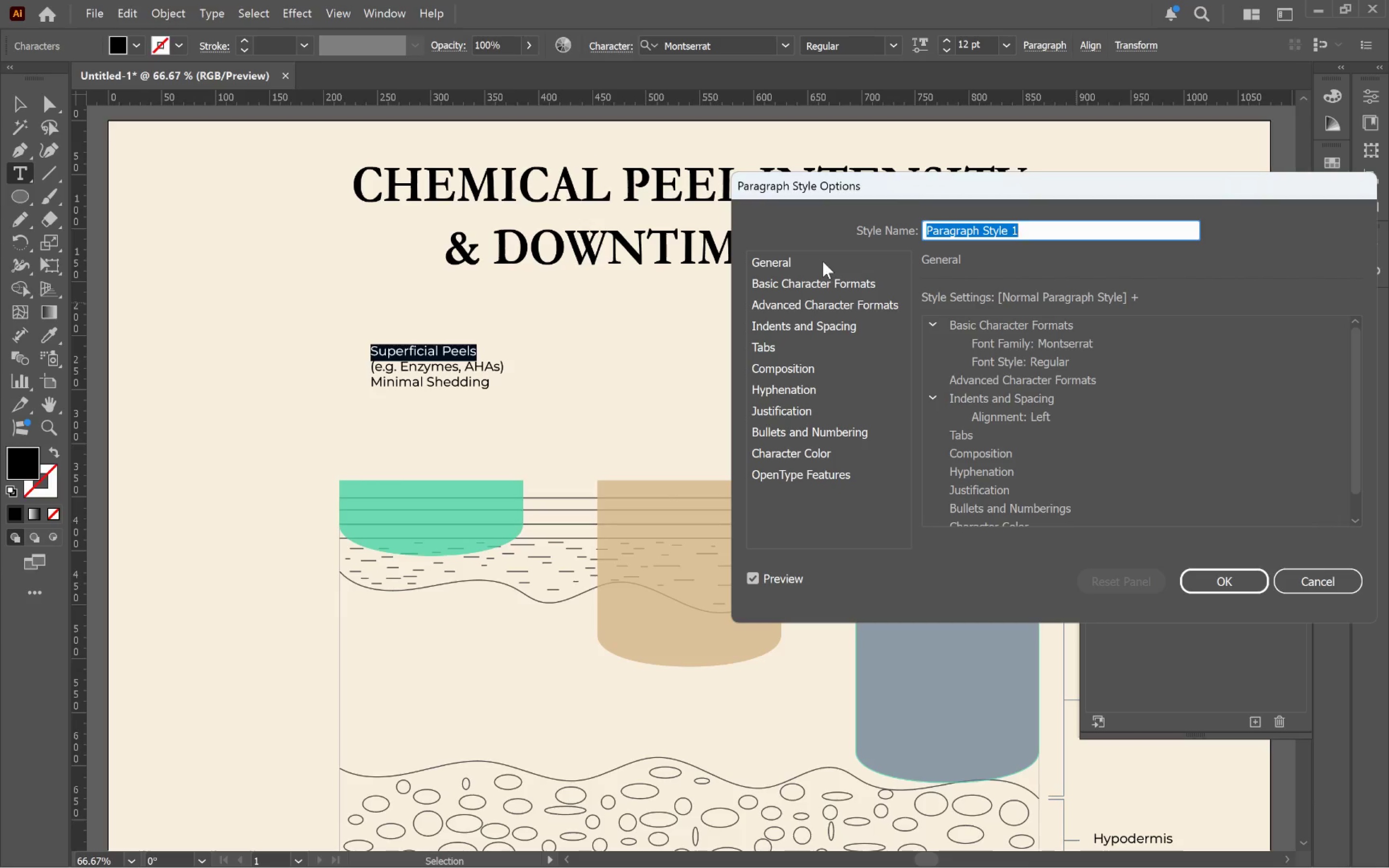 
left_click([823, 261])
 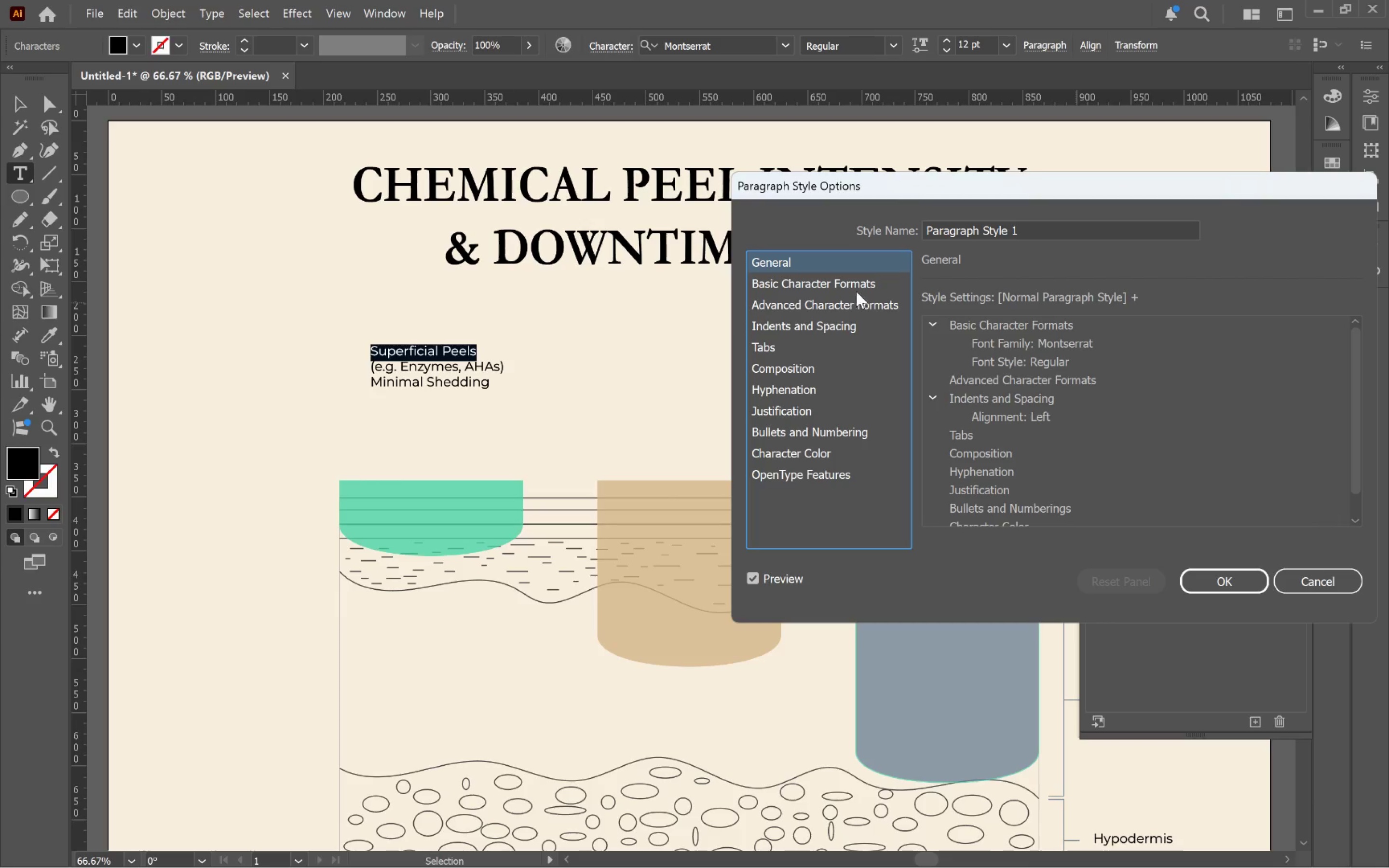 
left_click([859, 288])
 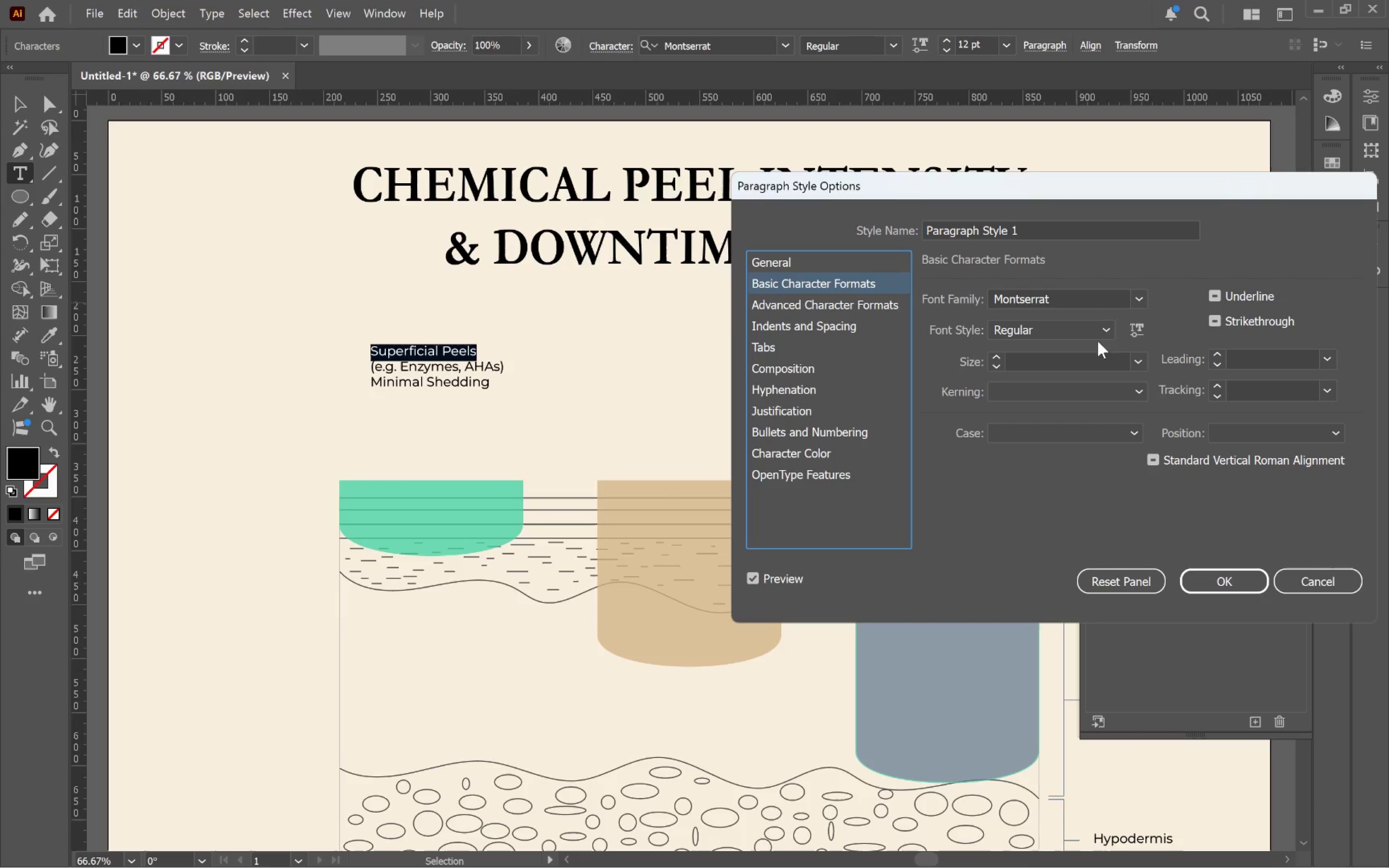 
left_click([1097, 324])
 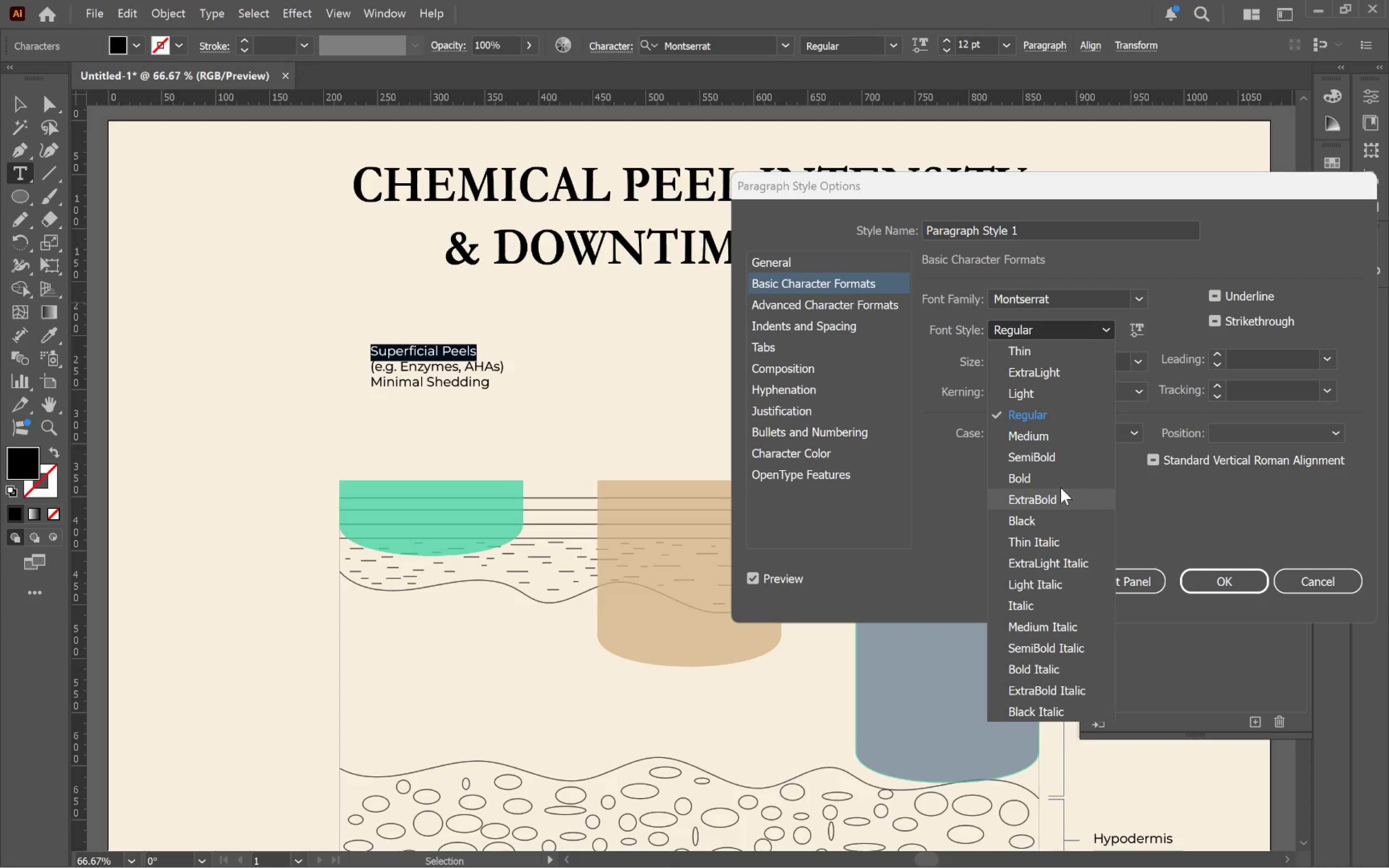 
left_click([1058, 478])
 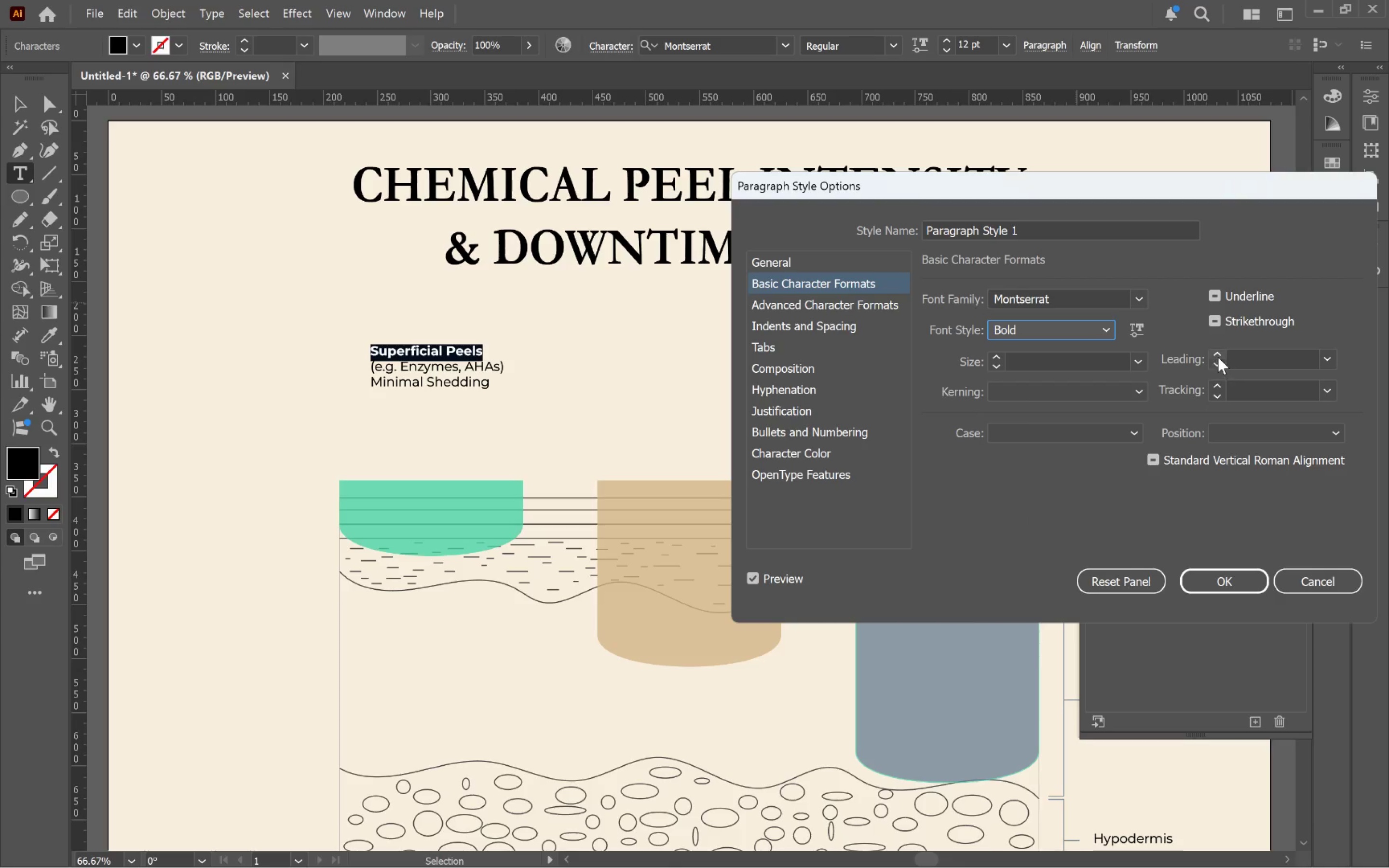 
double_click([1218, 353])
 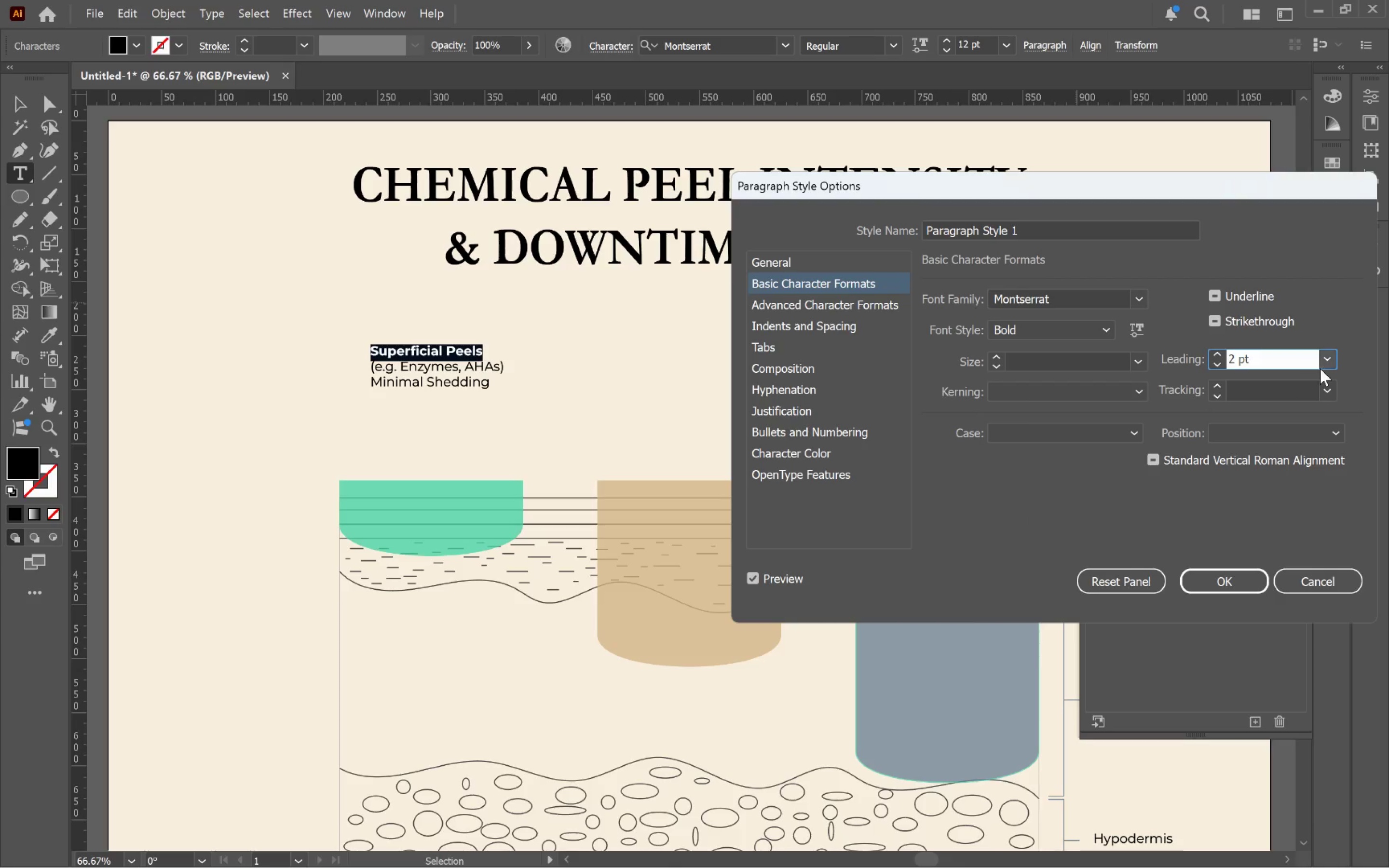 
left_click([1325, 361])
 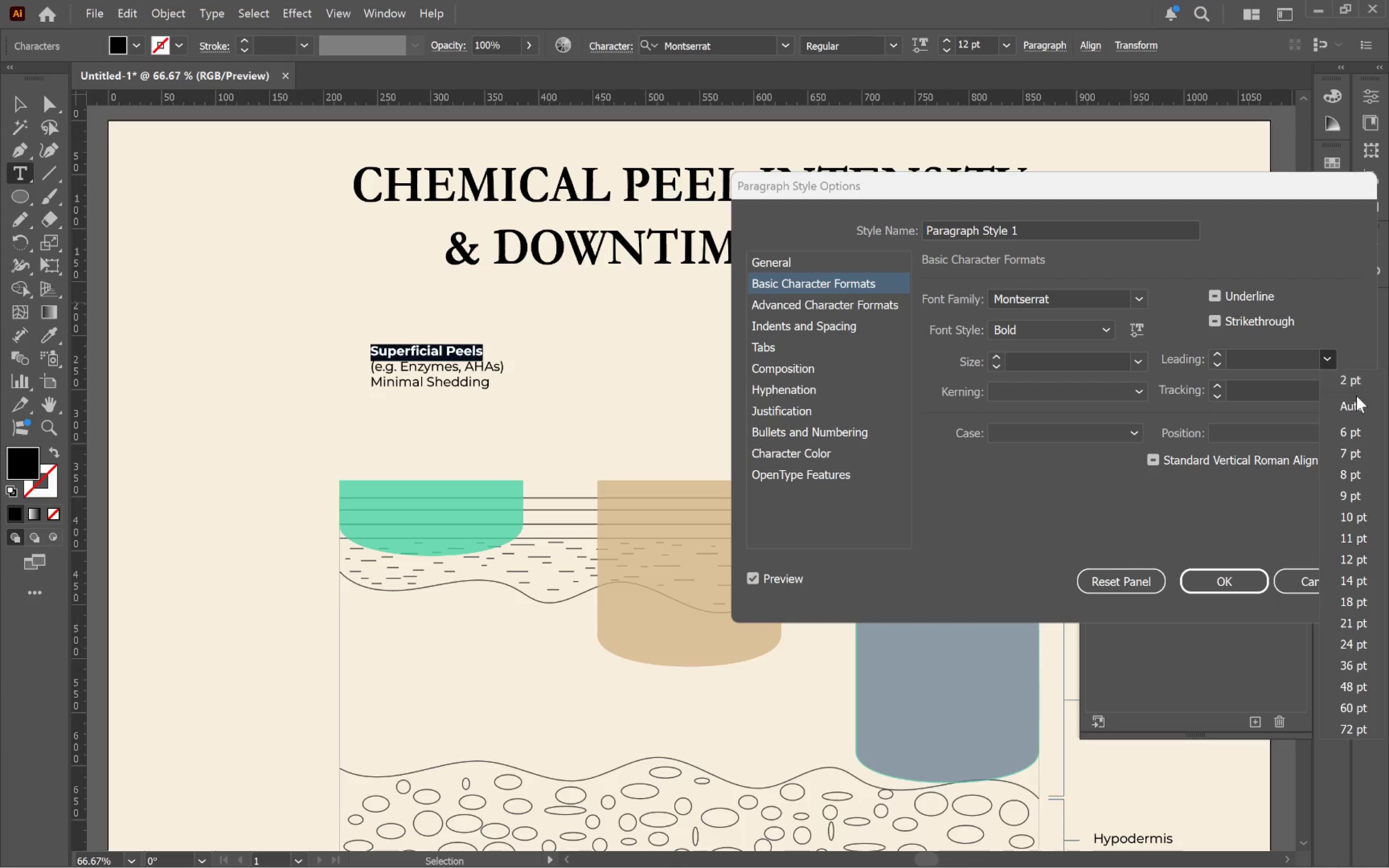 
left_click([1357, 405])
 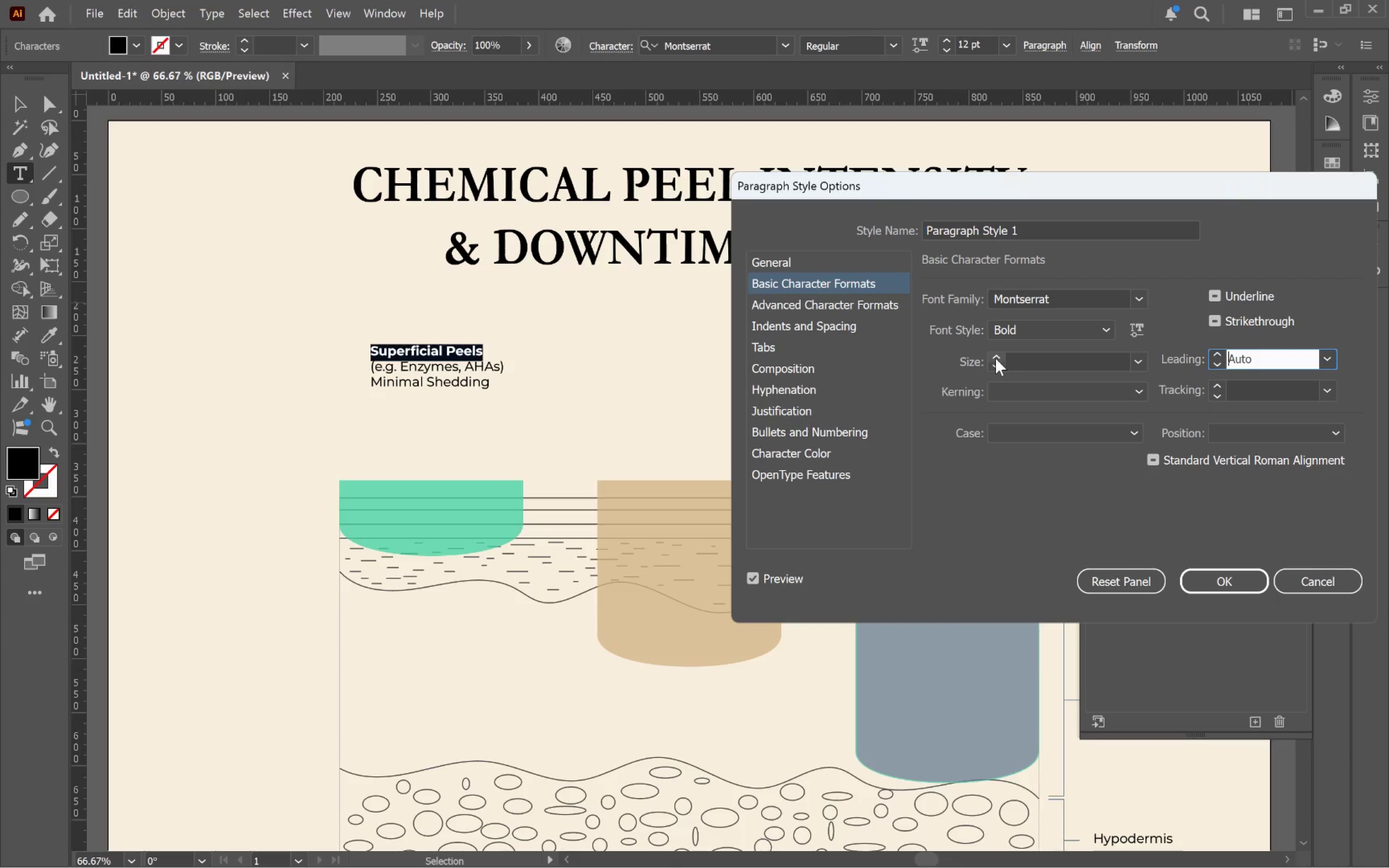 
left_click([1137, 361])
 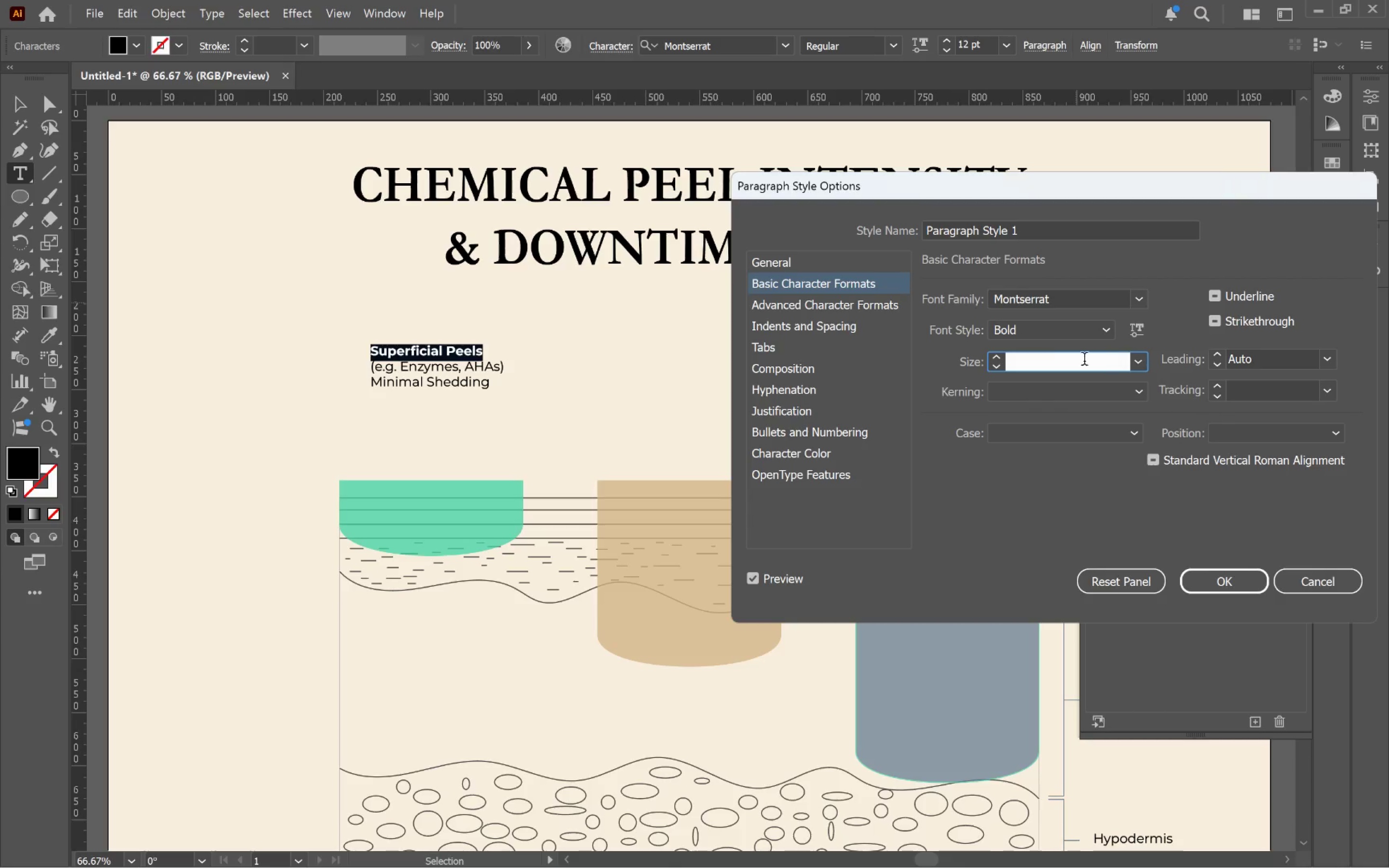 
left_click([1026, 363])
 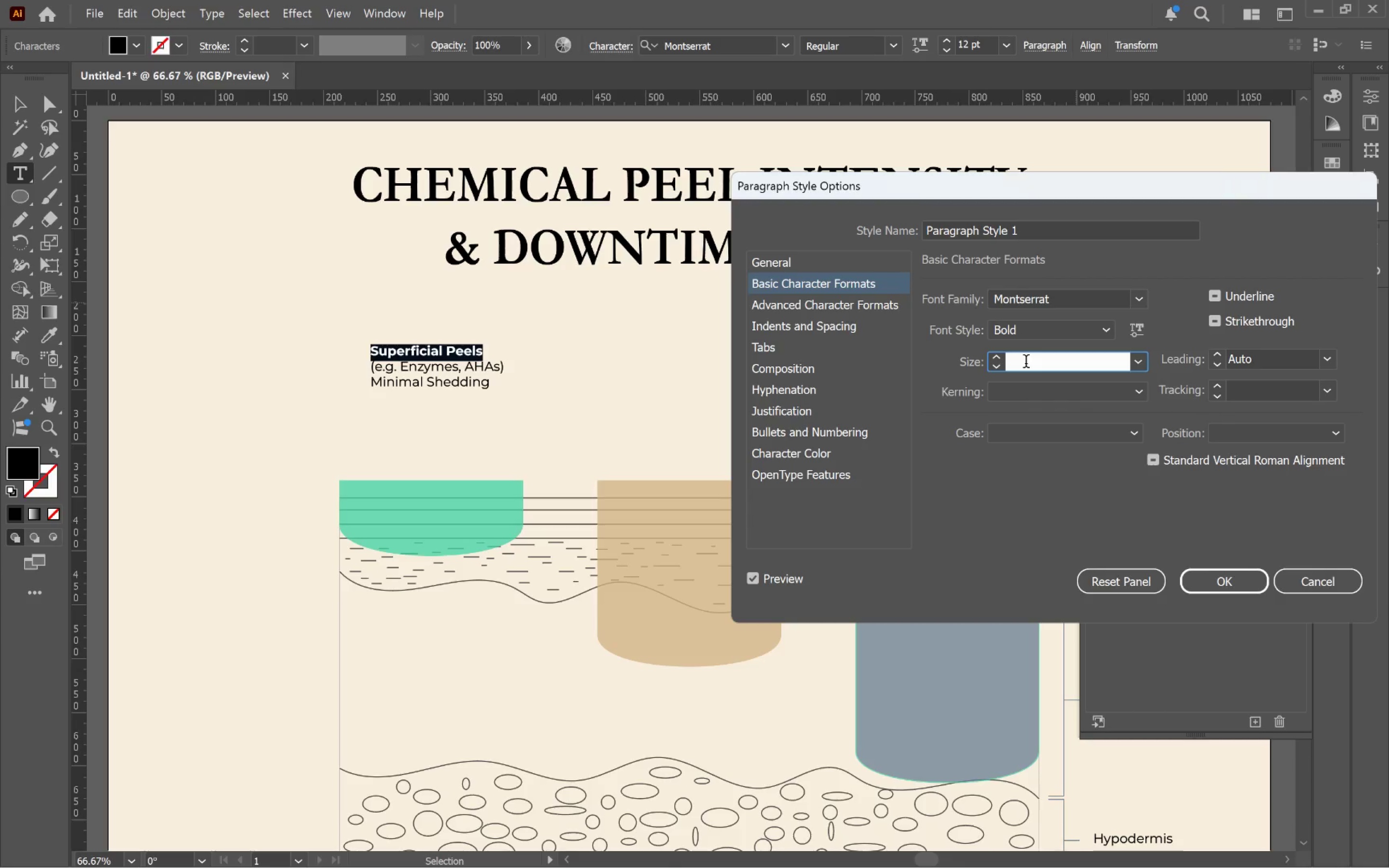 
type(14)
key(Tab)
 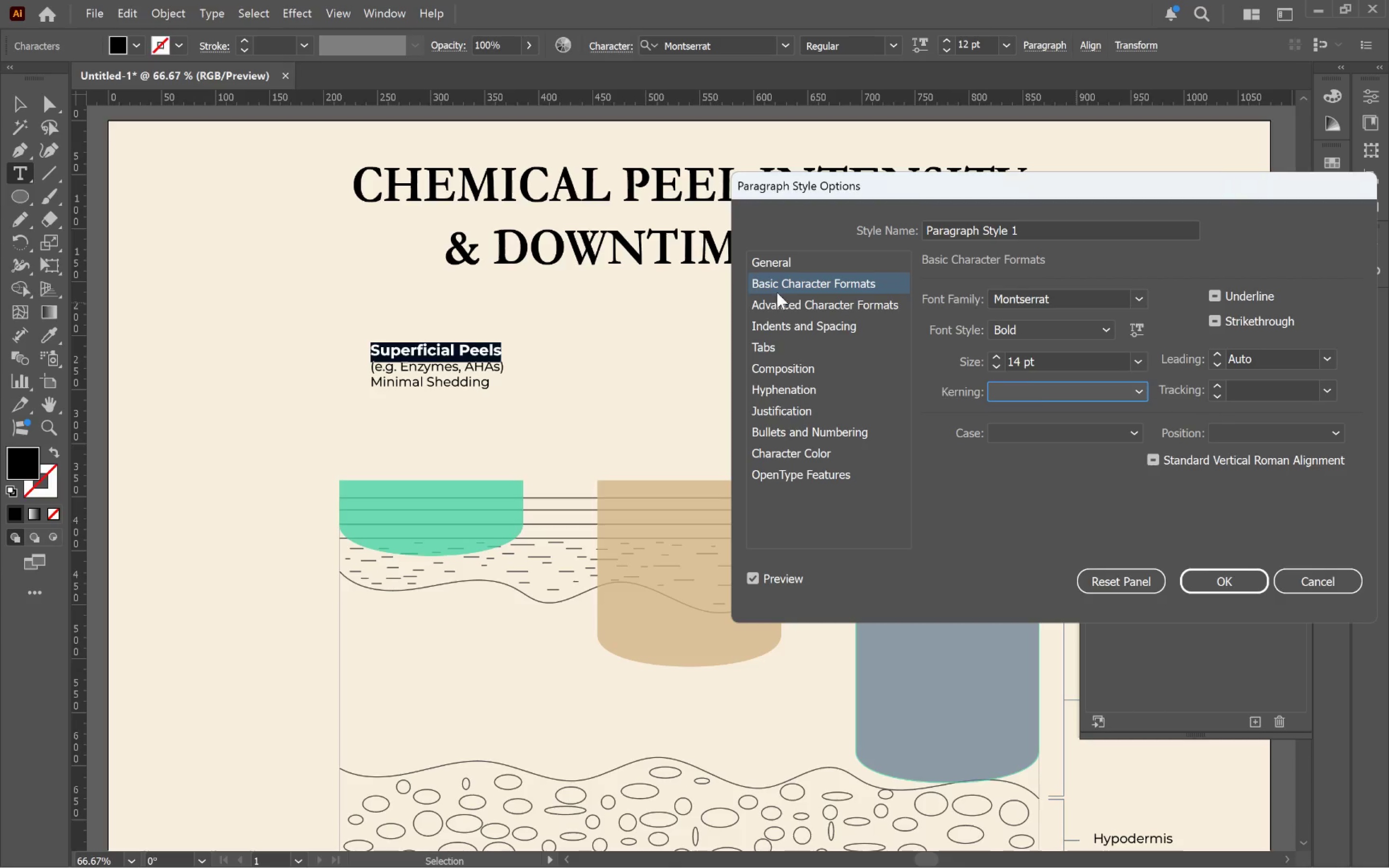 
left_click([840, 303])
 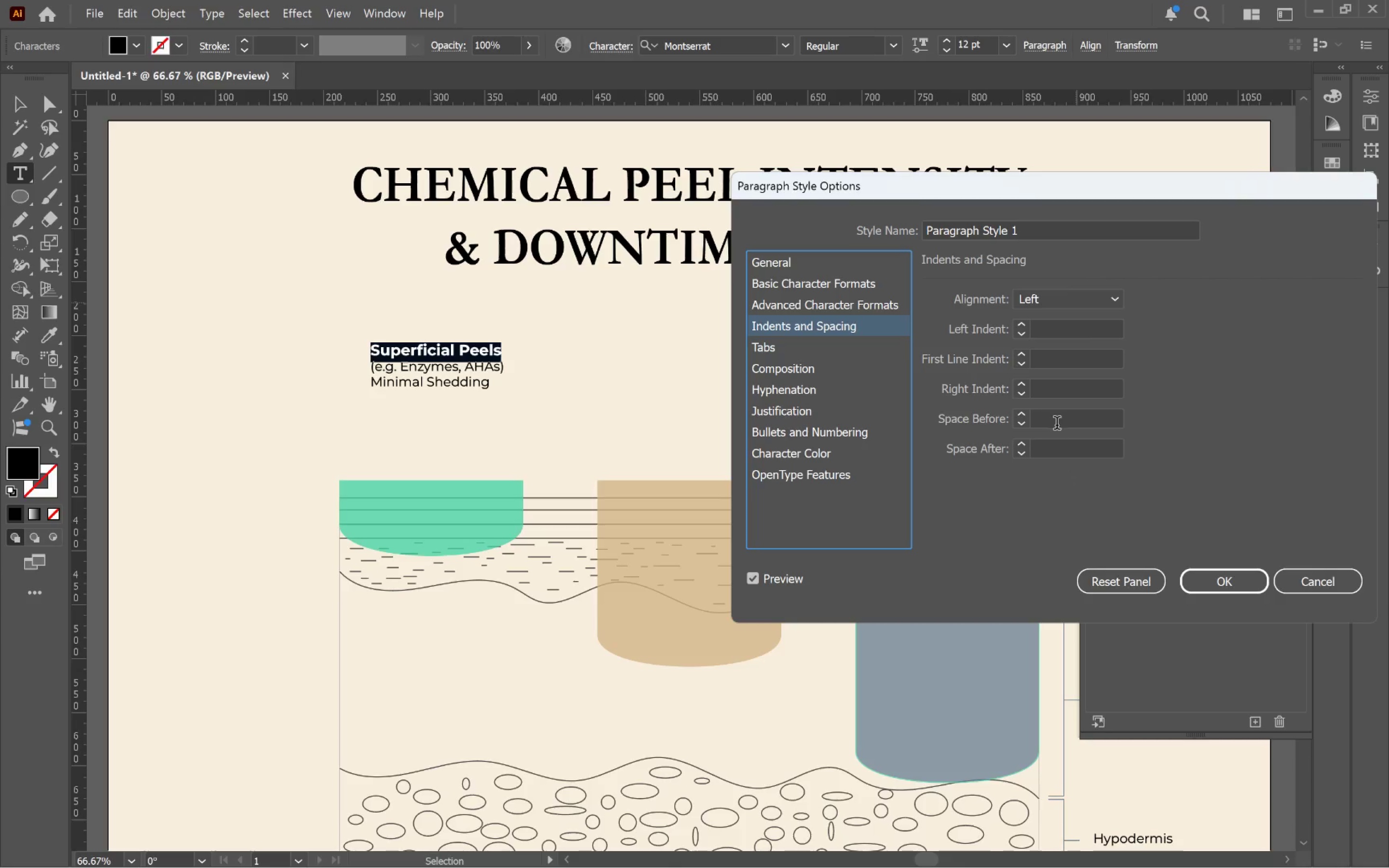 
left_click([1060, 451])
 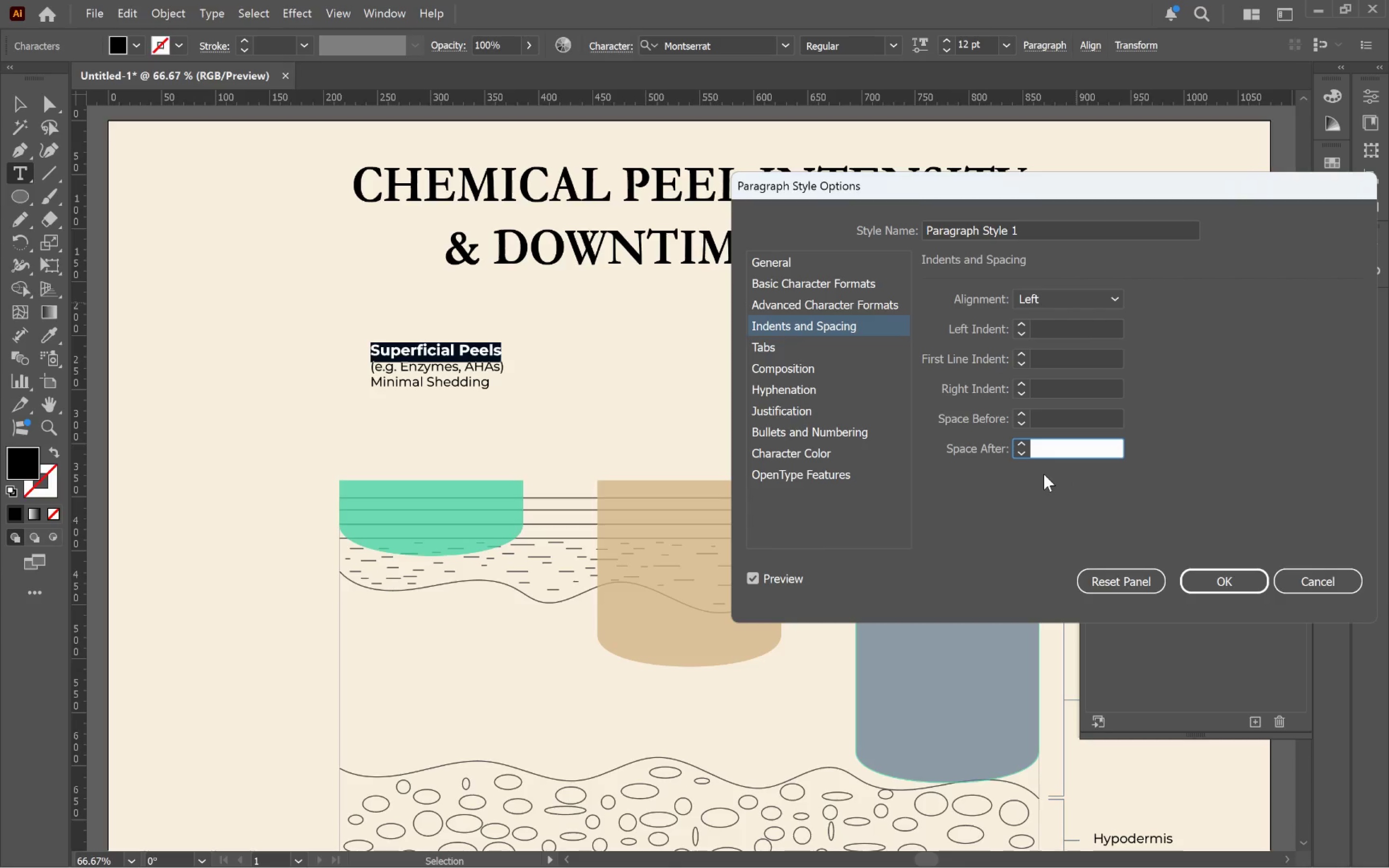 
type(0.1 cm)
key(Tab)
 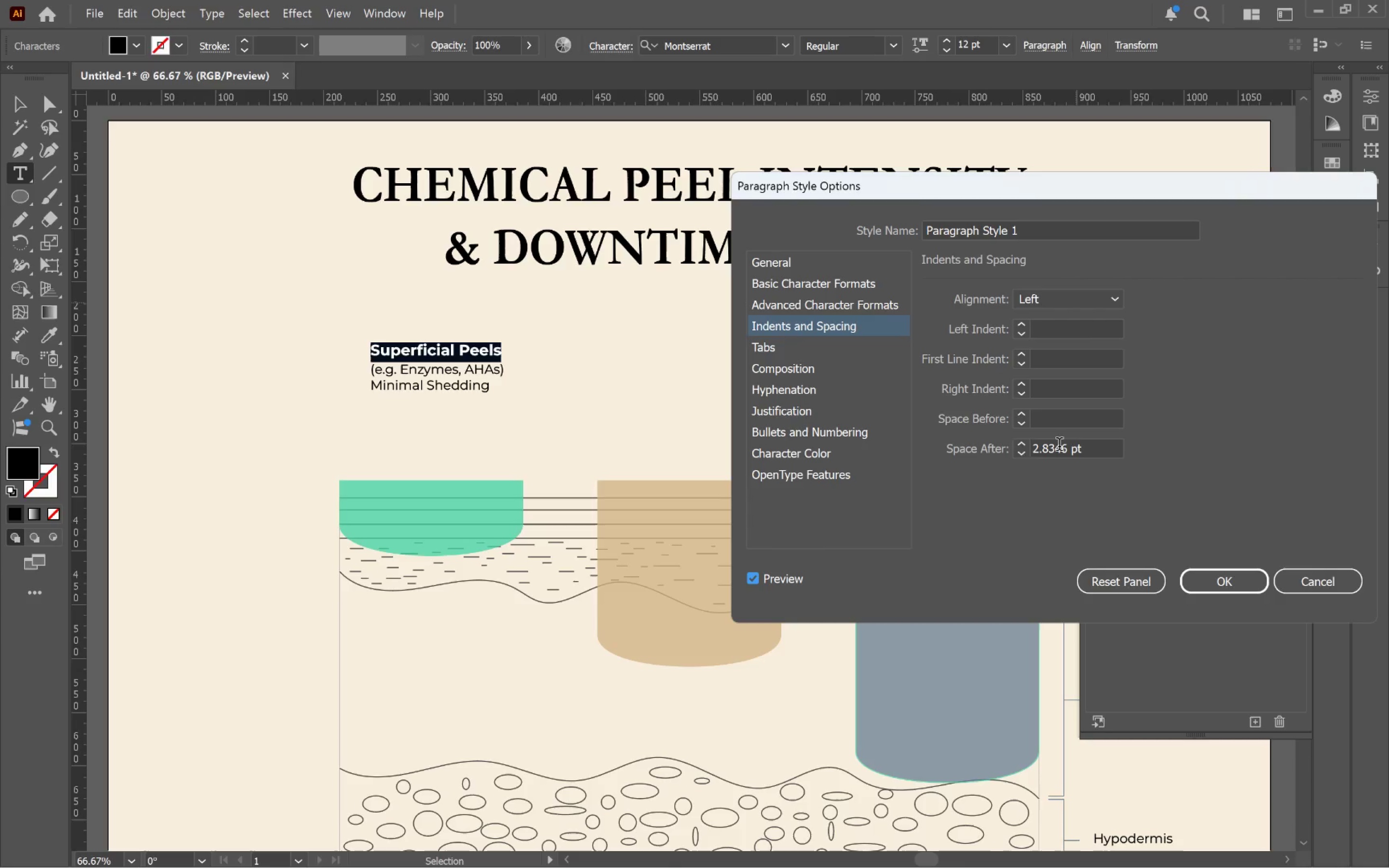 
left_click([1020, 455])
 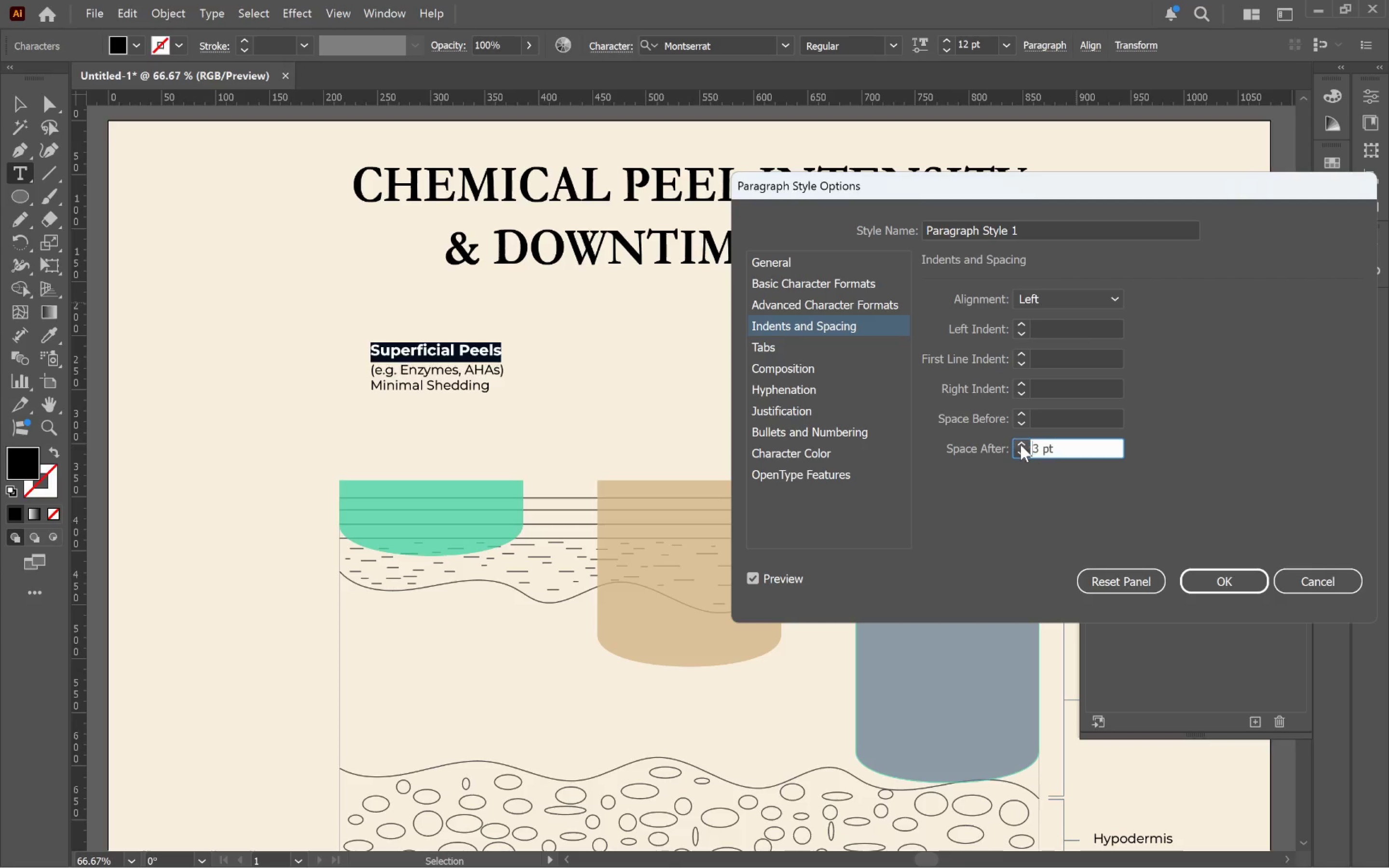 
double_click([1021, 445])
 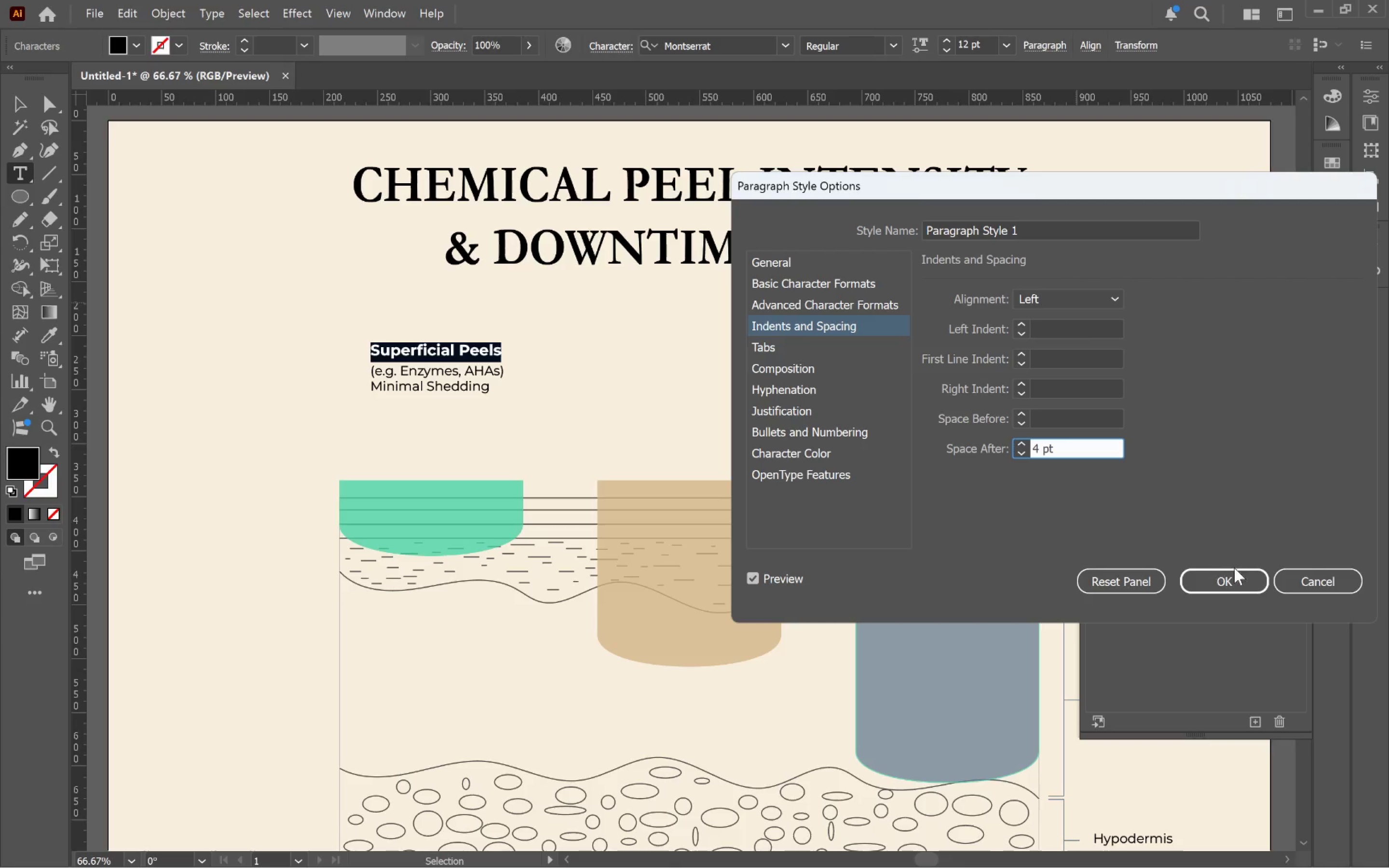 
left_click([1236, 577])
 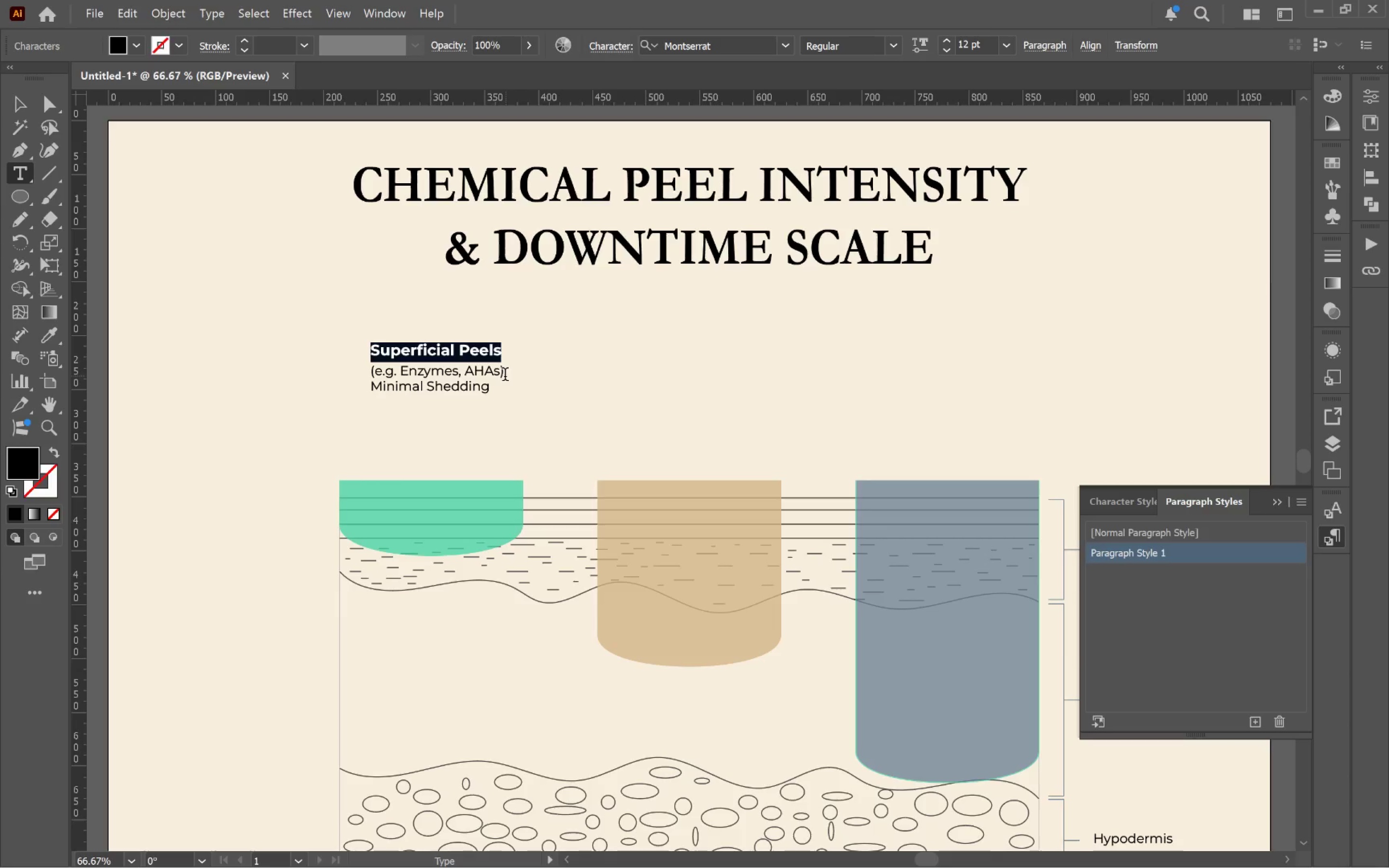 
left_click([493, 376])
 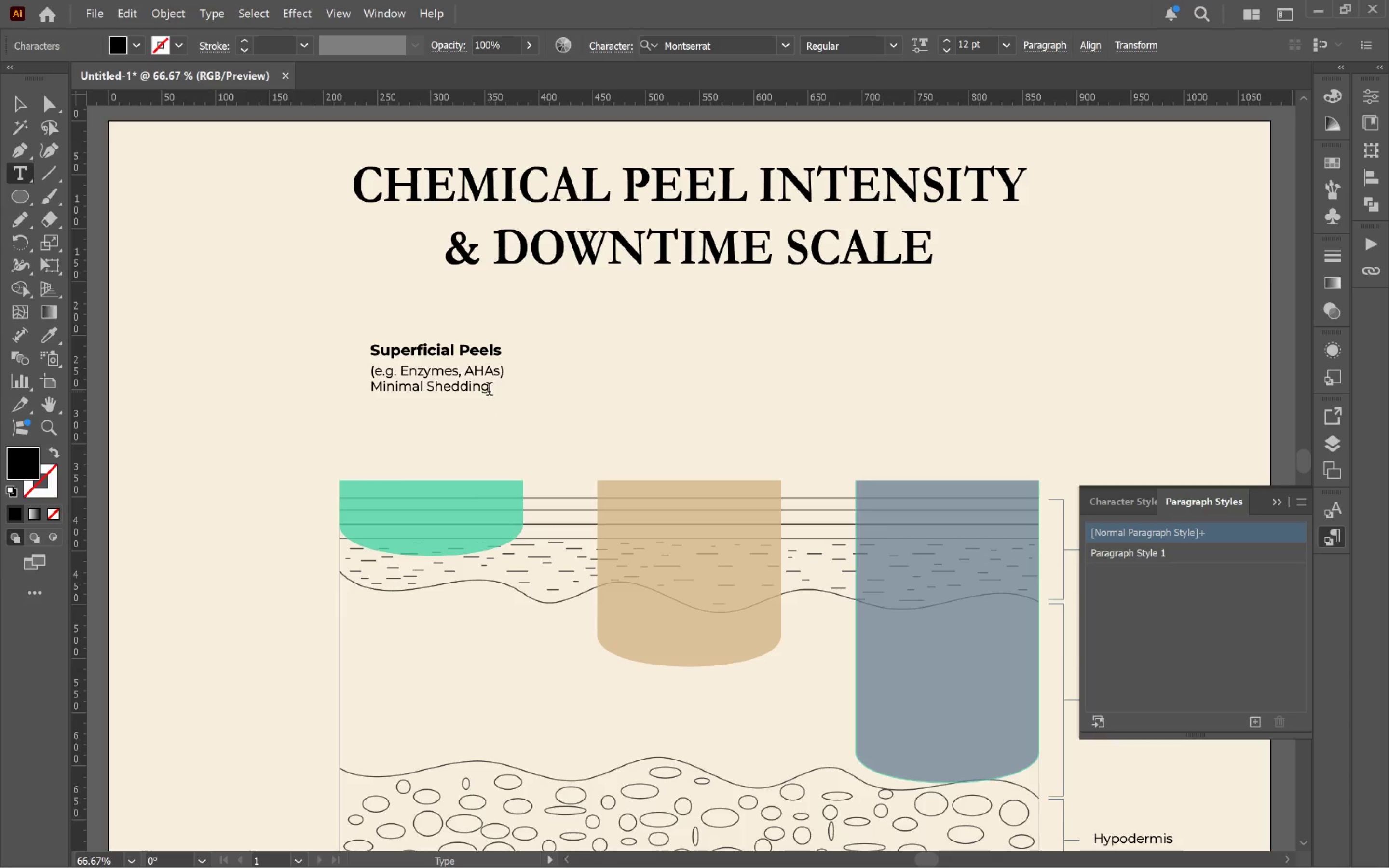 
left_click_drag(start_coordinate=[489, 391], to_coordinate=[367, 390])
 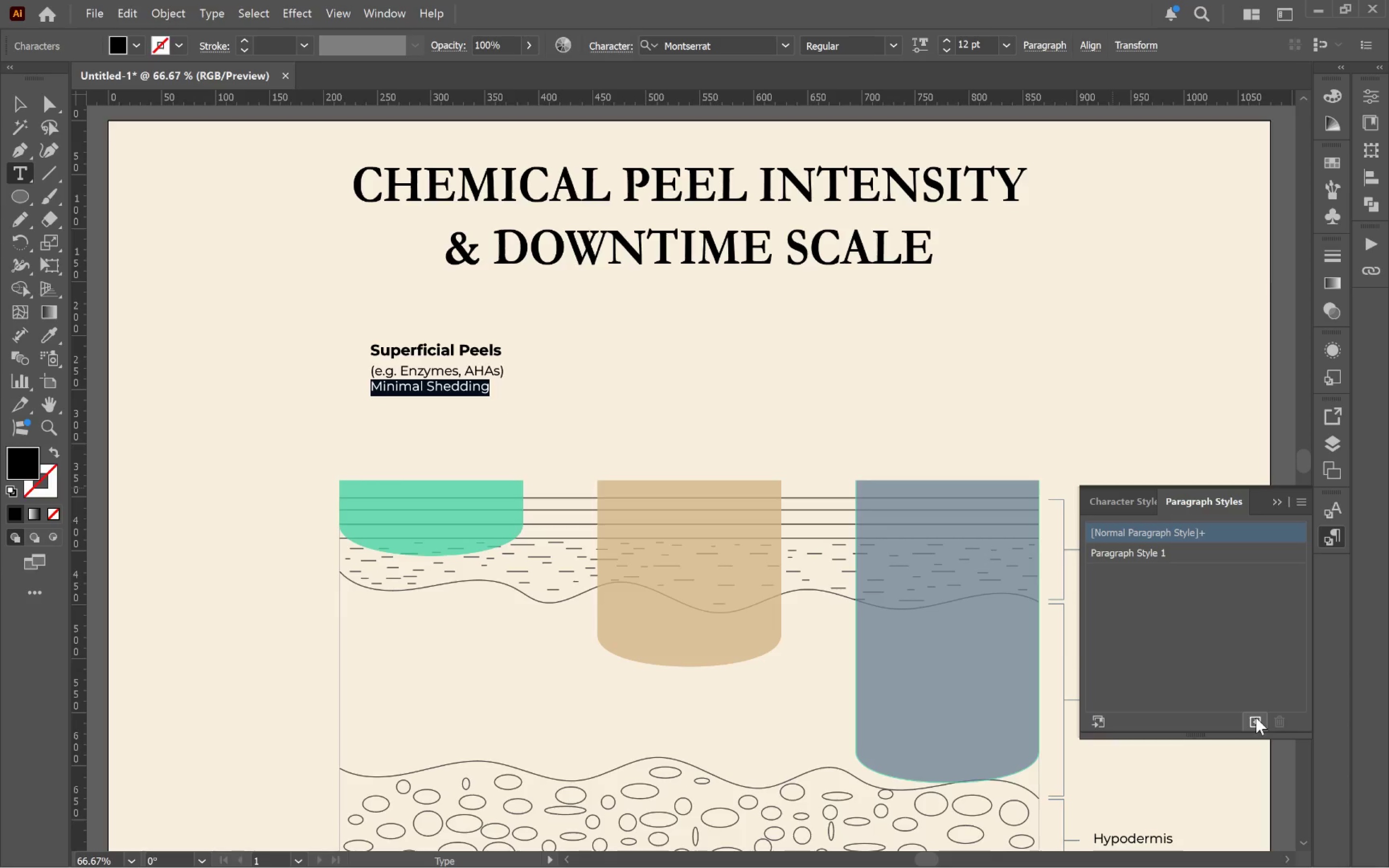 
left_click([1222, 570])
 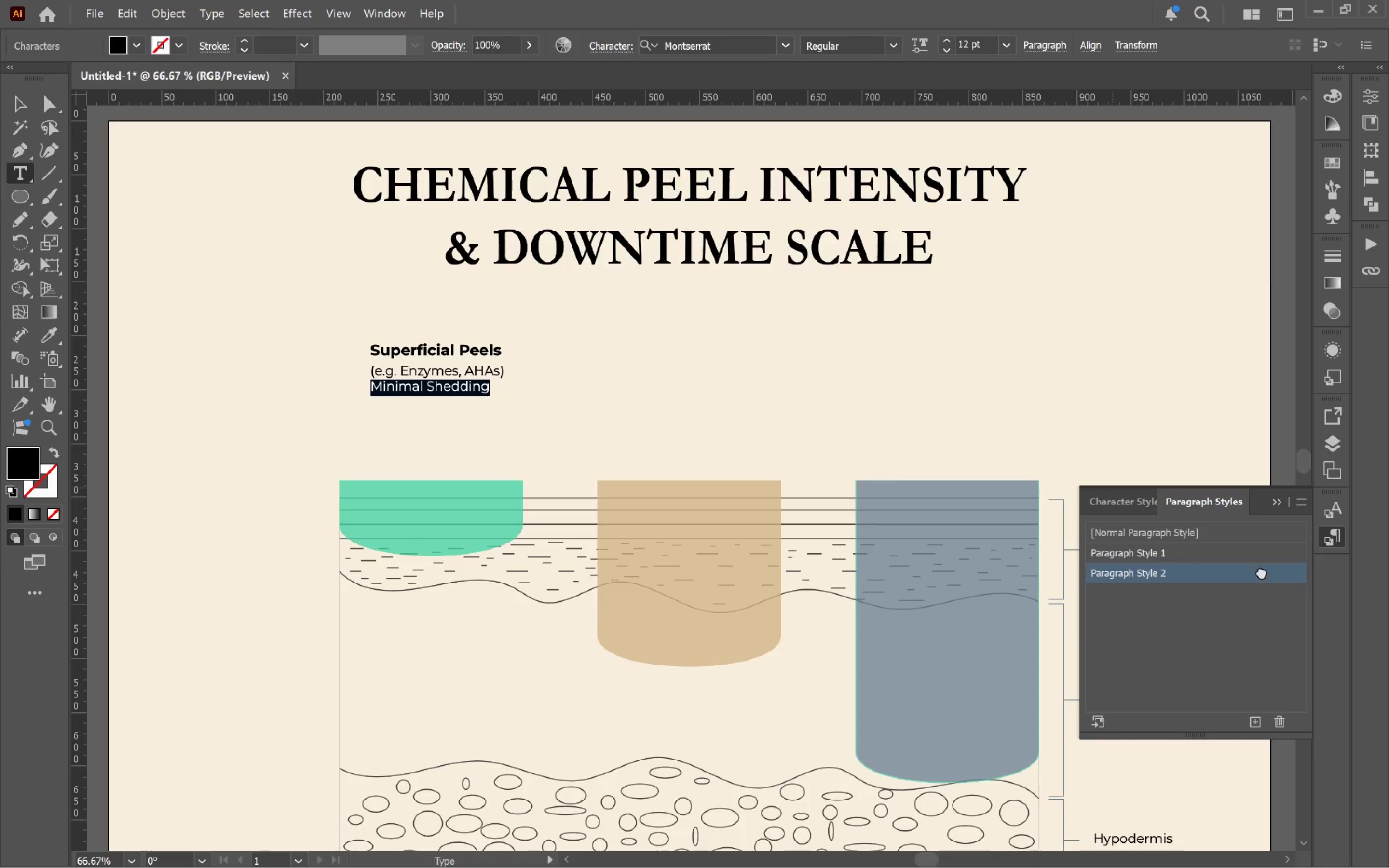 
double_click([1261, 571])
 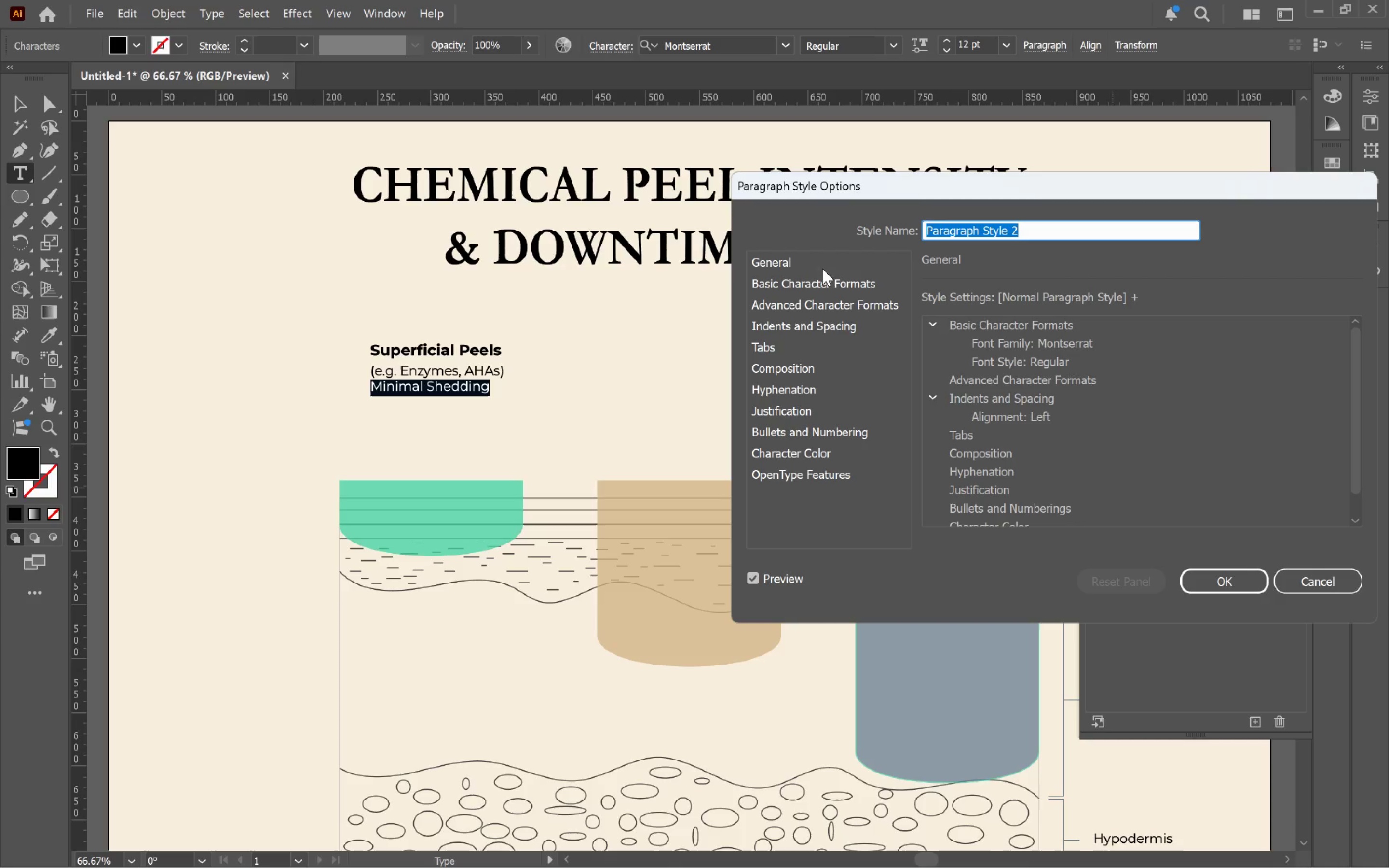 
left_click([804, 265])
 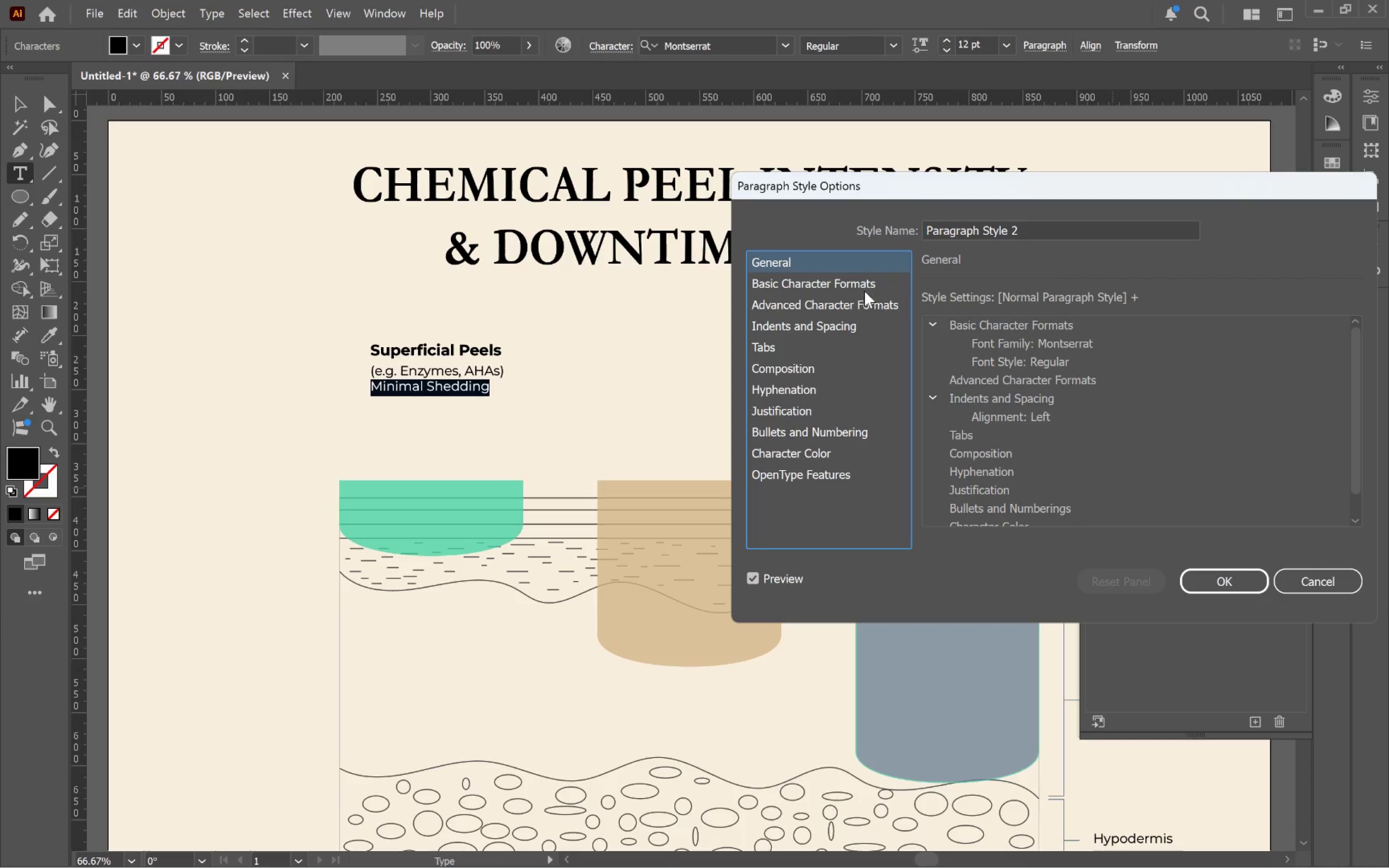 
left_click([866, 285])
 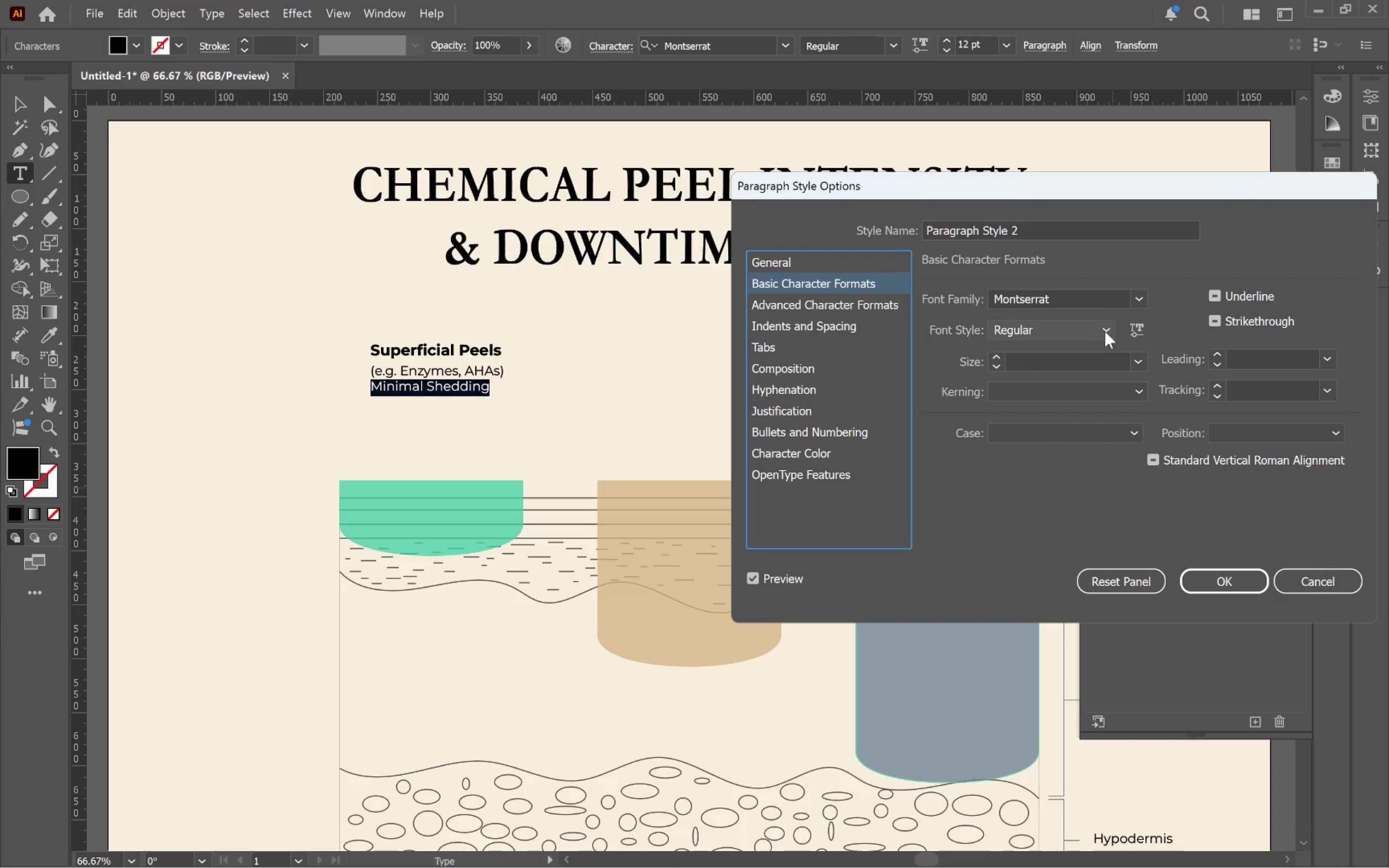 
left_click([1107, 330])
 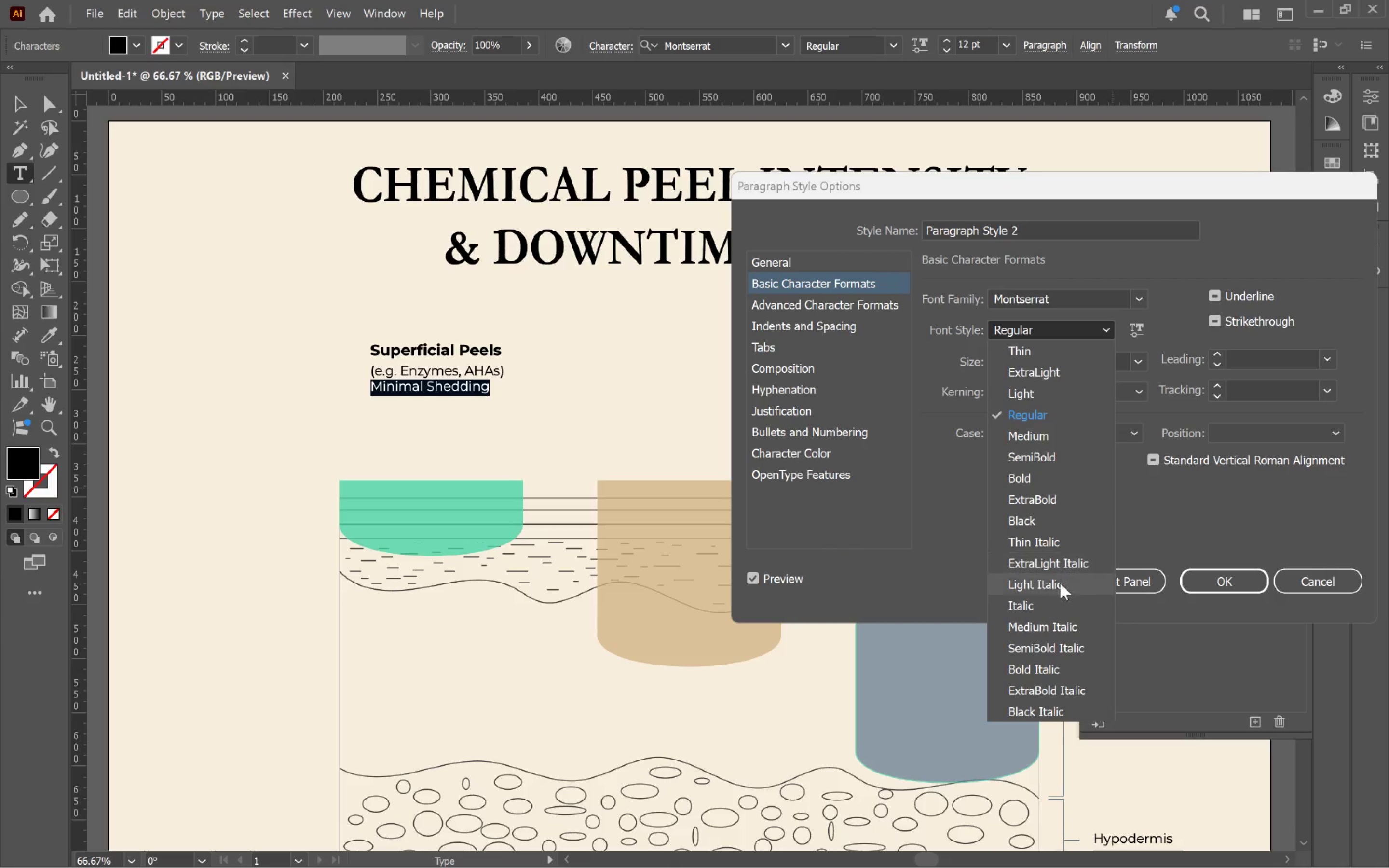 
wait(9.67)
 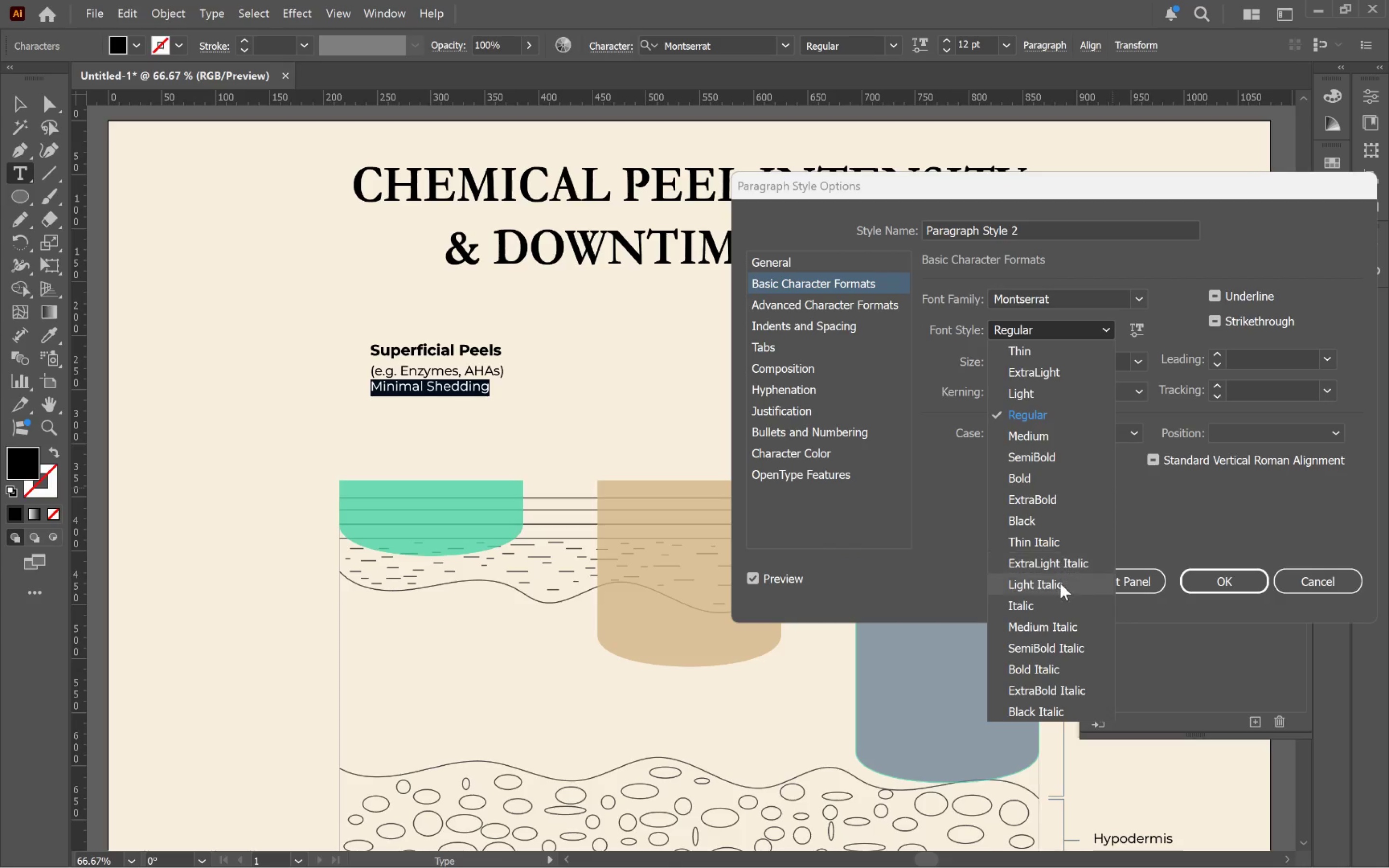 
left_click([1073, 651])
 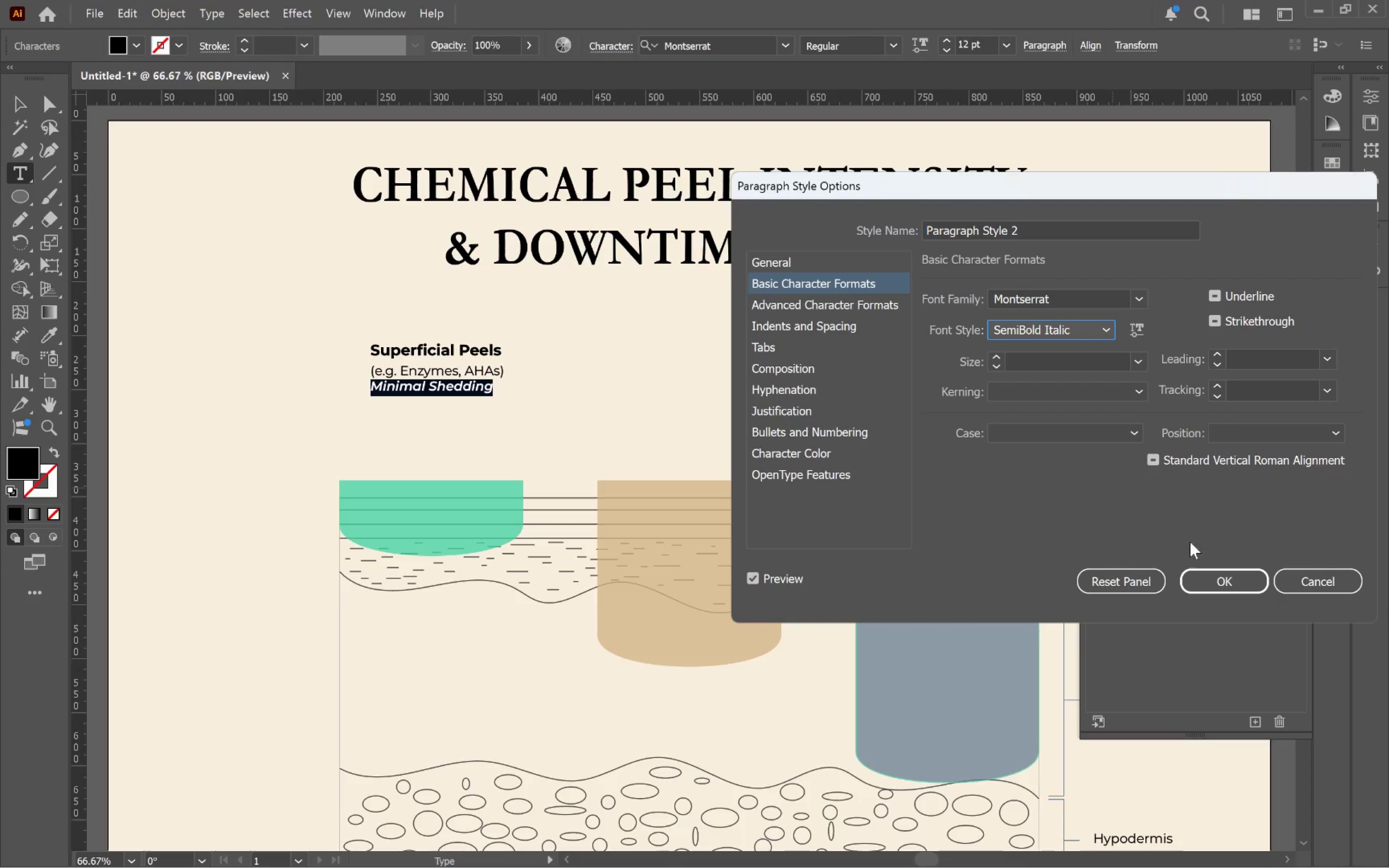 
left_click([1233, 581])
 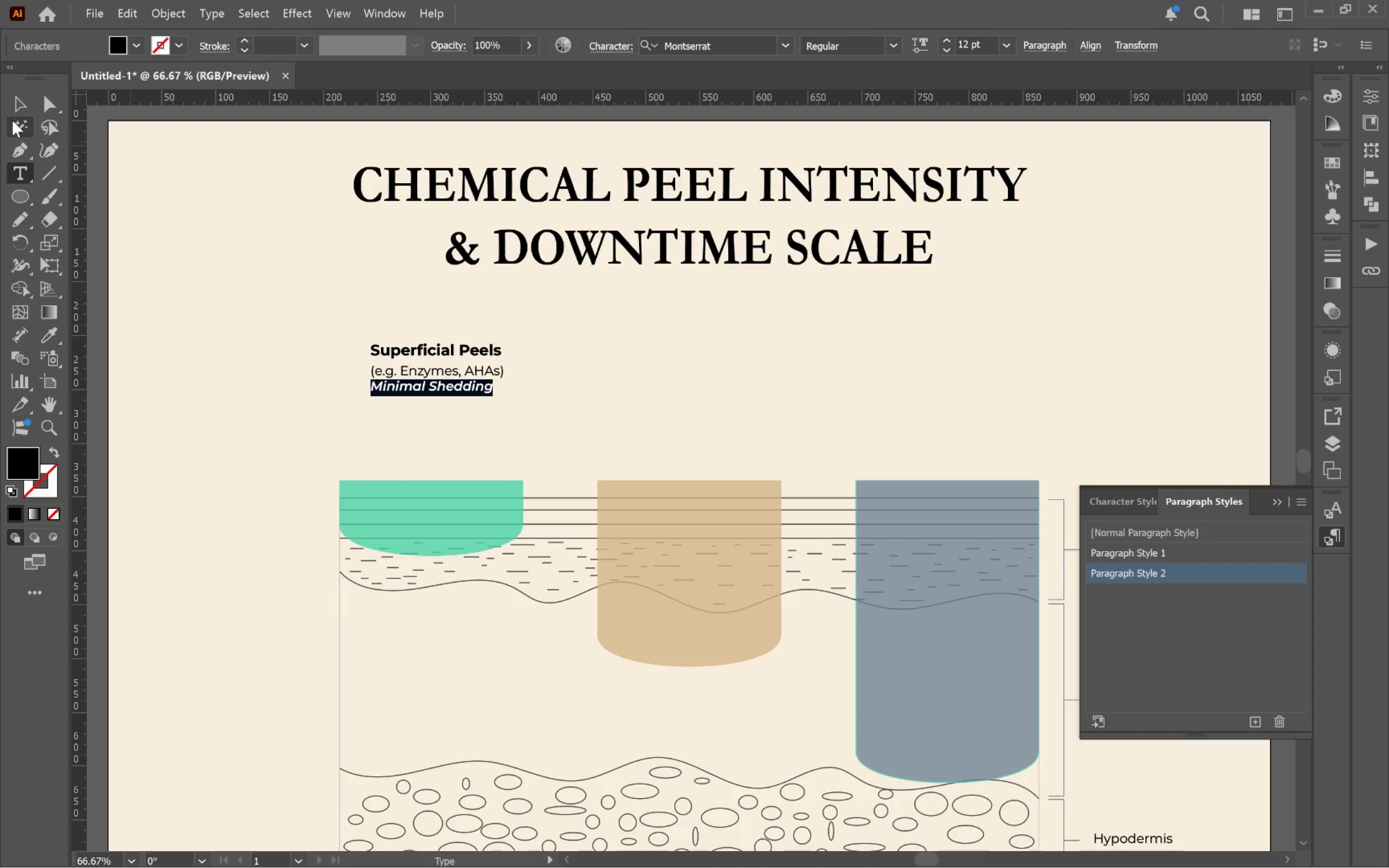 
left_click([18, 105])
 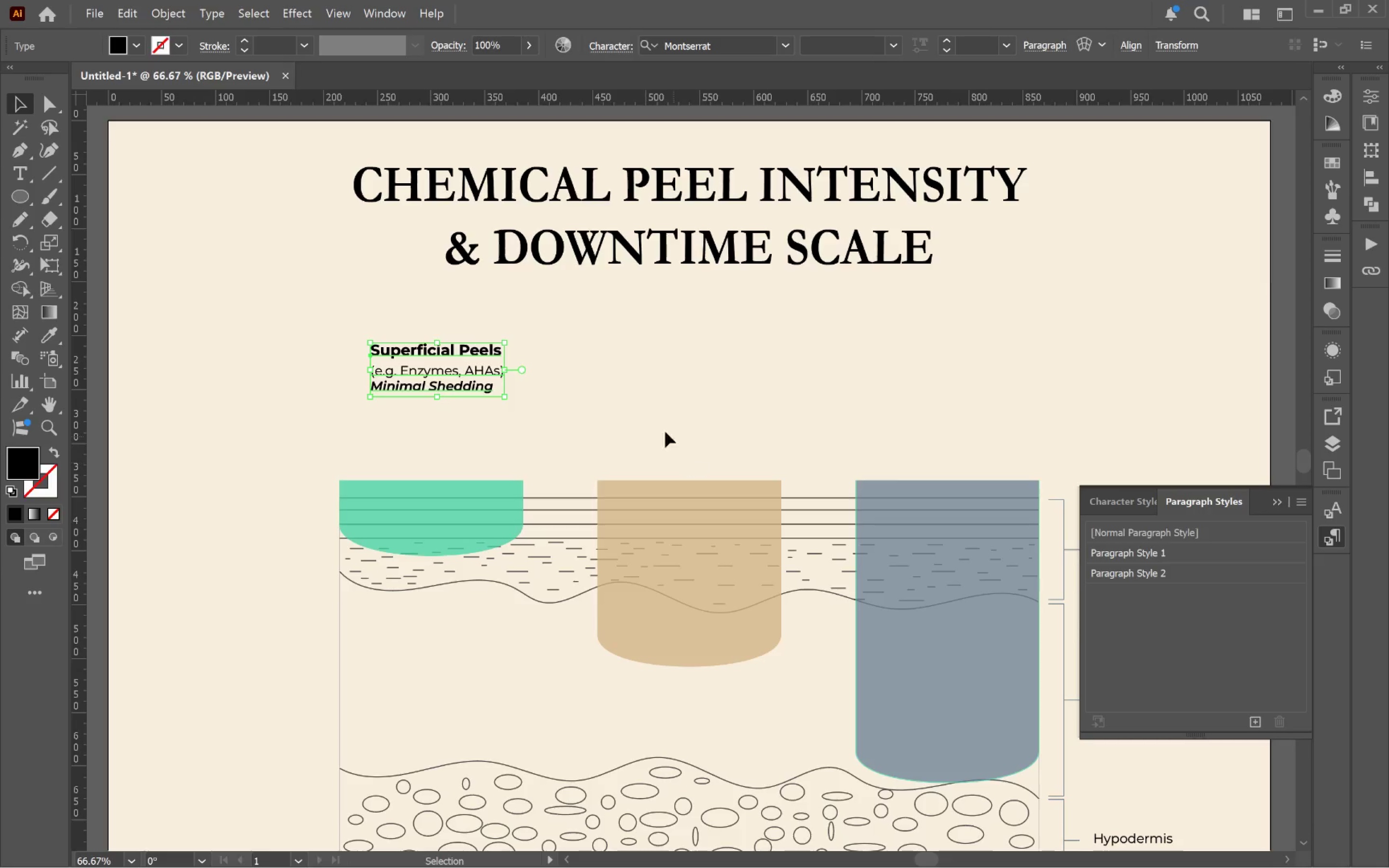 
left_click([604, 390])
 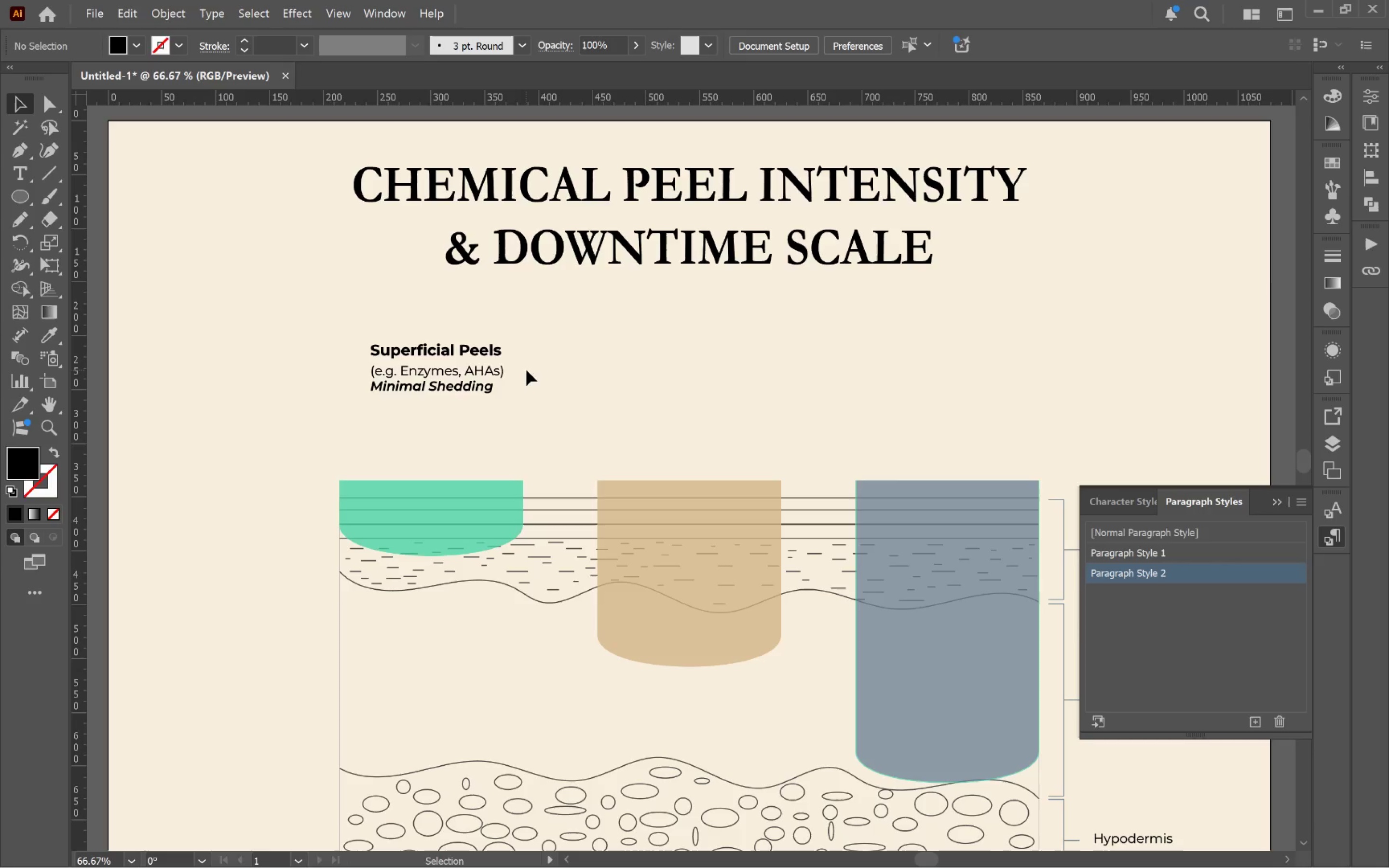 
wait(5.25)
 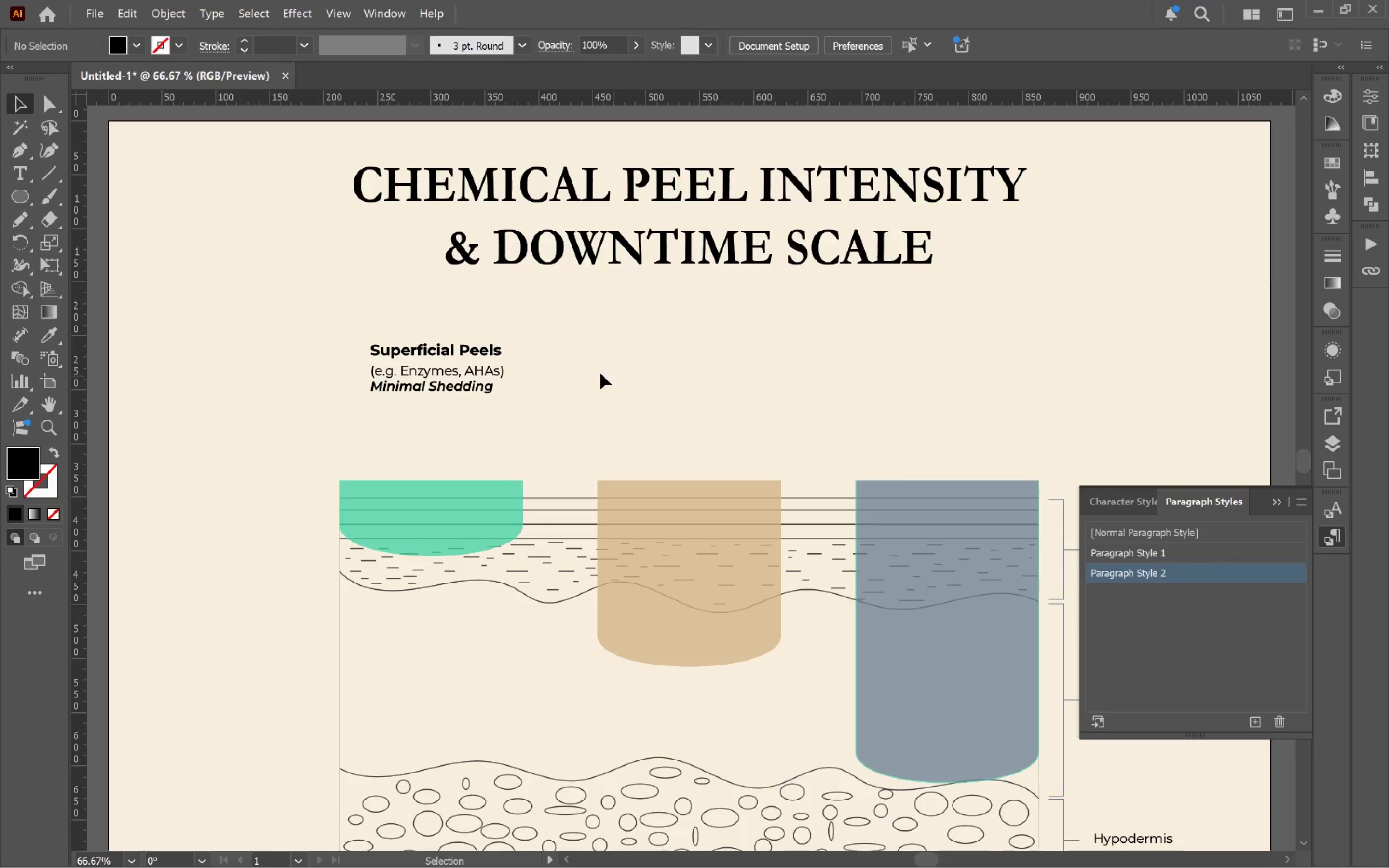 
left_click_drag(start_coordinate=[389, 375], to_coordinate=[390, 404])
 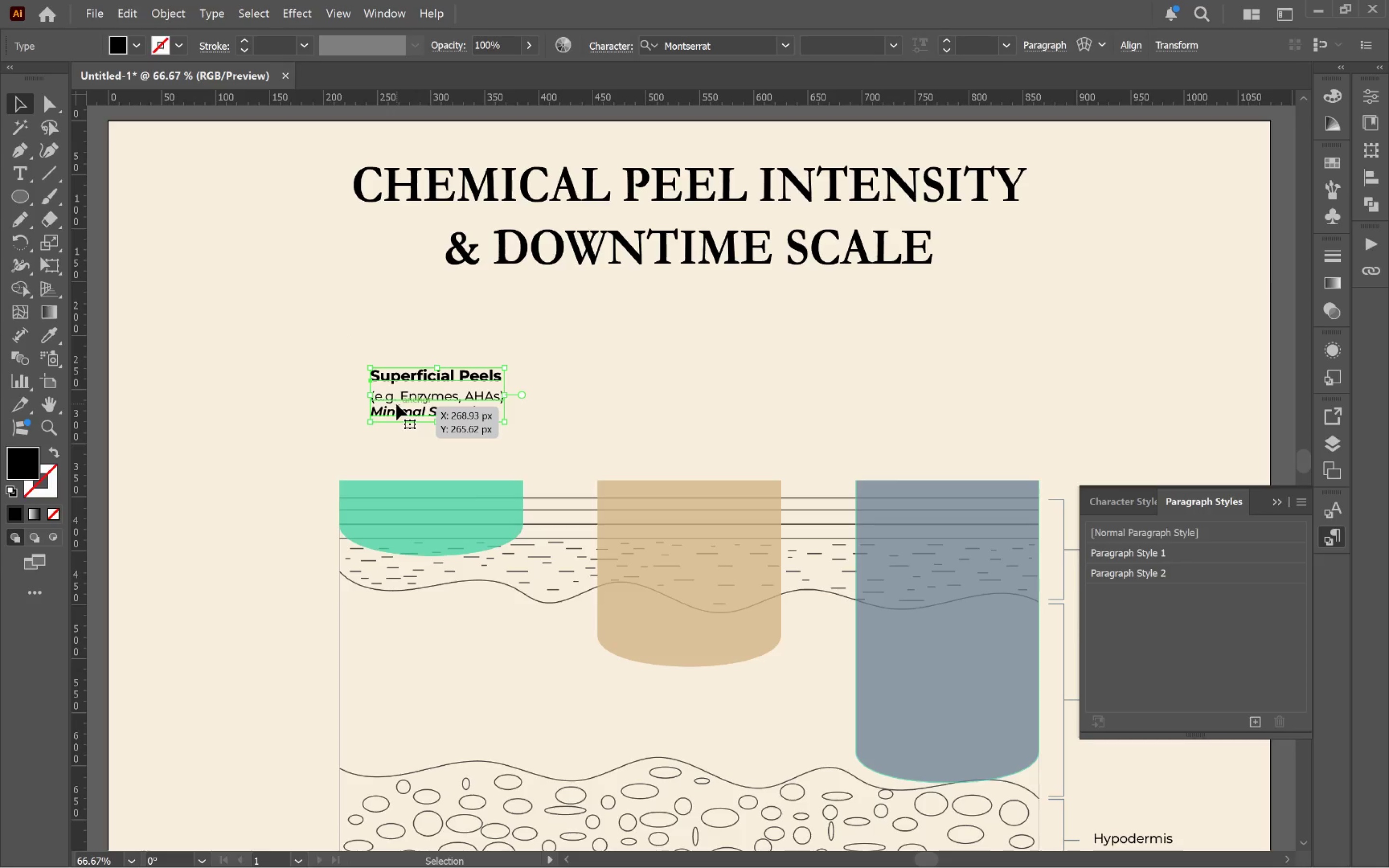 
hold_key(key=ShiftLeft, duration=2.05)
 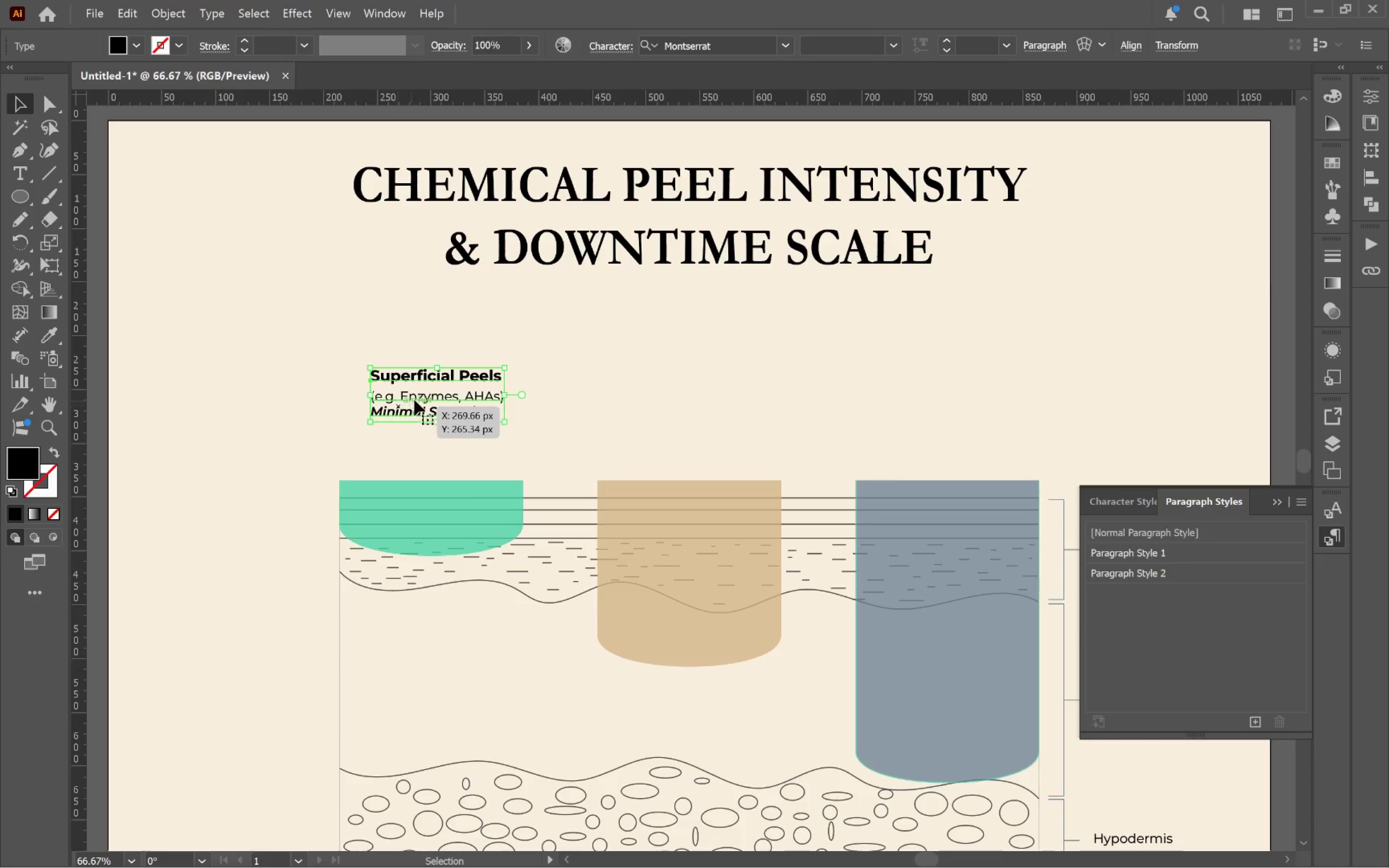 
hold_key(key=AltLeft, duration=1.78)
left_click_drag(start_coordinate=[420, 397], to_coordinate=[684, 419])
 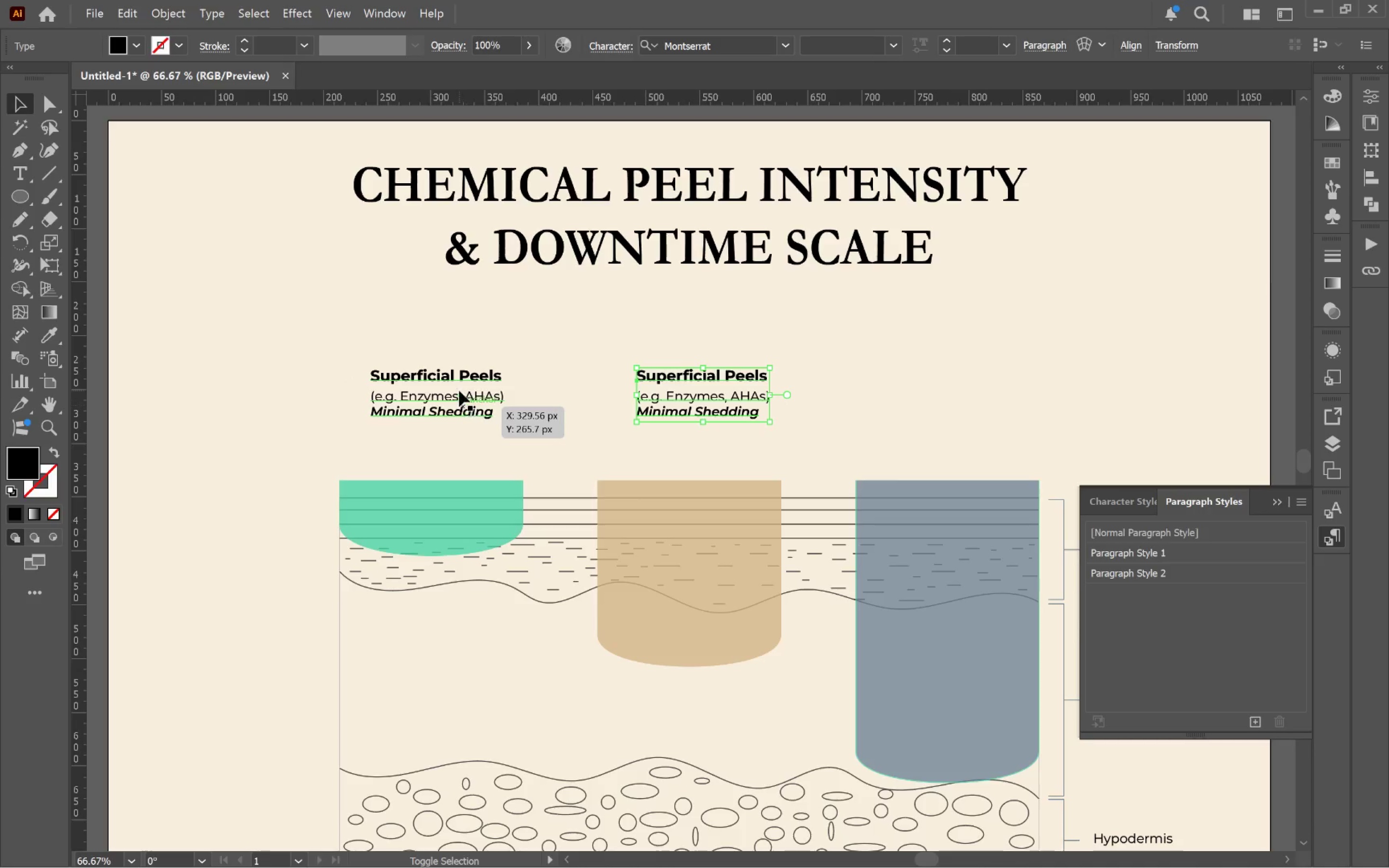 
hold_key(key=ShiftLeft, duration=2.34)
left_click([459, 390])
 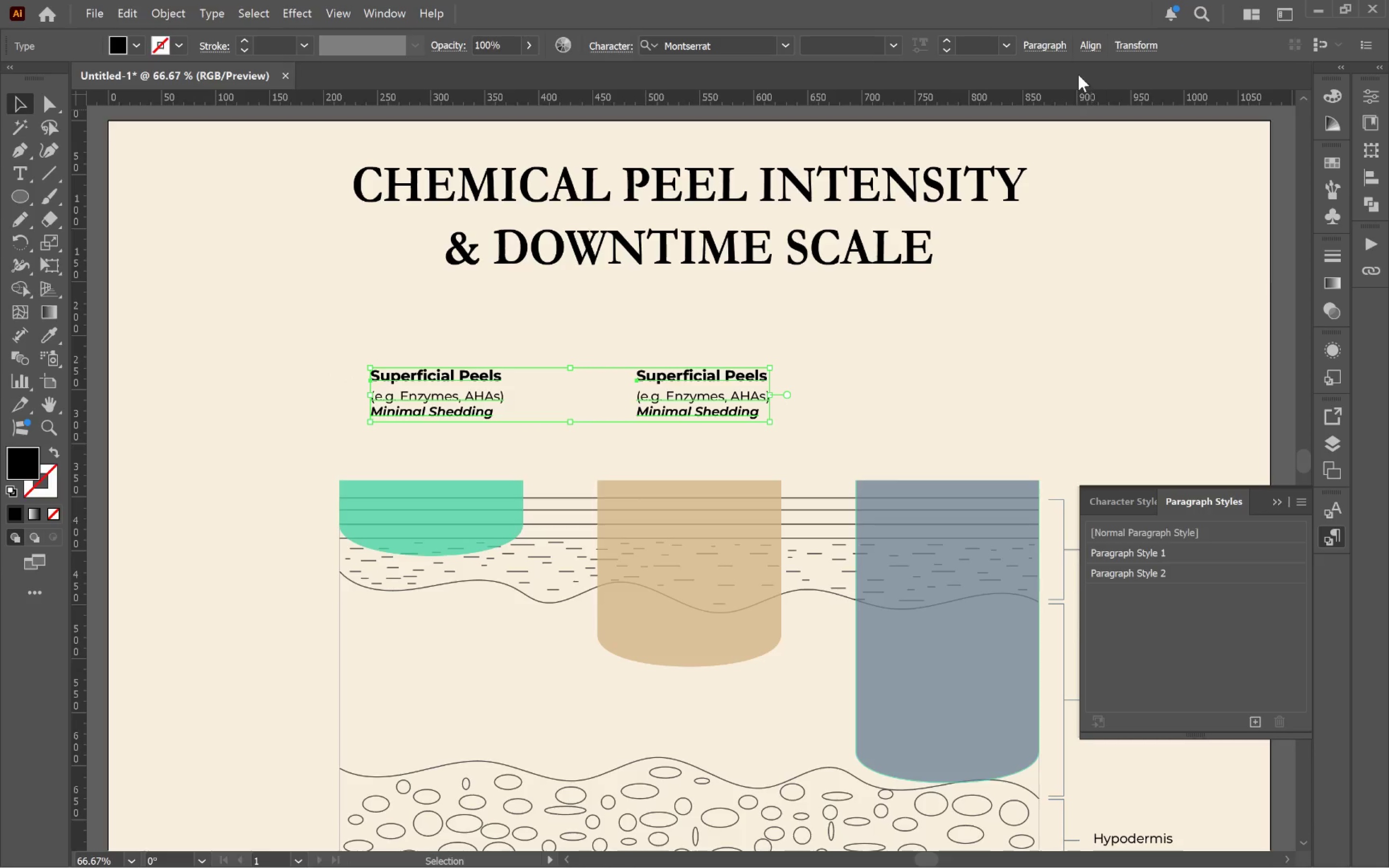 
left_click([1058, 46])
 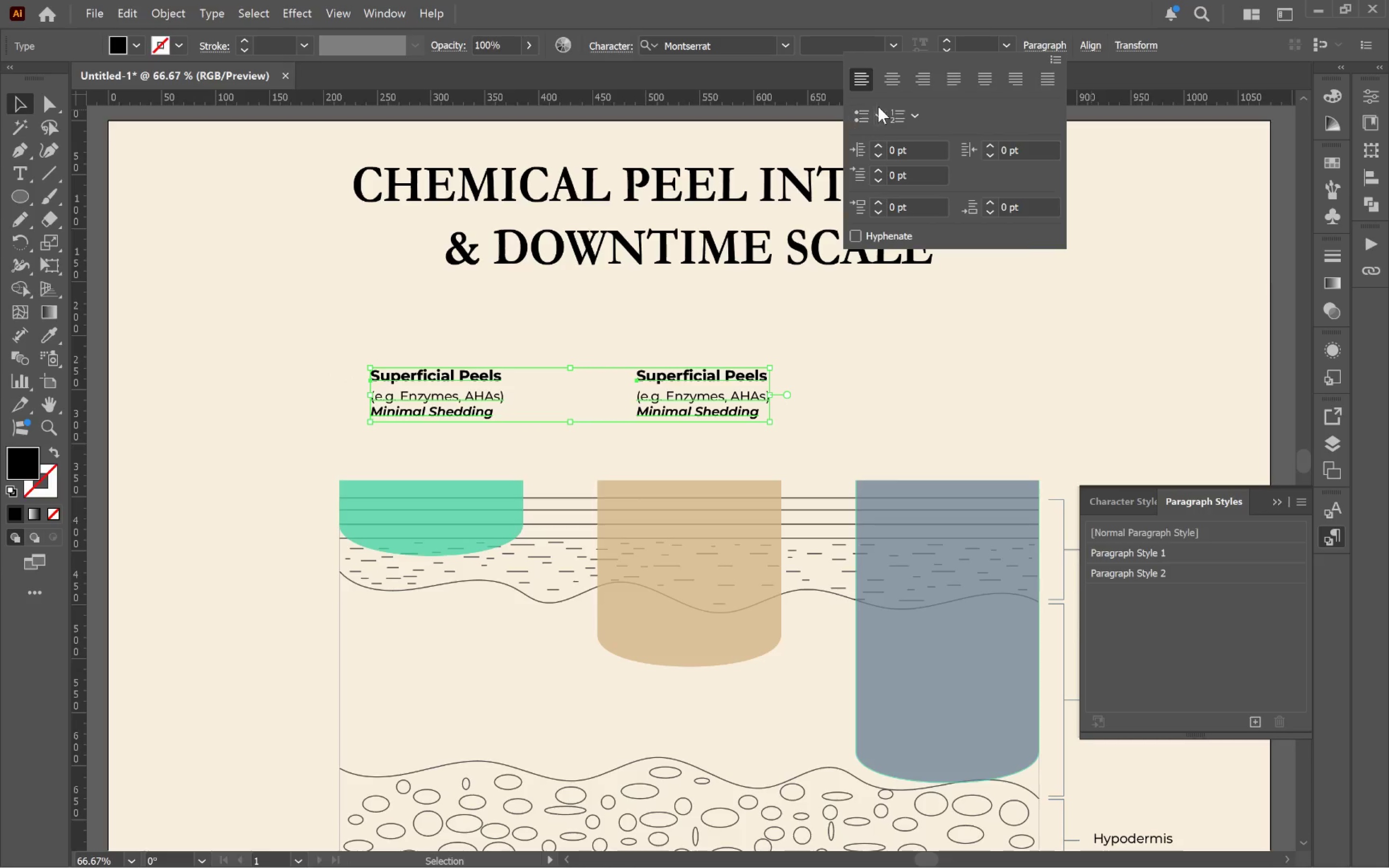 
left_click([891, 91])
 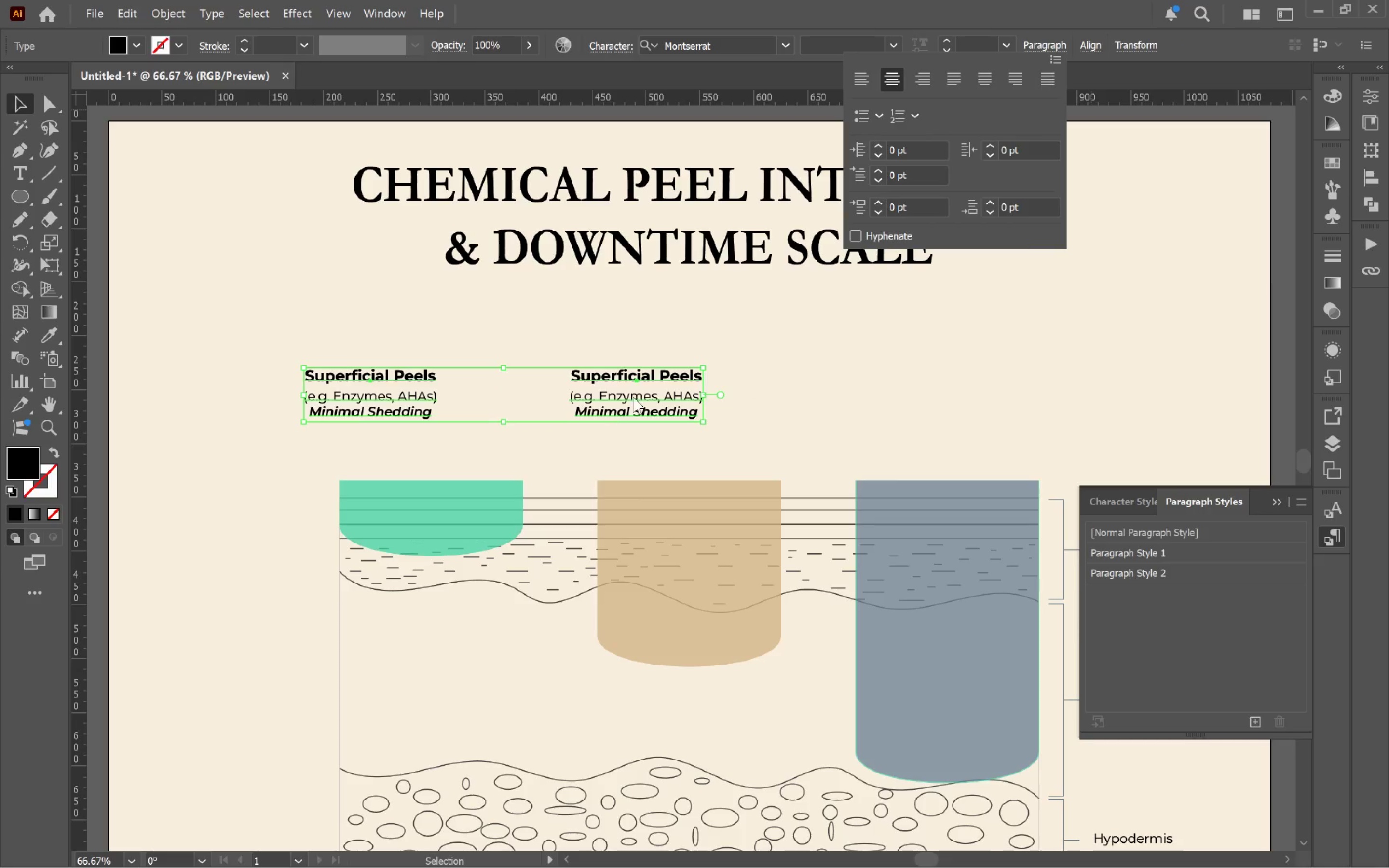 
left_click_drag(start_coordinate=[640, 331], to_coordinate=[643, 328])
 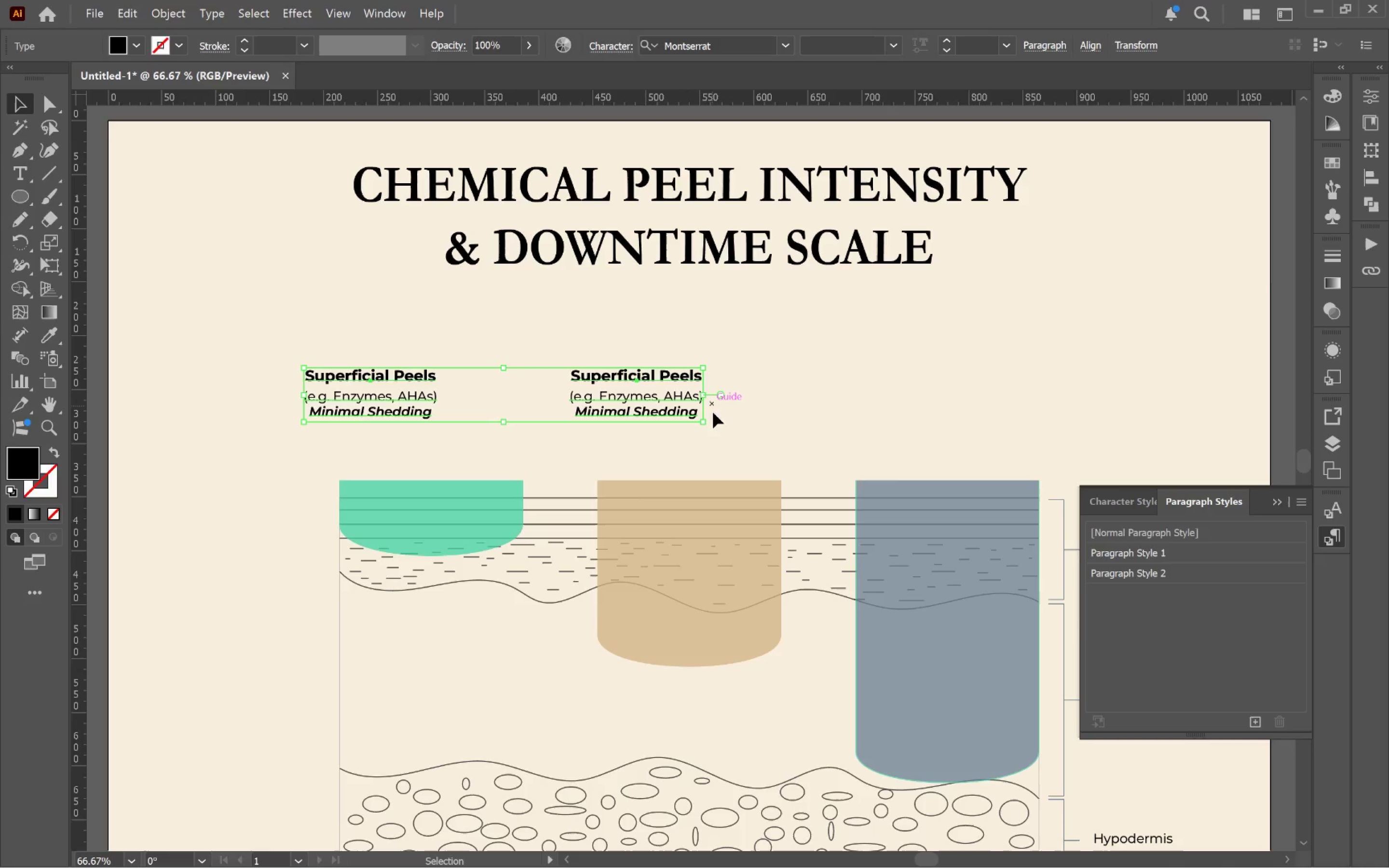 
left_click([828, 412])
 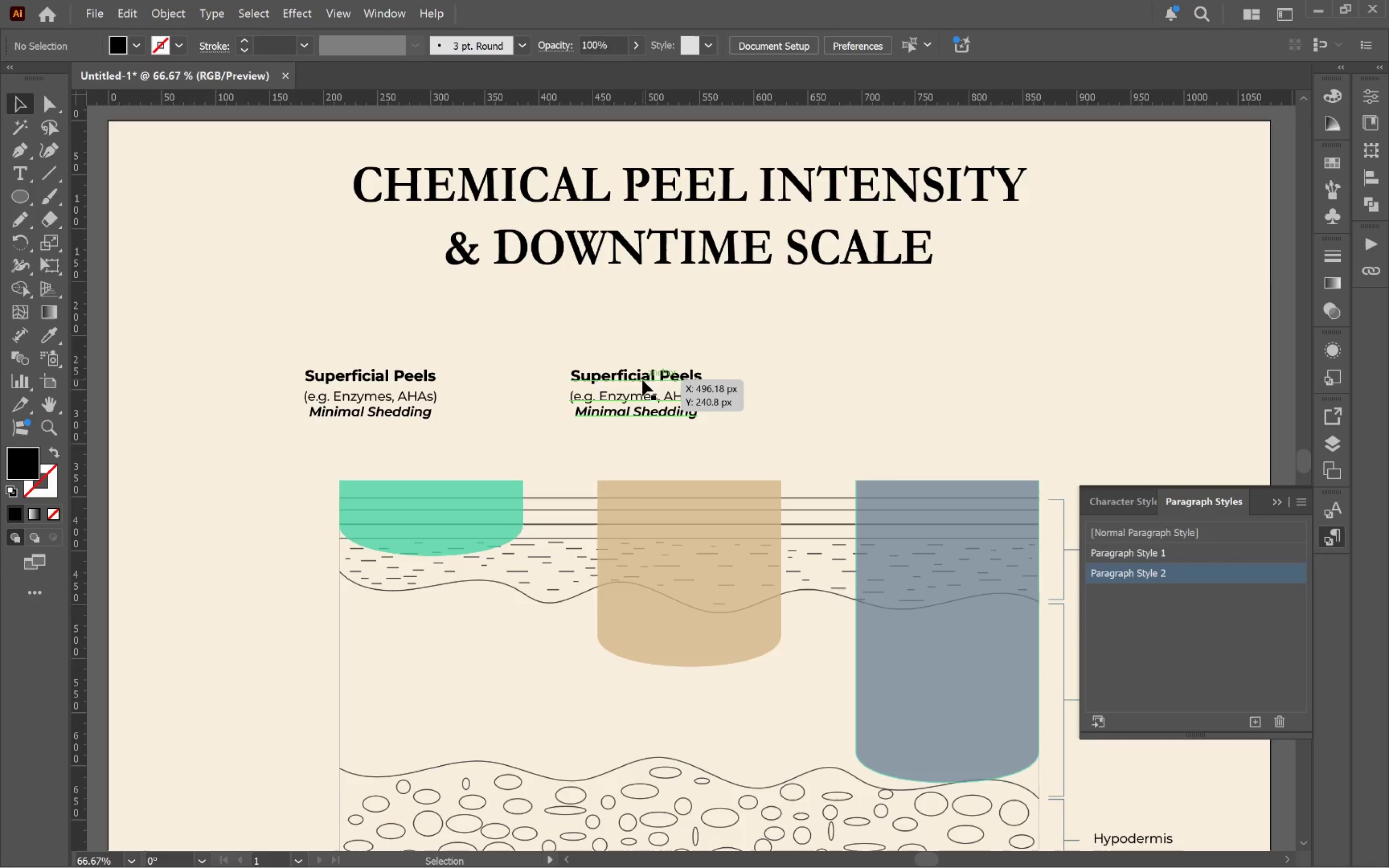 
double_click([642, 380])
 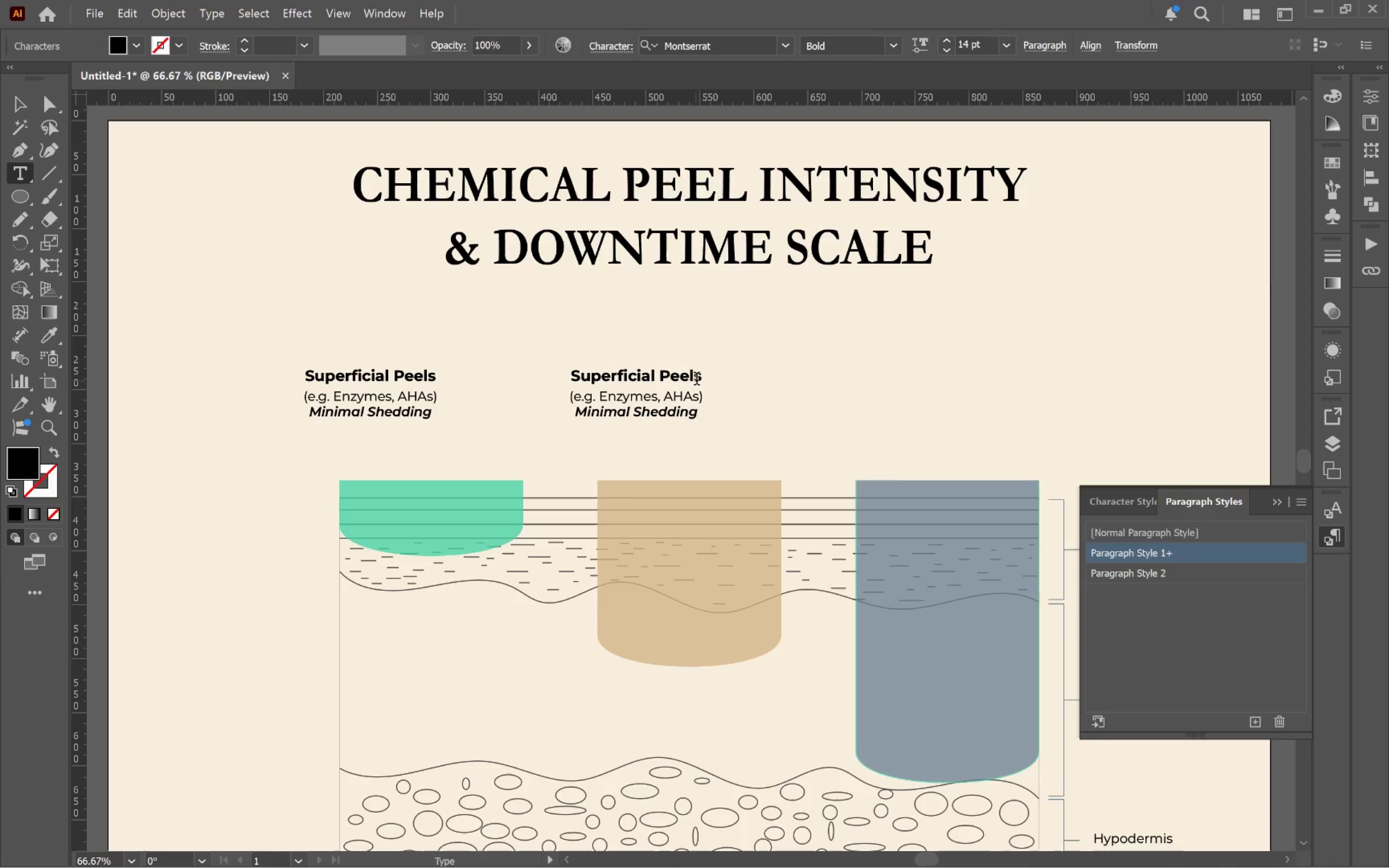 
left_click_drag(start_coordinate=[696, 378], to_coordinate=[570, 370])
 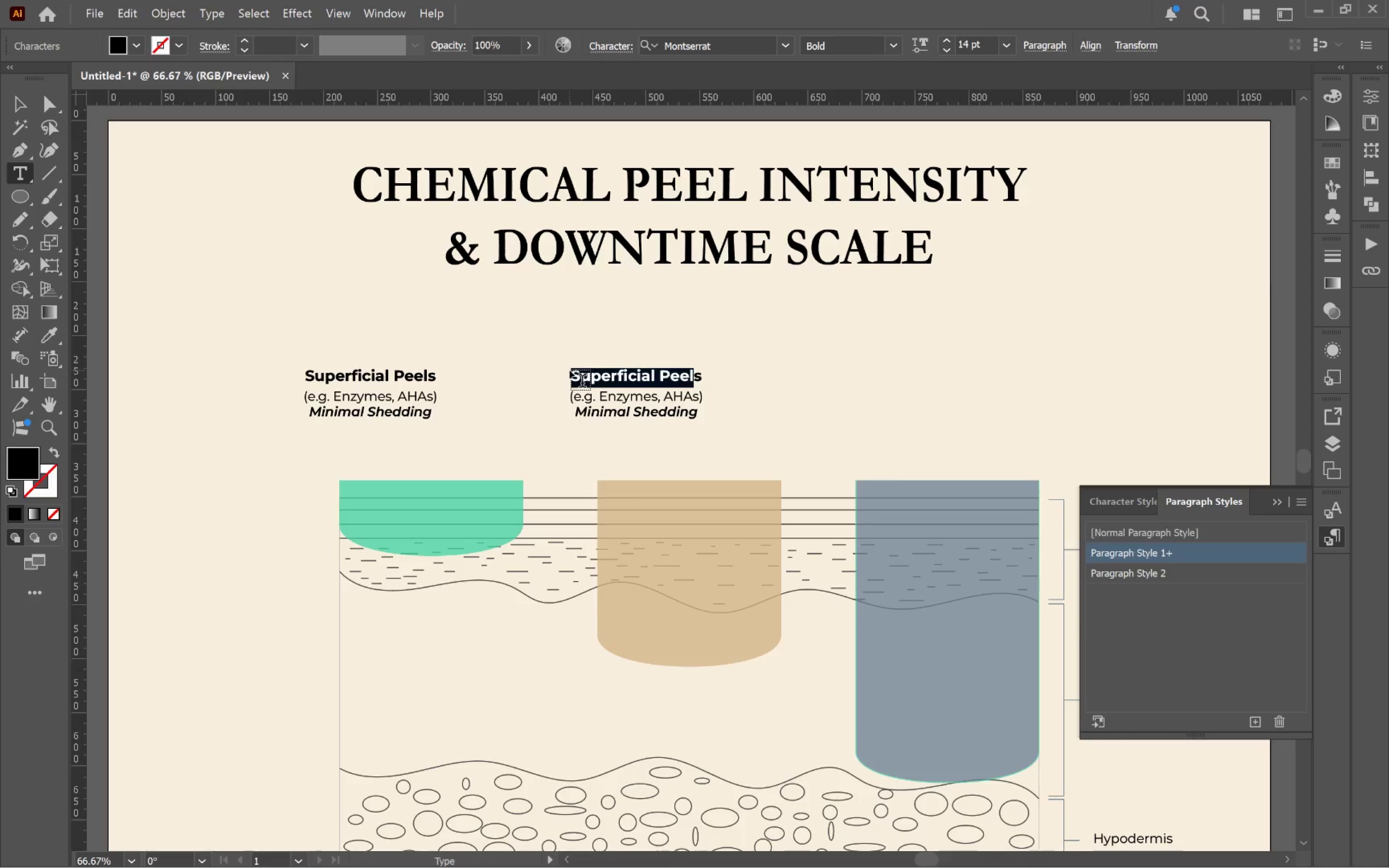 
type(Medium Peel)
 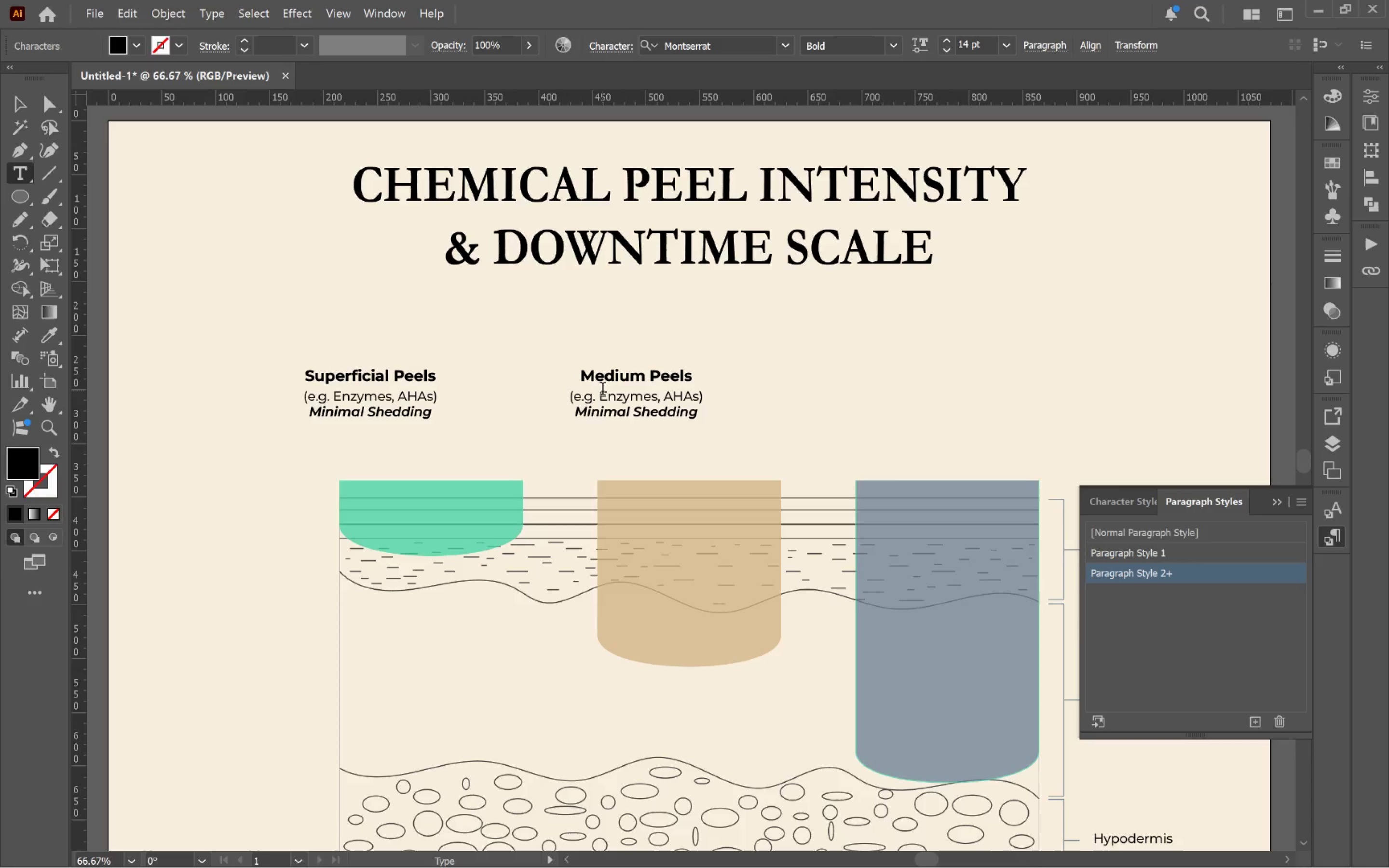 
left_click_drag(start_coordinate=[602, 394], to_coordinate=[700, 402])
 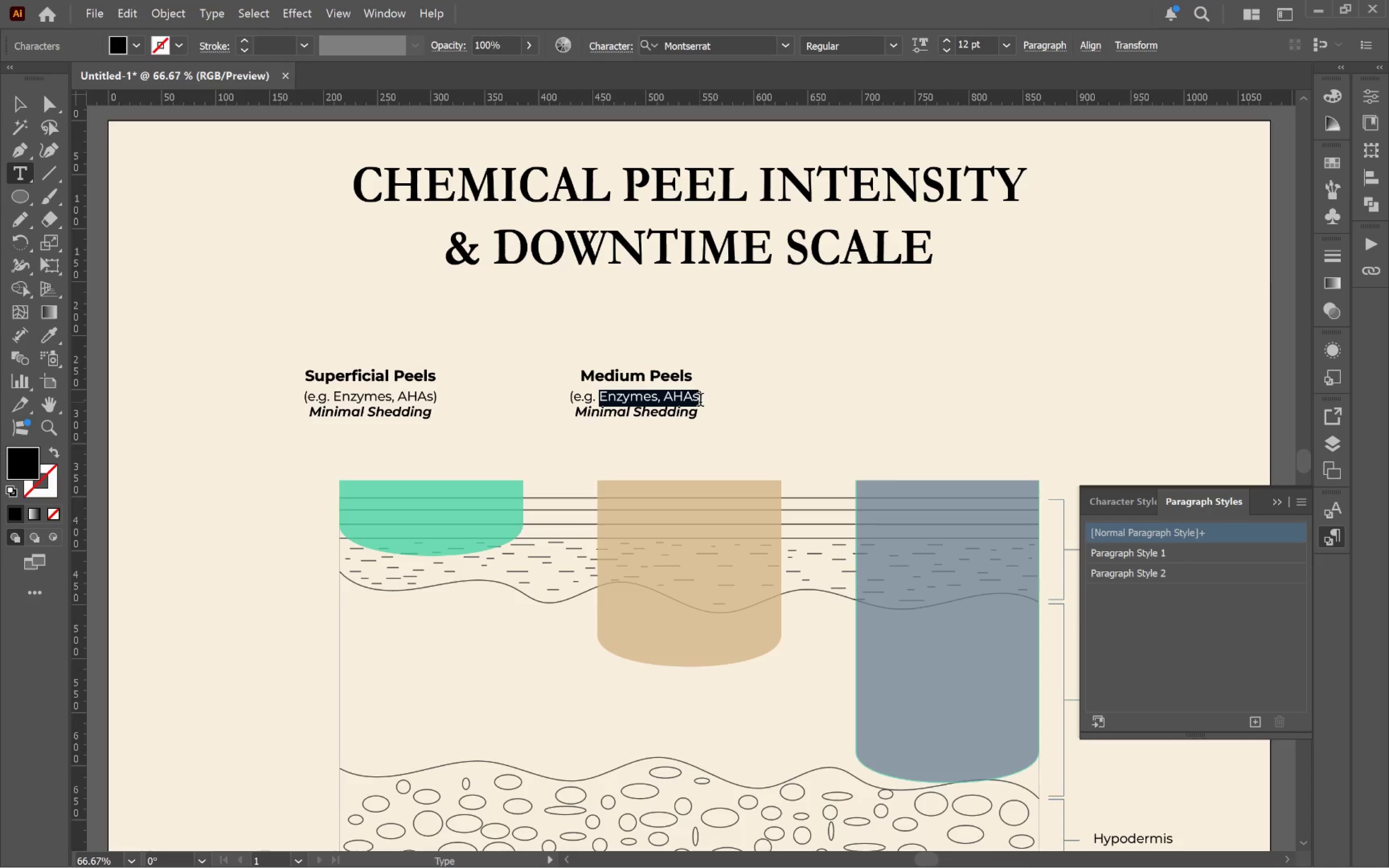 
type(TCA)
 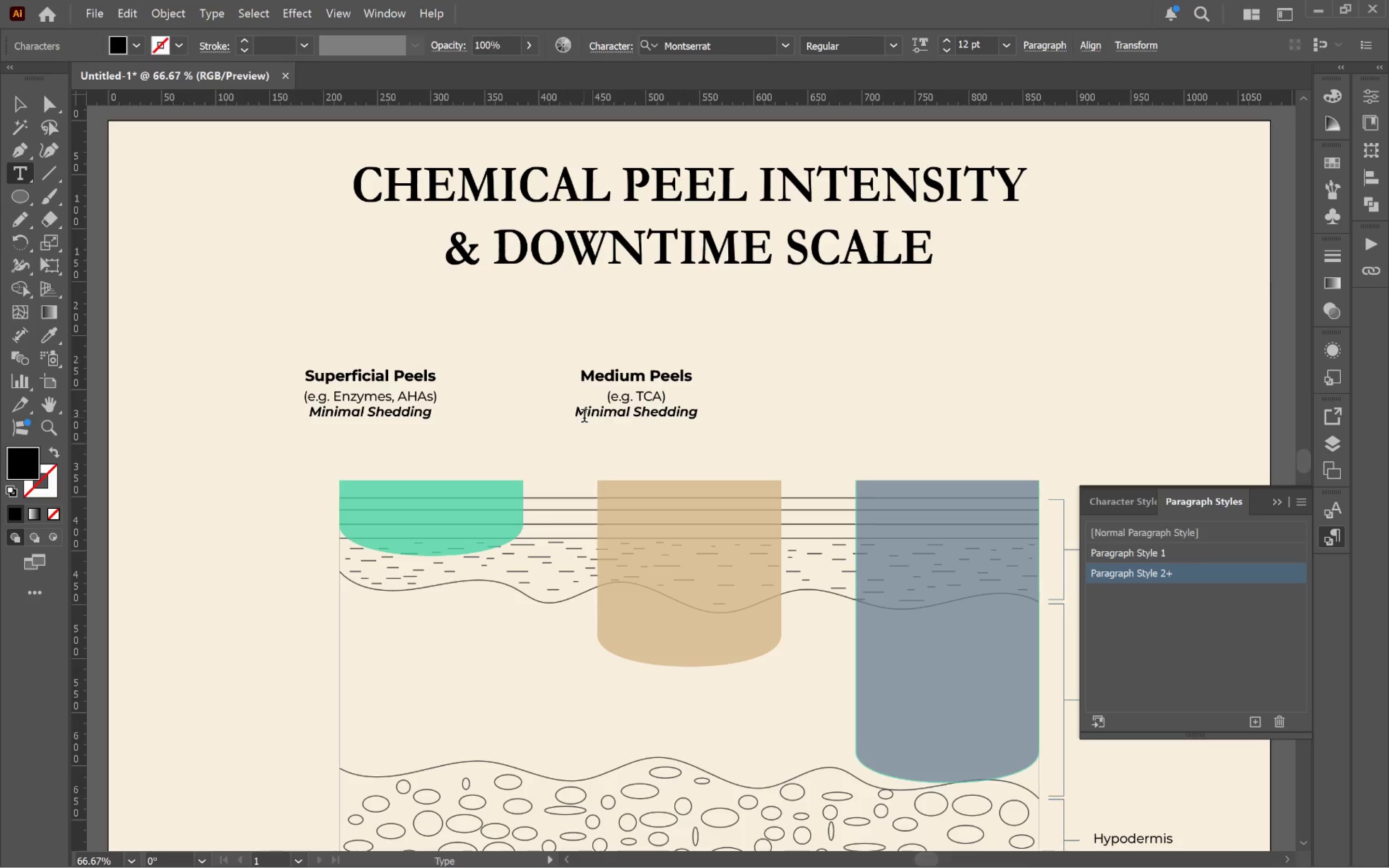 
double_click([596, 414])
 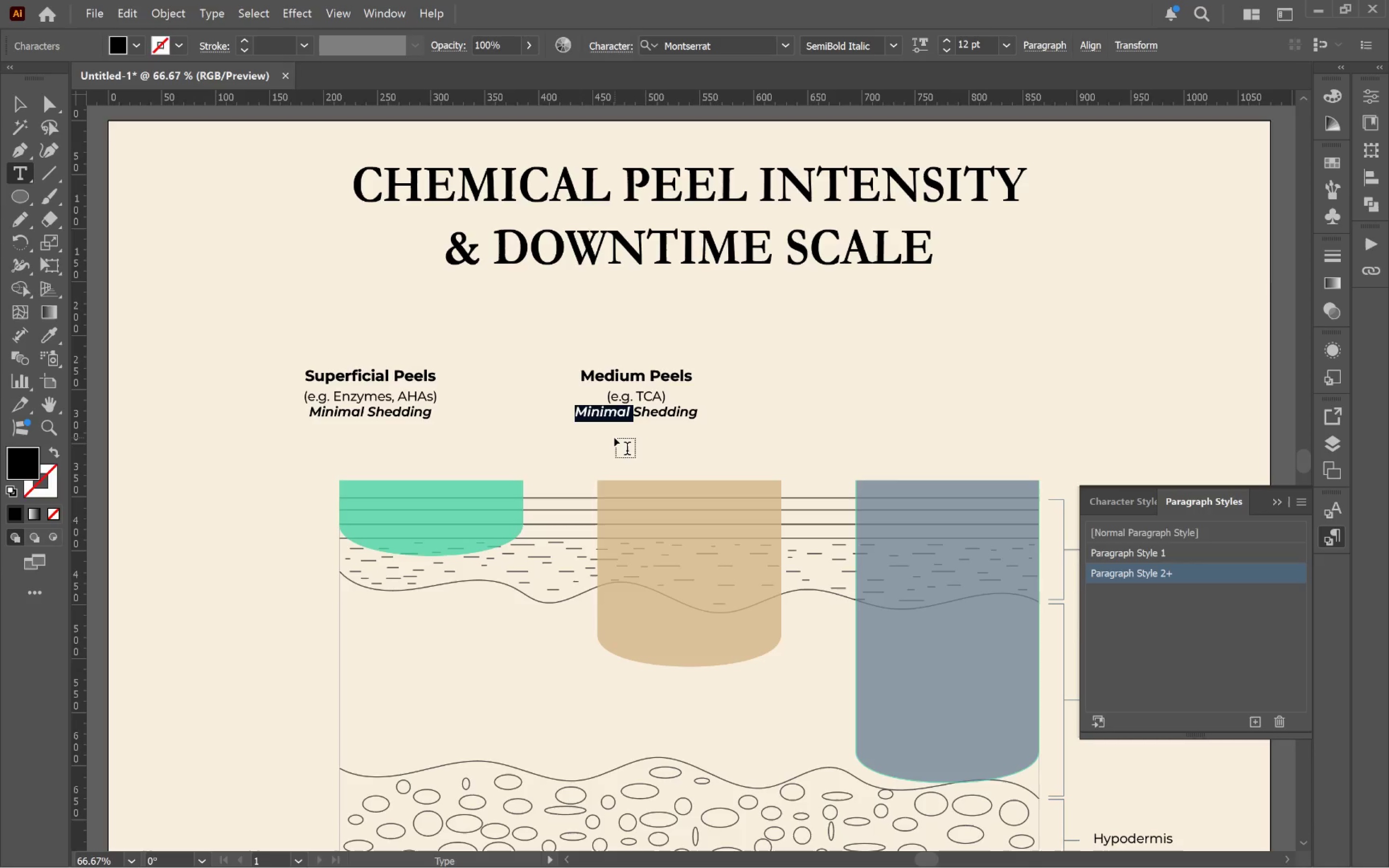 
type(Moderate )
 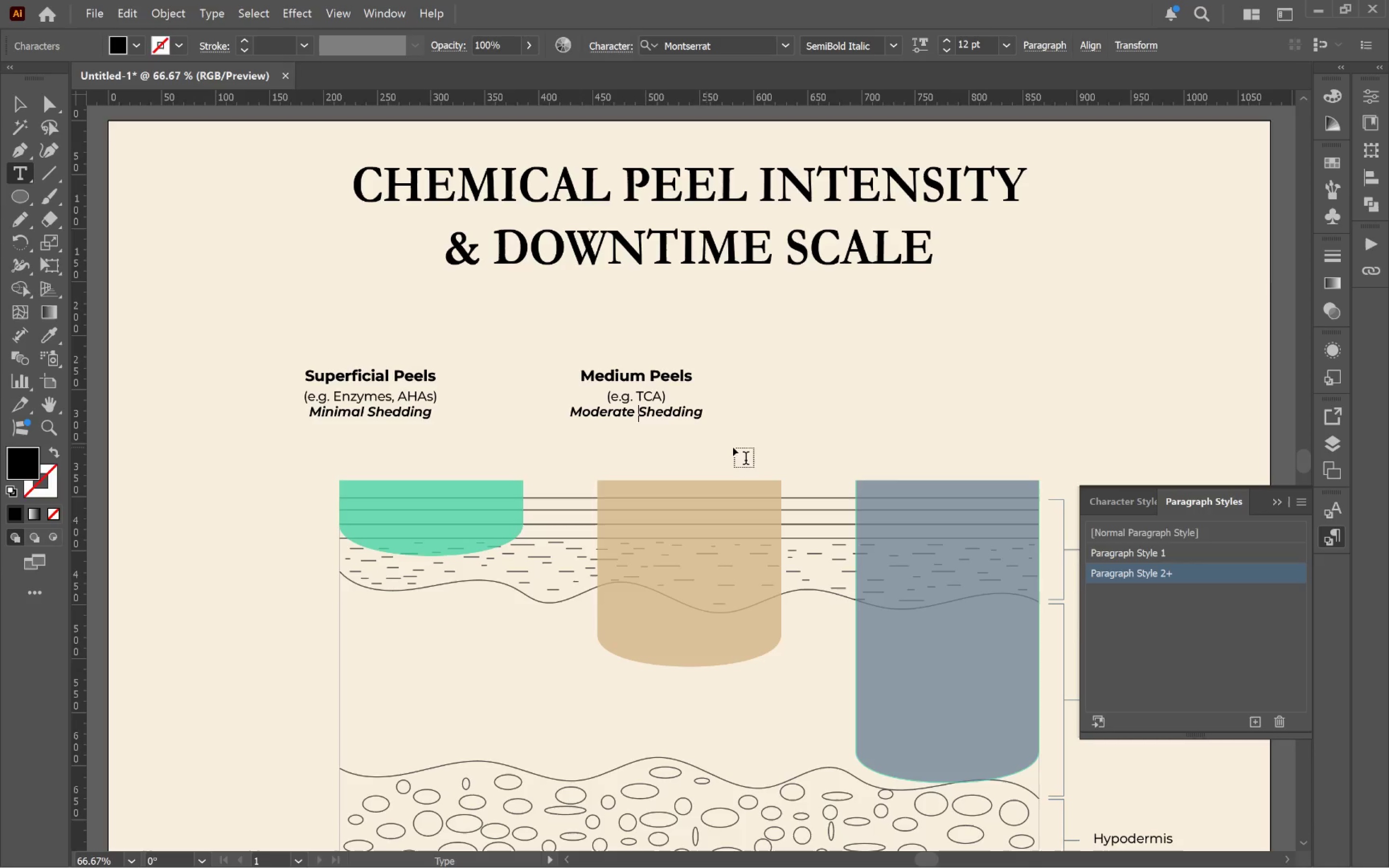 
hold_key(key=ControlLeft, duration=0.5)
left_click([802, 445])
 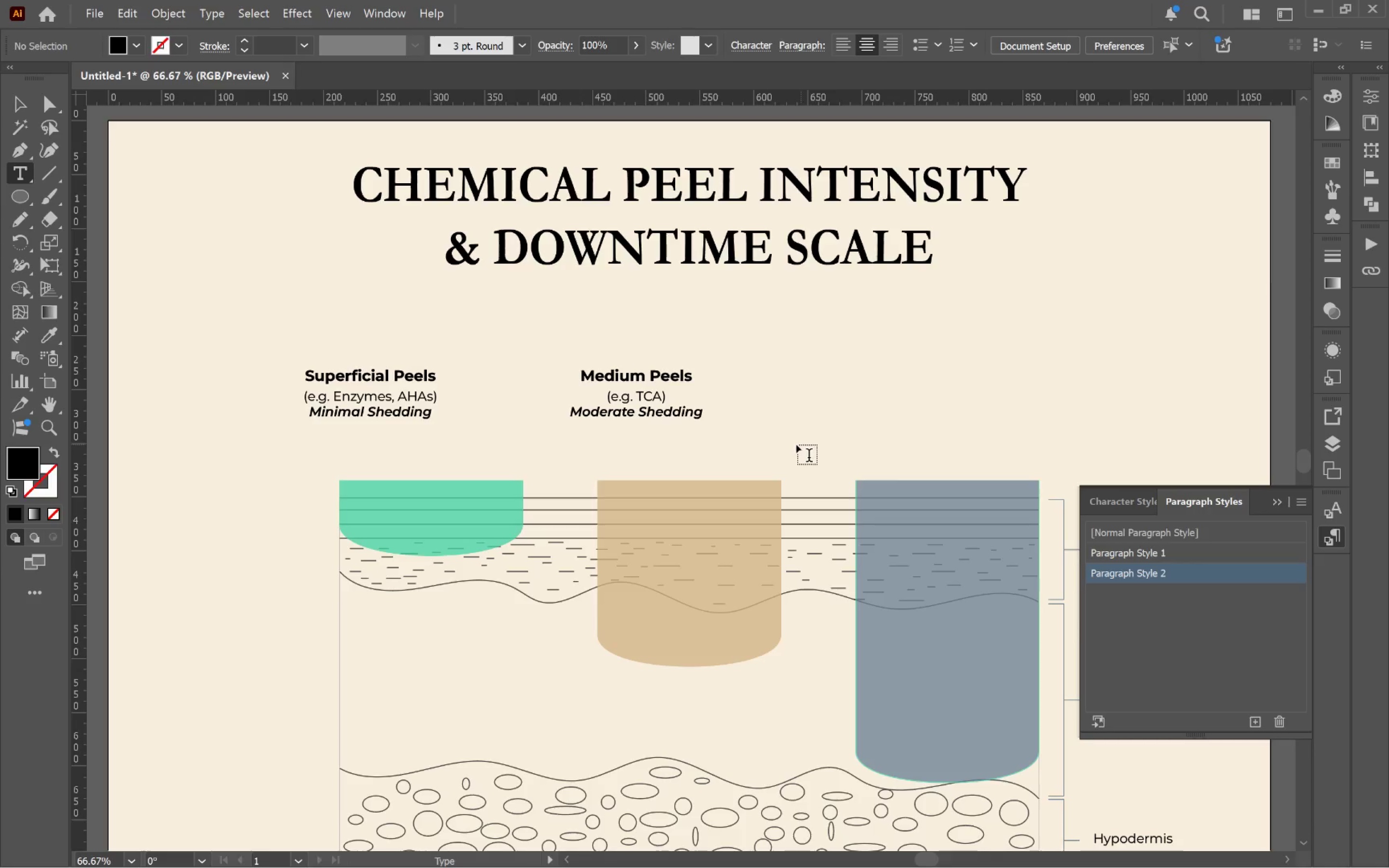 
key(V)
 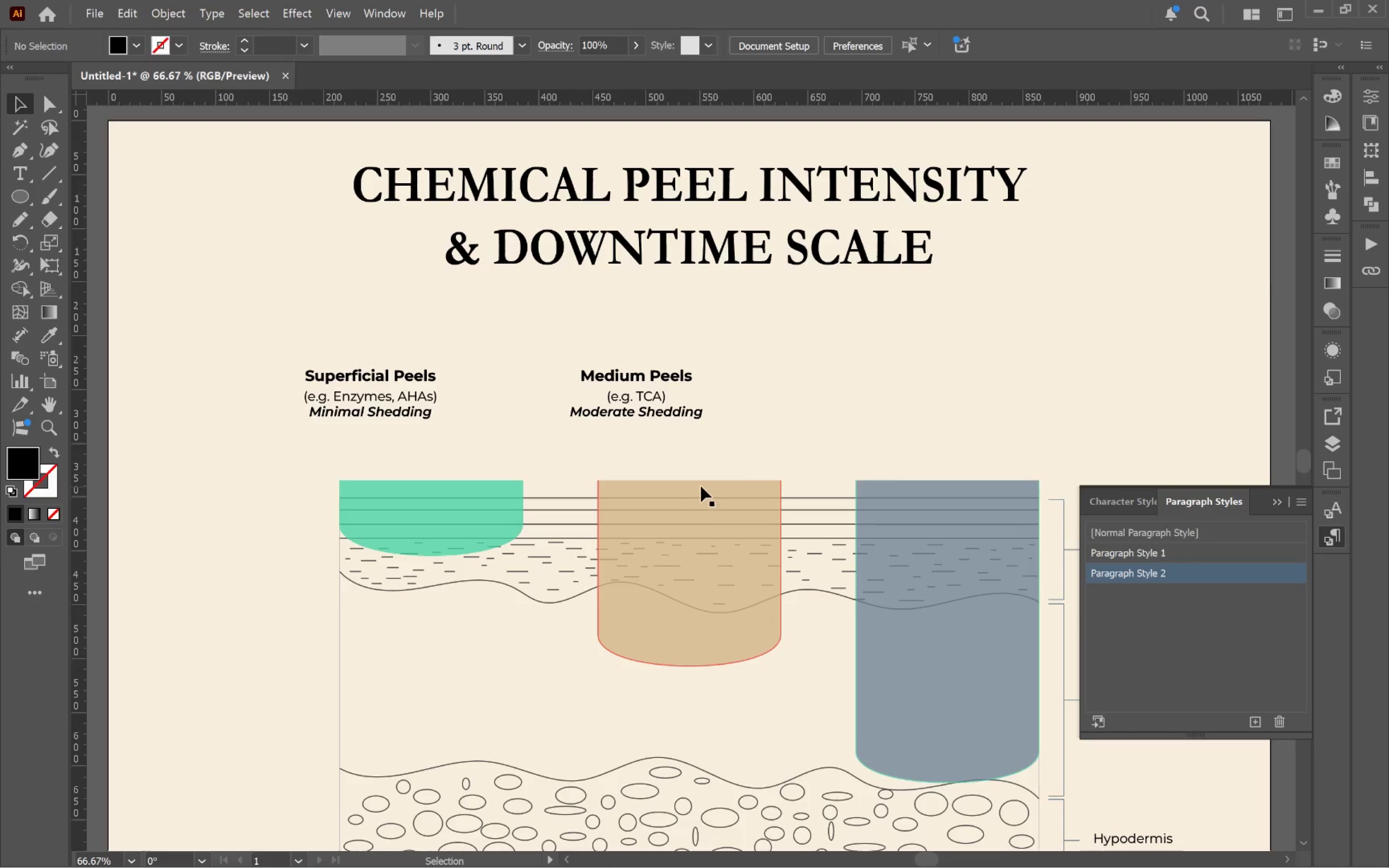 
left_click([701, 485])
 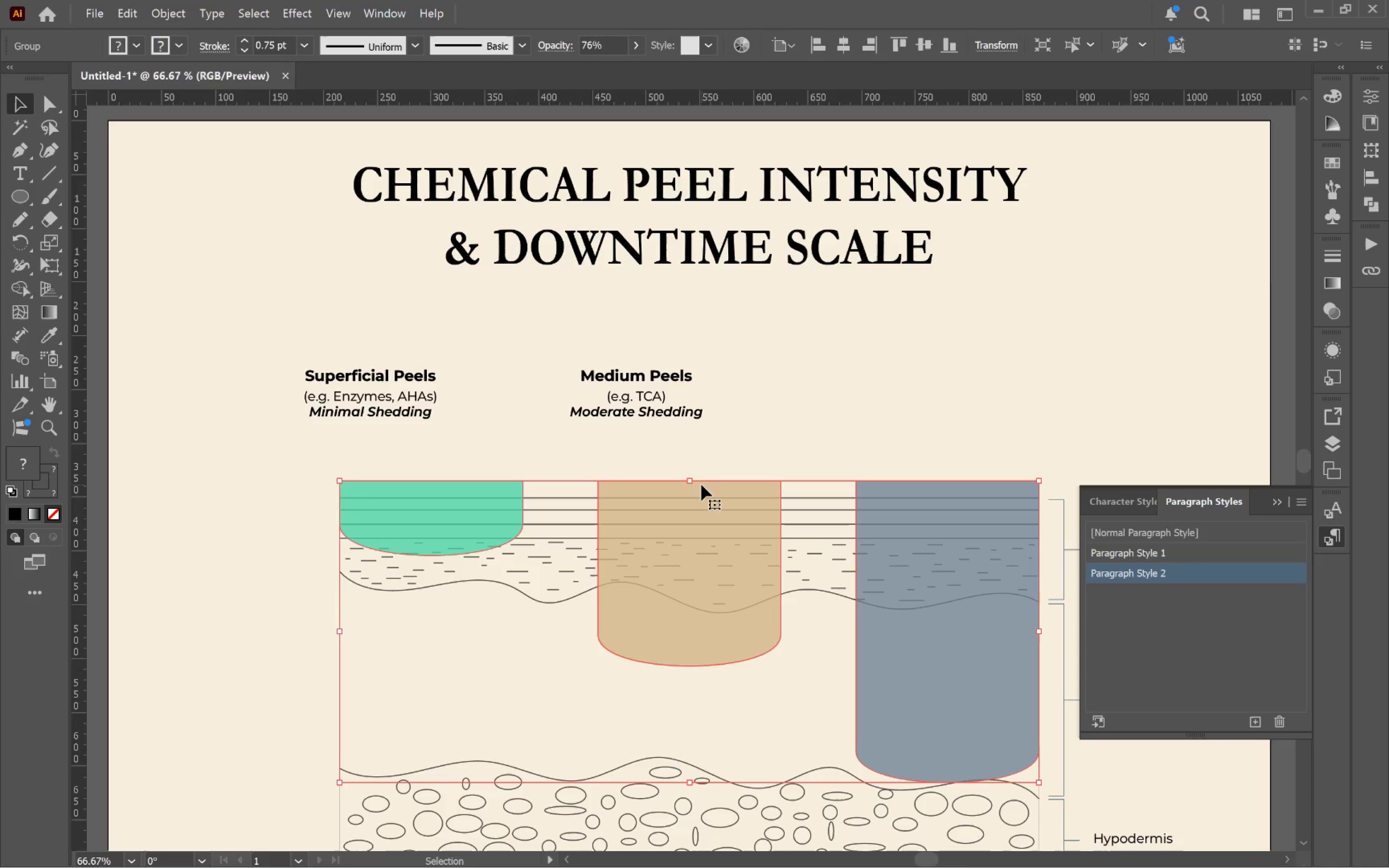 
hold_key(key=ShiftLeft, duration=0.95)
left_click([655, 413])
 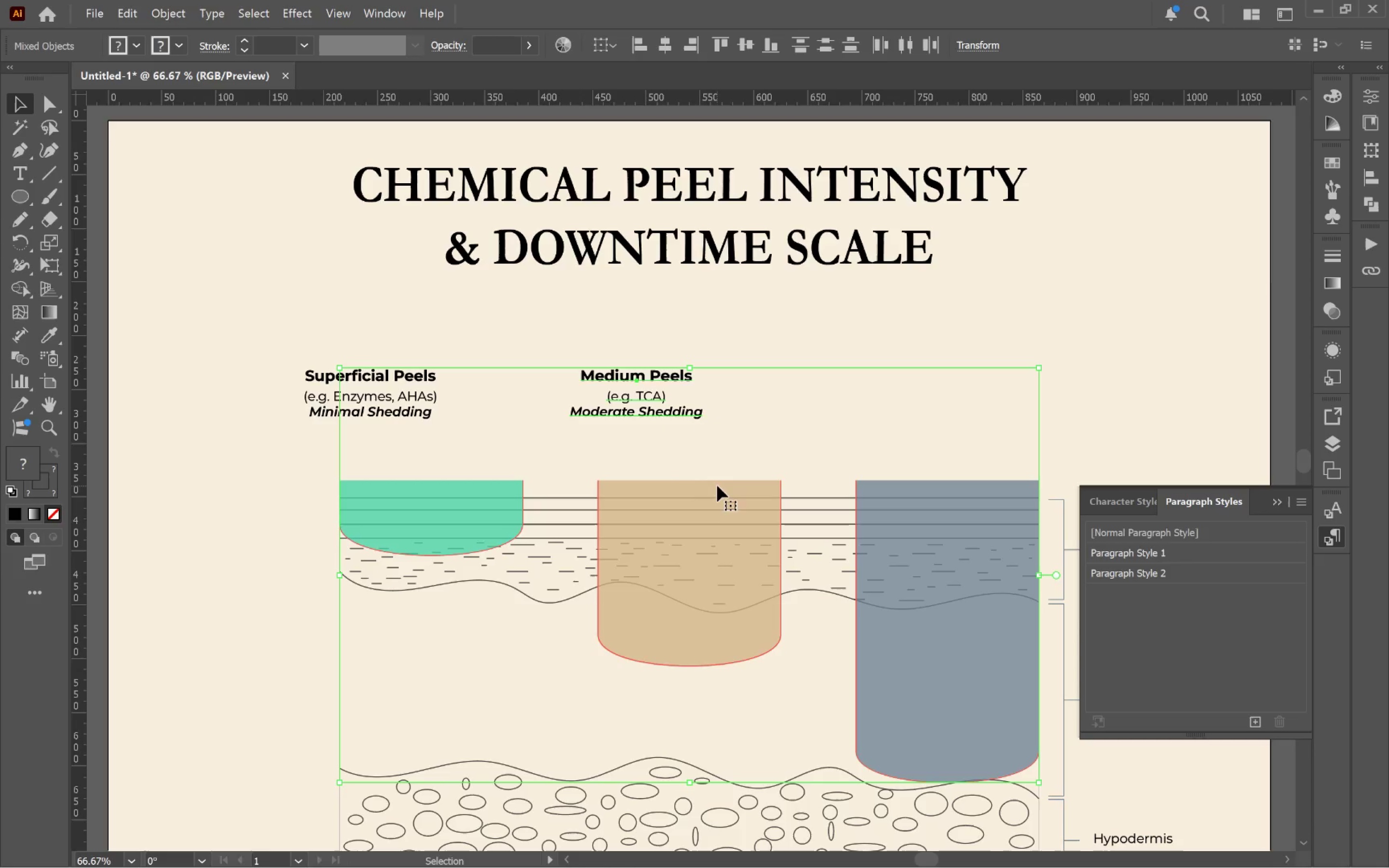 
left_click([718, 484])
 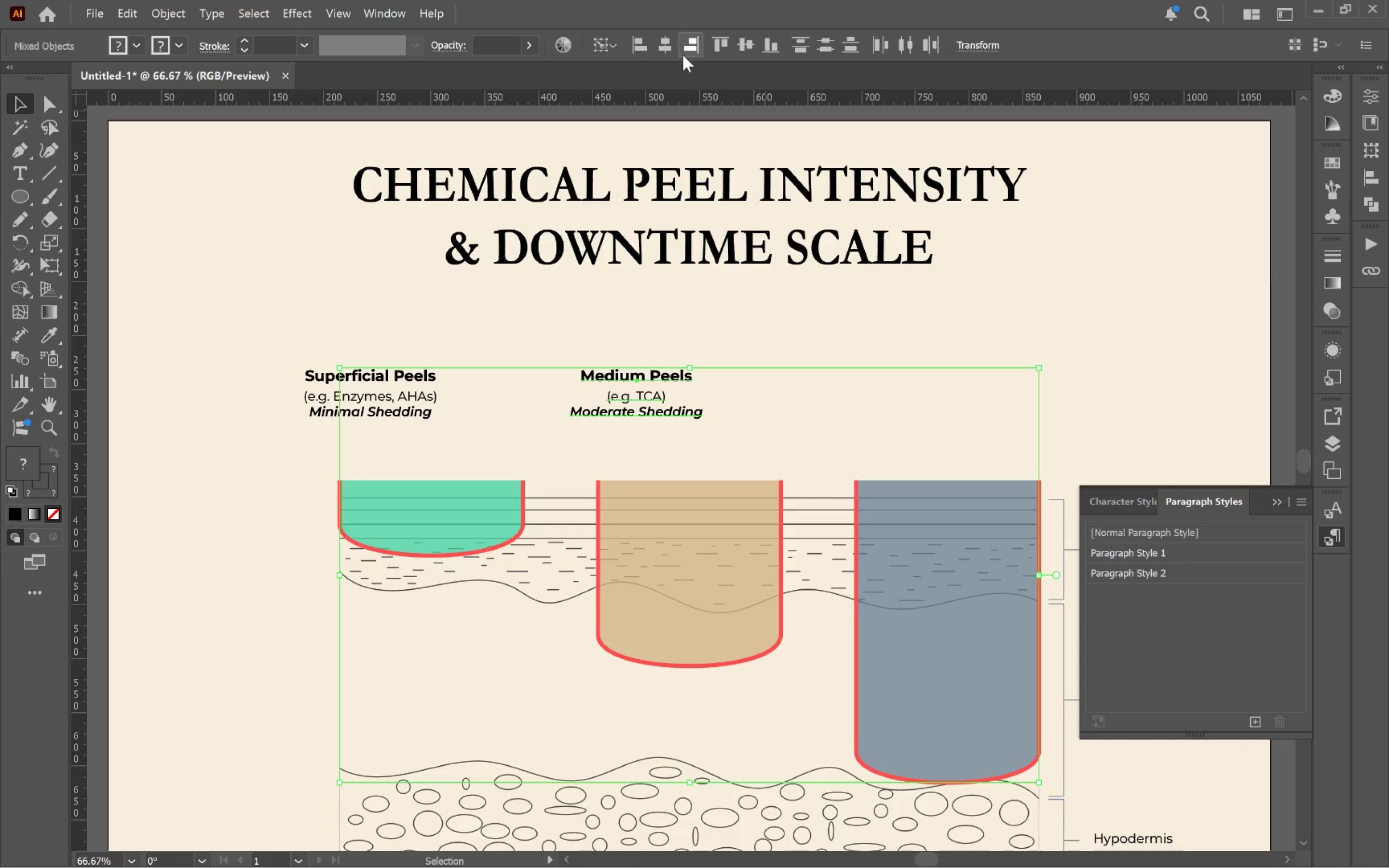 
left_click([669, 44])
 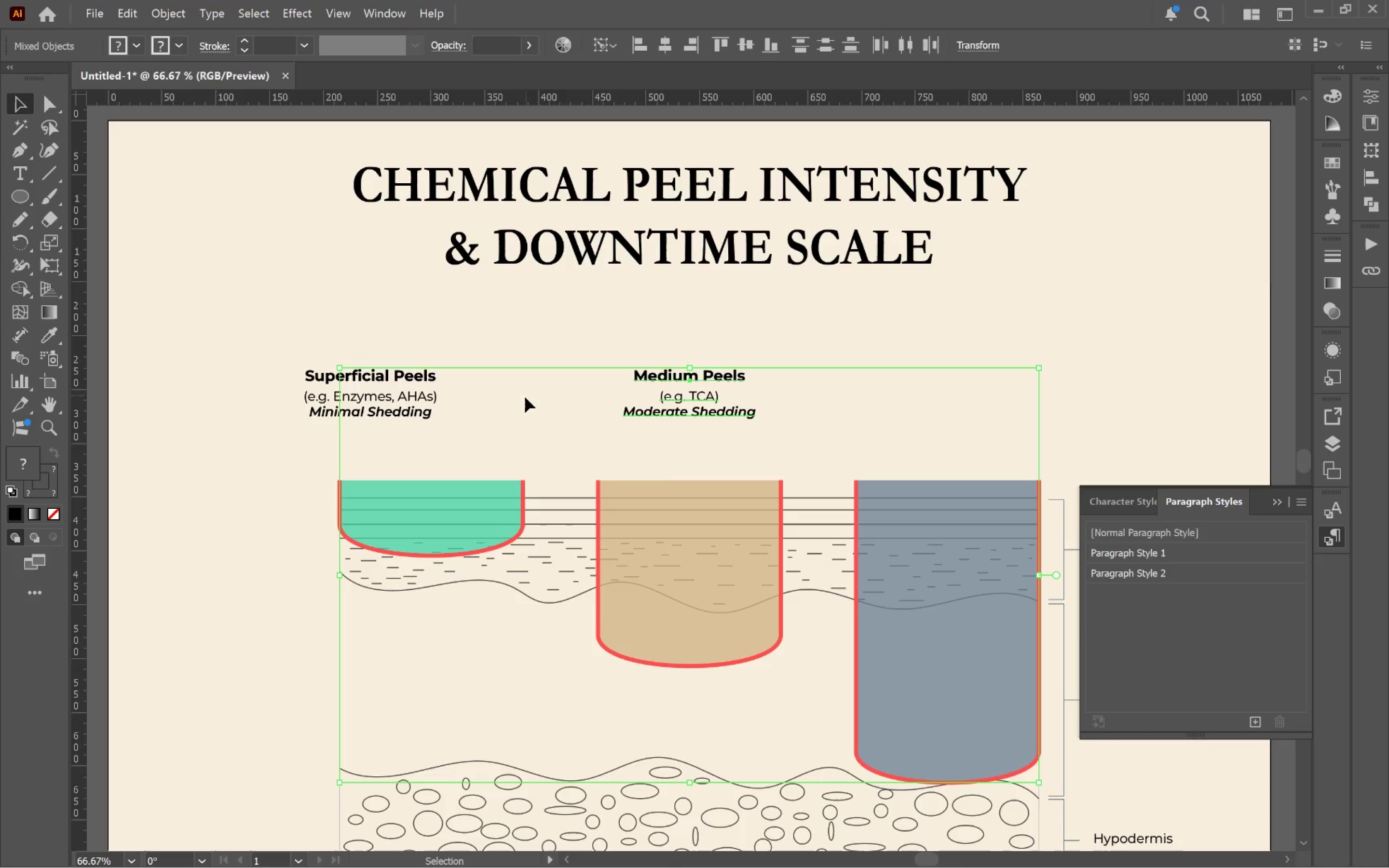 
left_click([516, 416])
 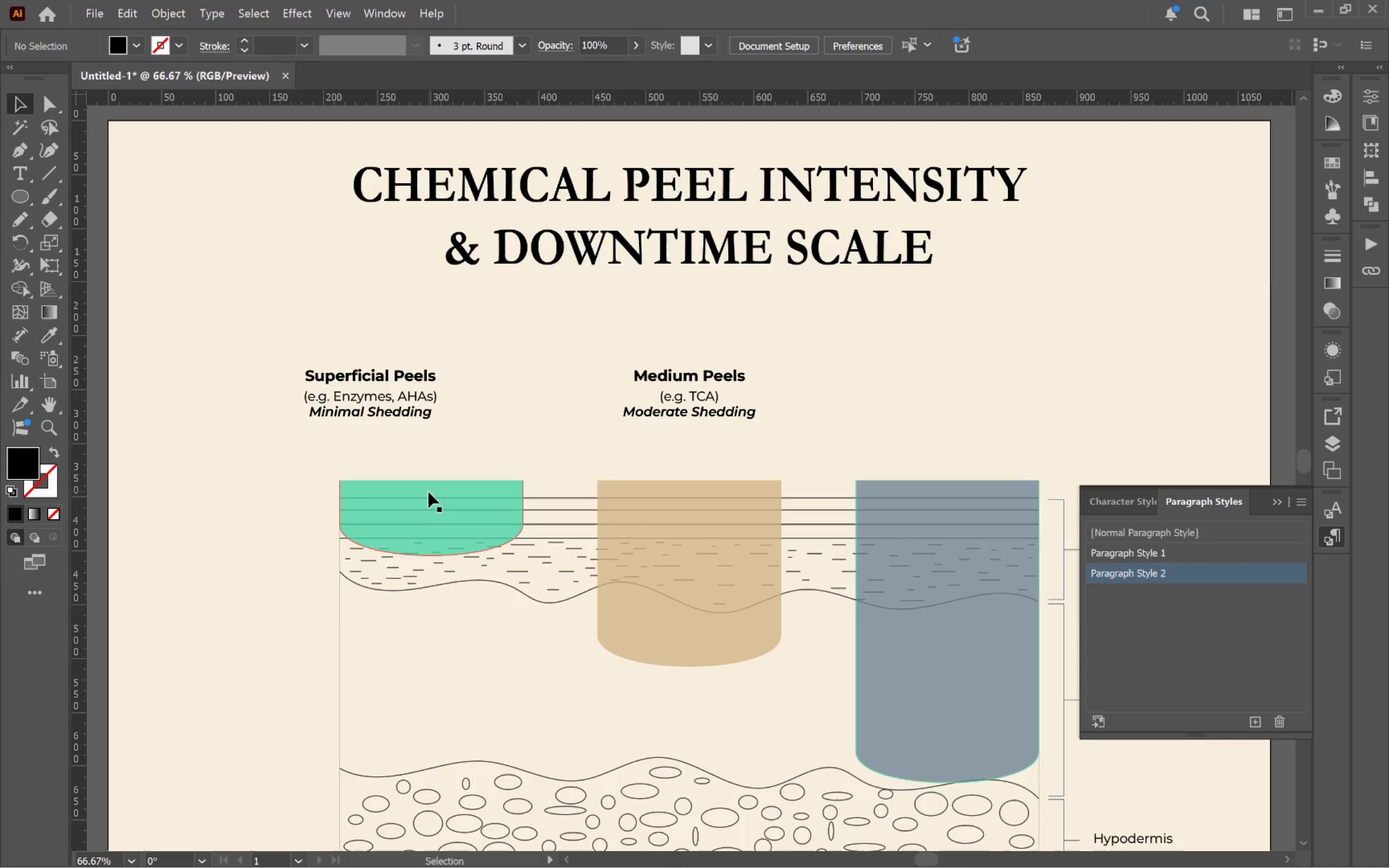 
left_click([429, 491])
 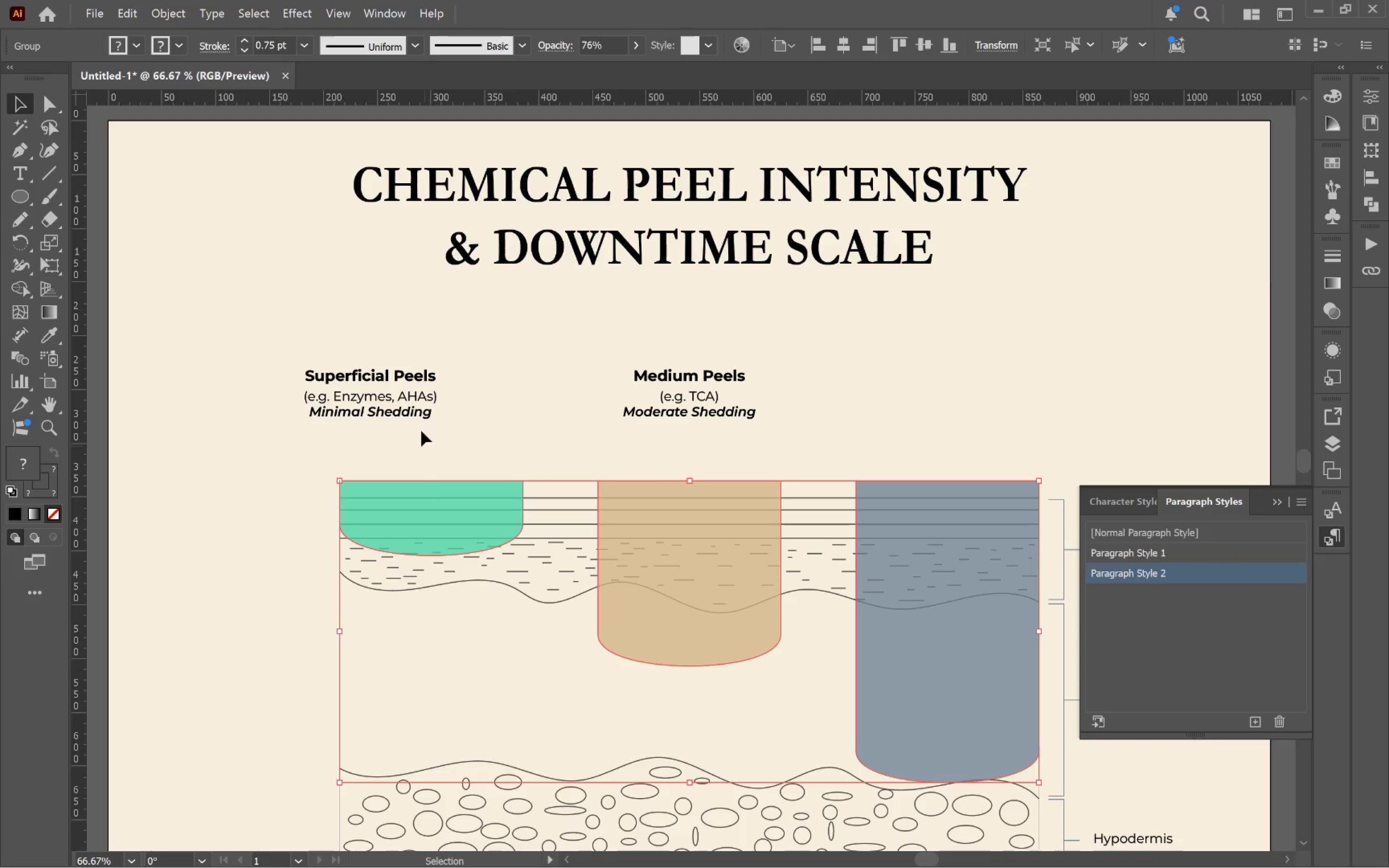 
hold_key(key=ShiftLeft, duration=0.67)
left_click([417, 413])
 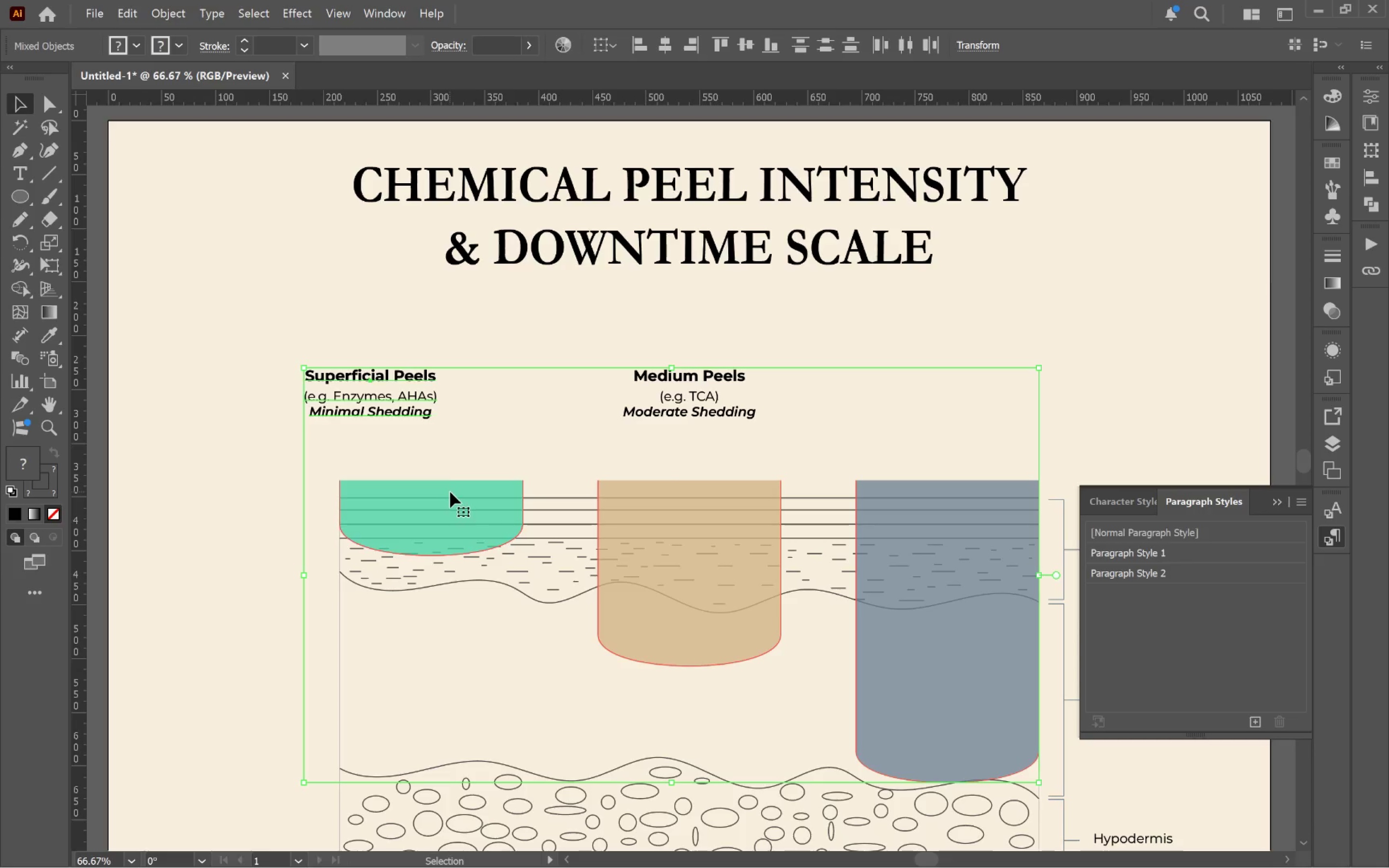 
left_click([450, 488])
 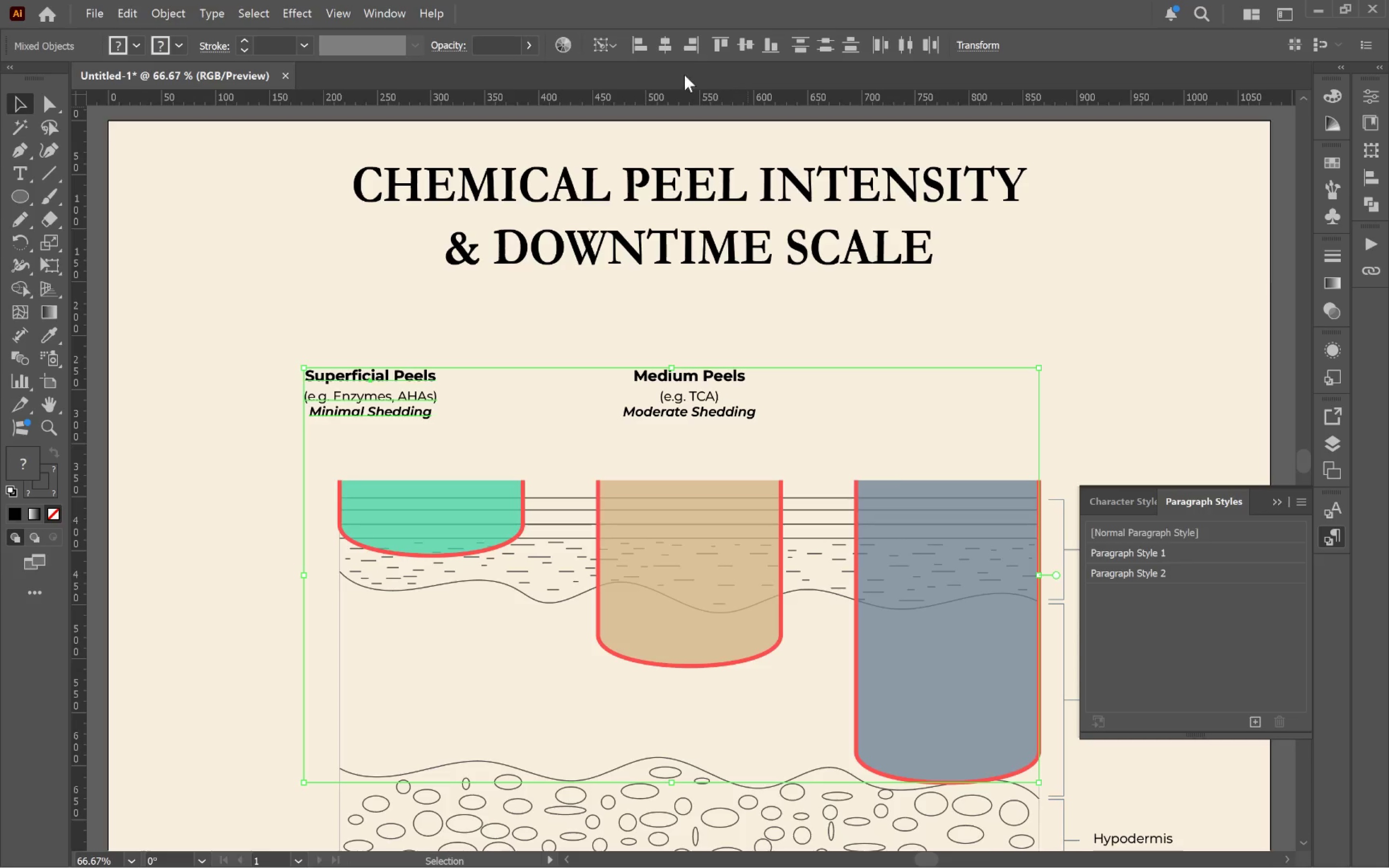 
left_click([669, 49])
 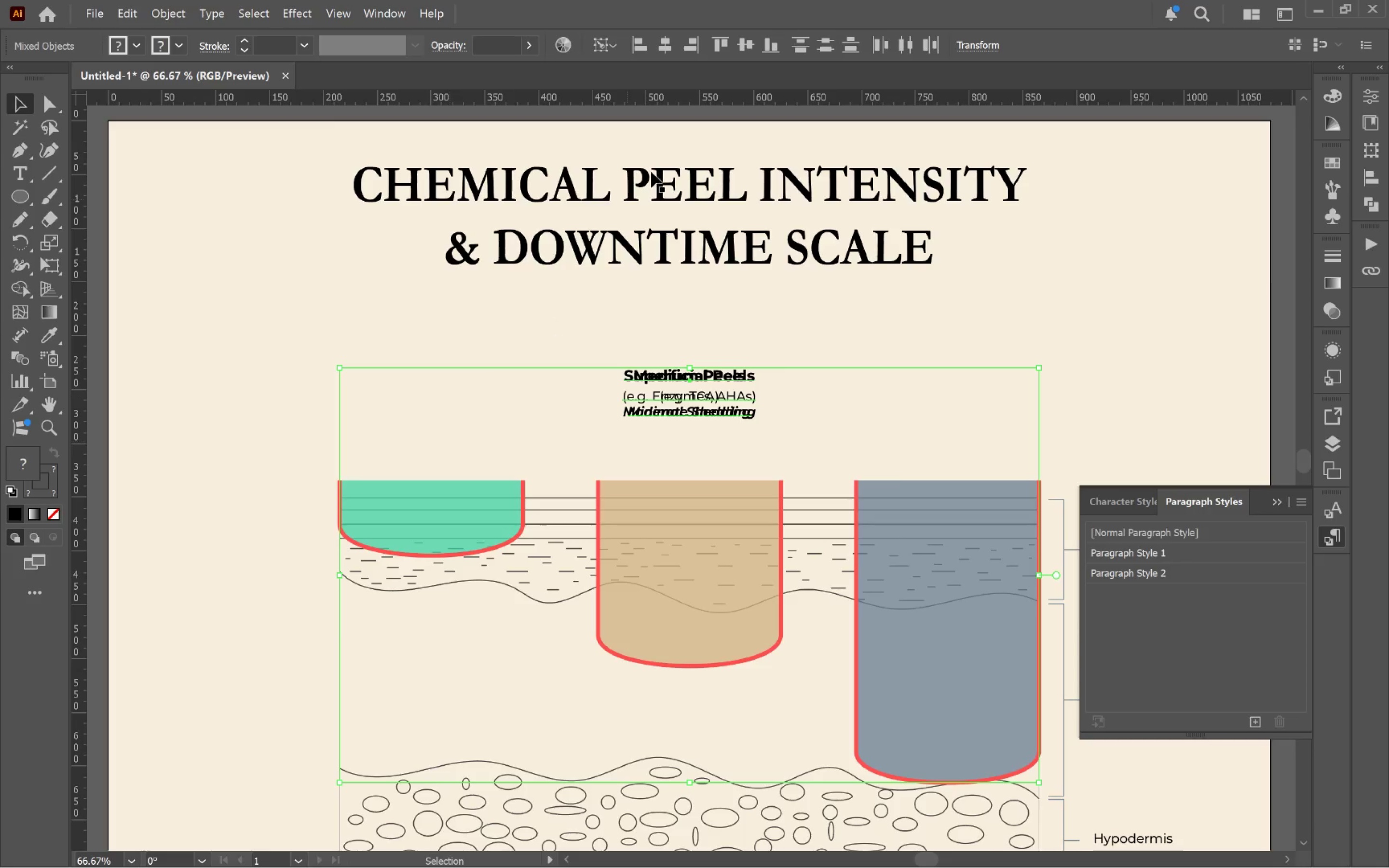 
left_click([646, 49])
 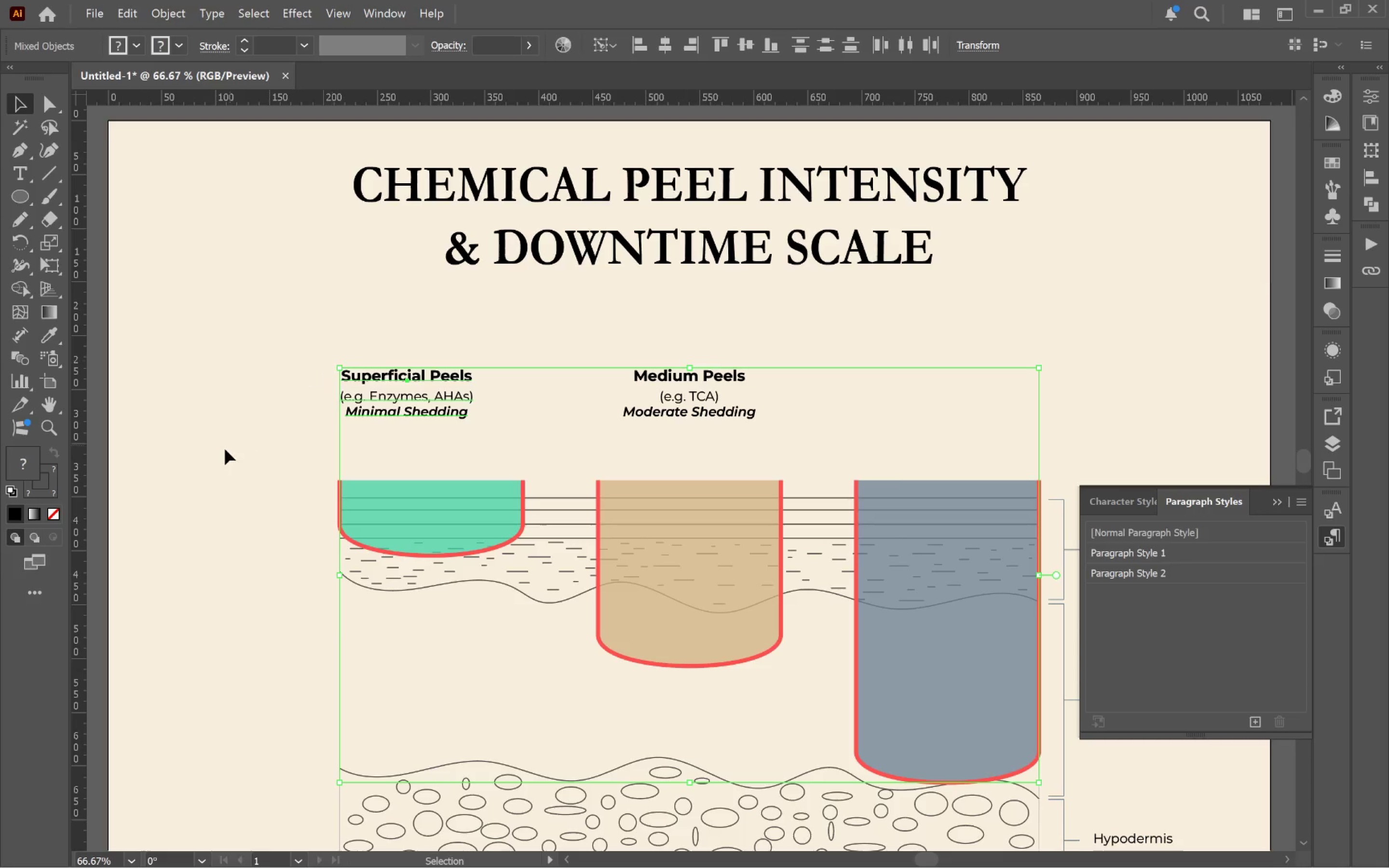 
left_click([241, 447])
 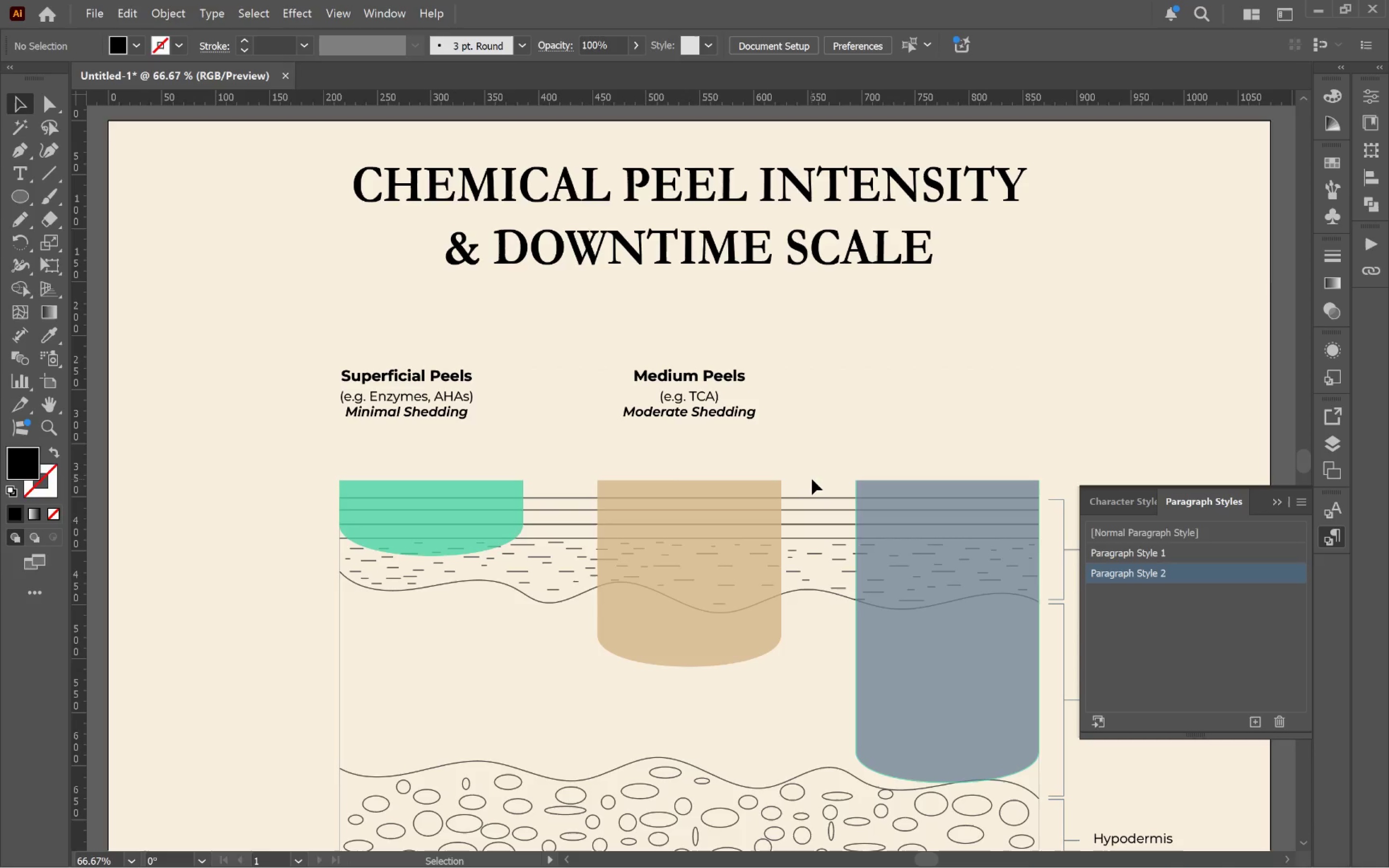 
hold_key(key=AltLeft, duration=1.44)
left_click_drag(start_coordinate=[687, 415], to_coordinate=[881, 422])
 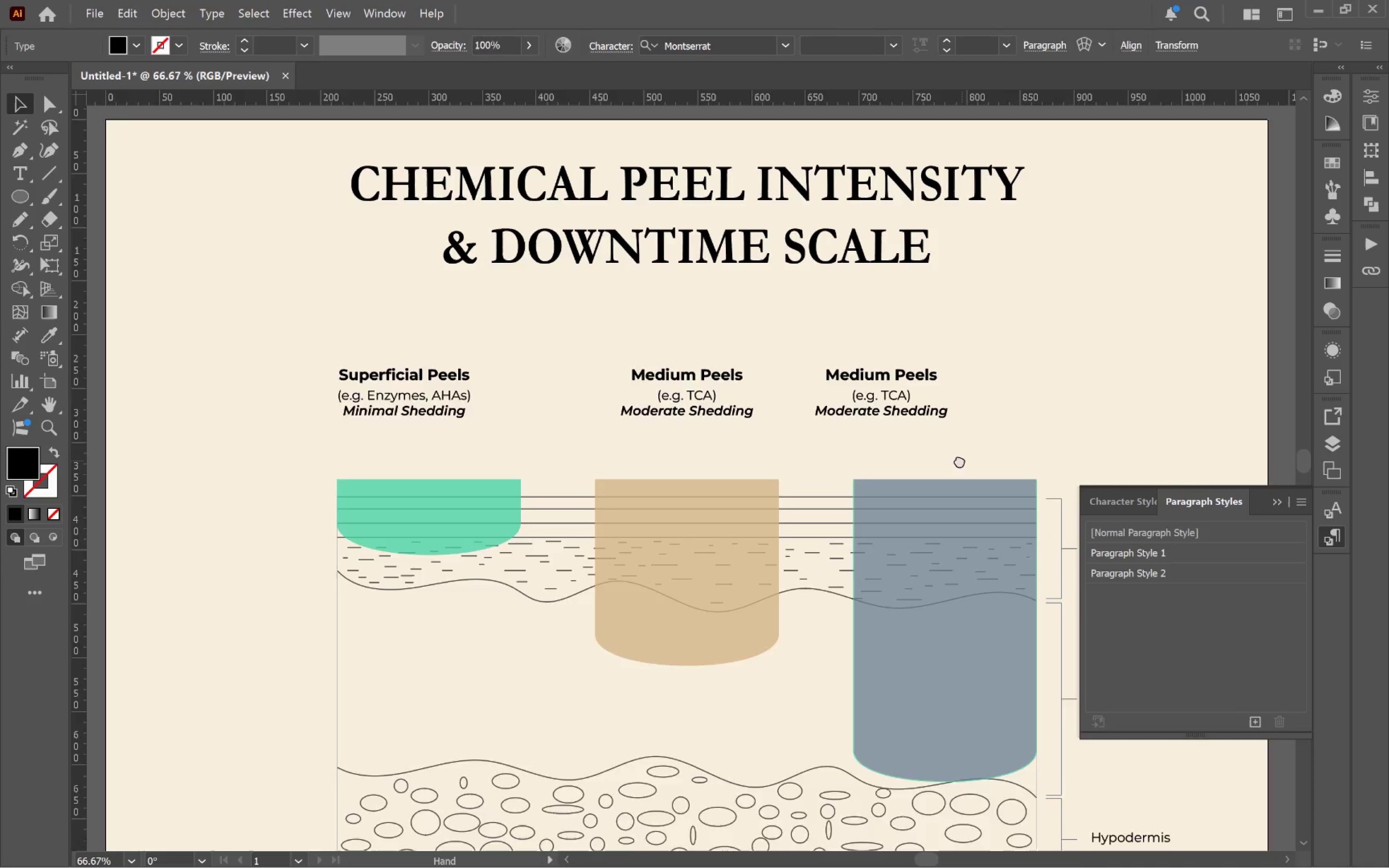 
hold_key(key=ShiftLeft, duration=0.98)
 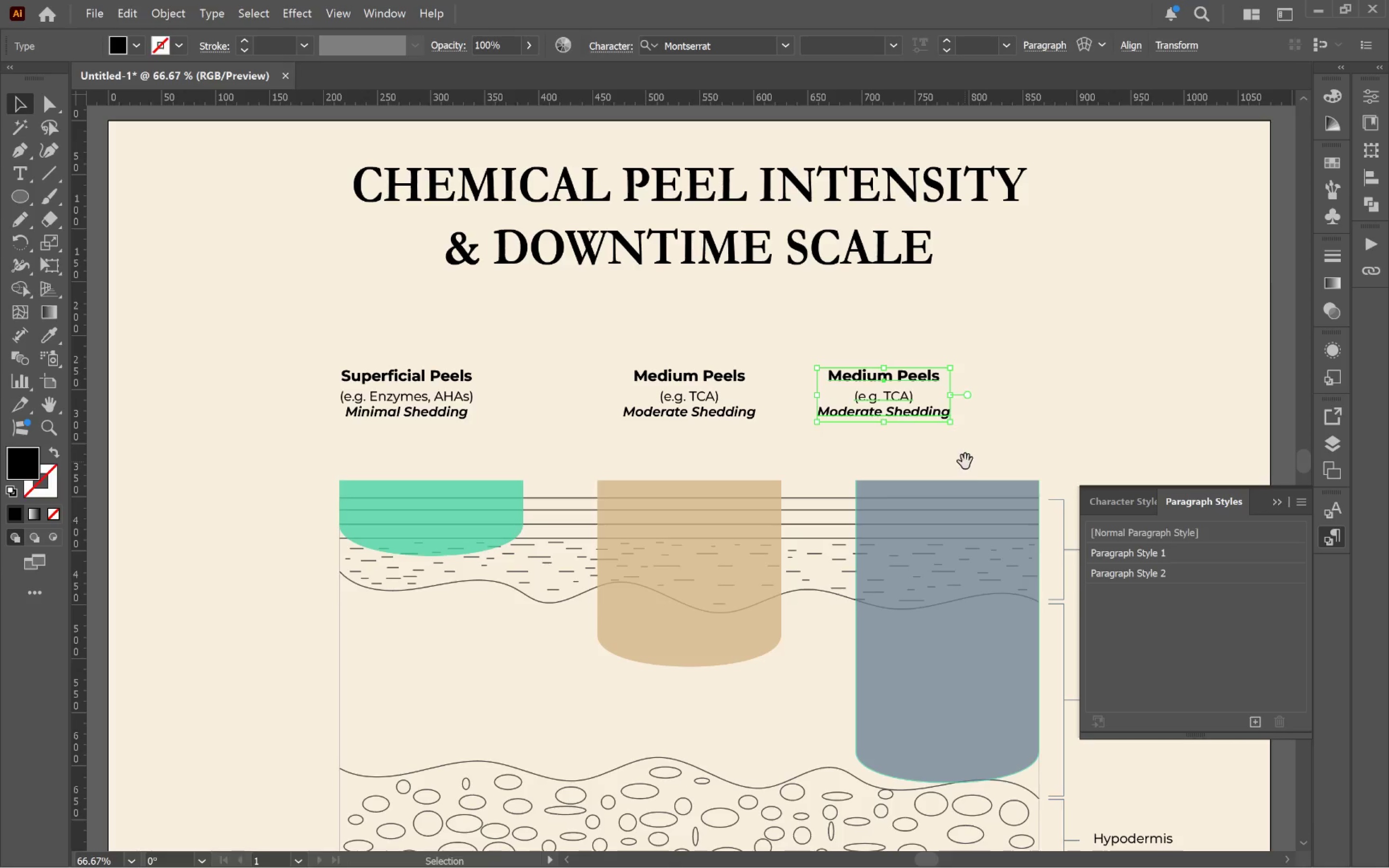 
hold_key(key=Space, duration=0.62)
 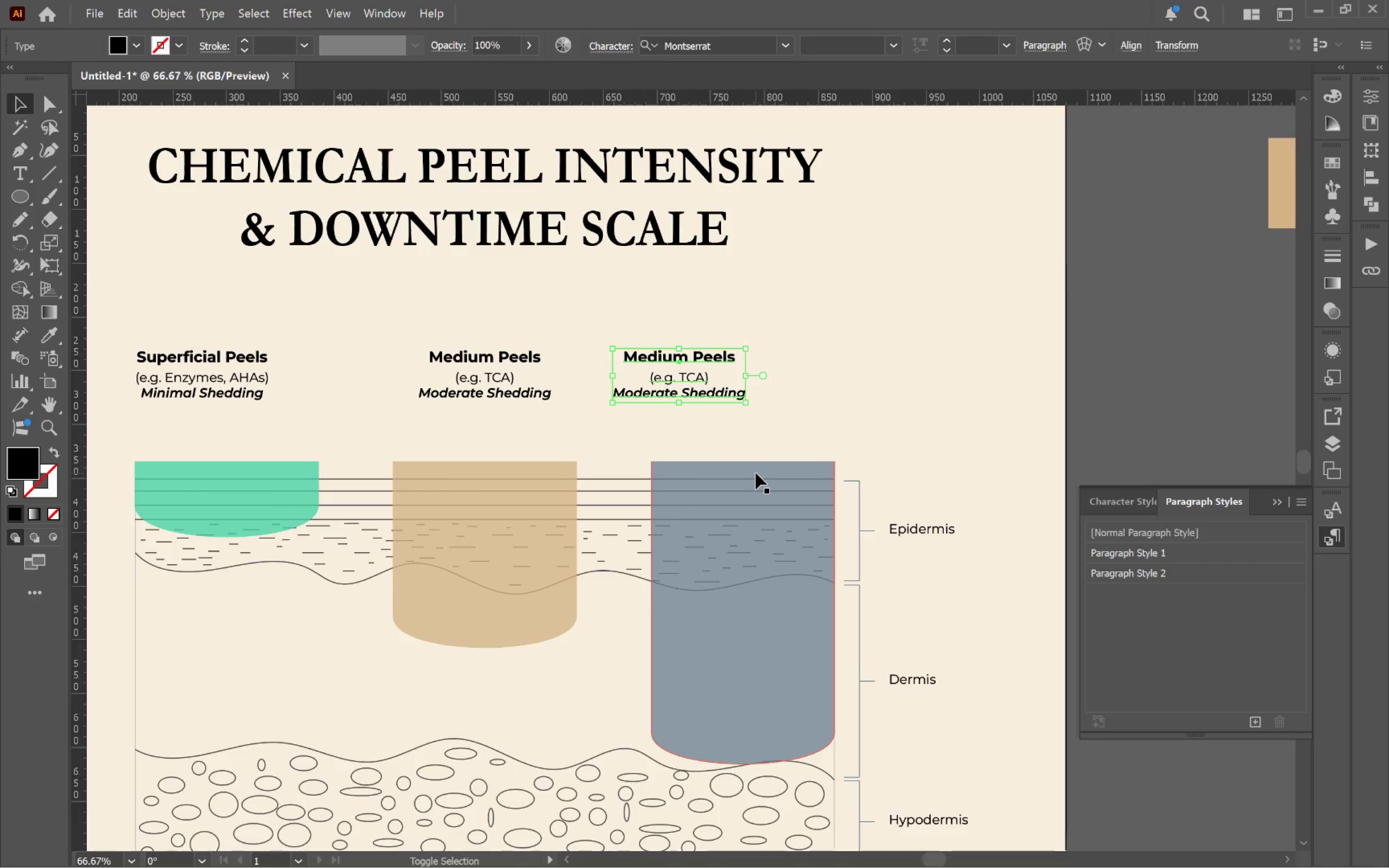 
left_click_drag(start_coordinate=[965, 461], to_coordinate=[760, 442])
 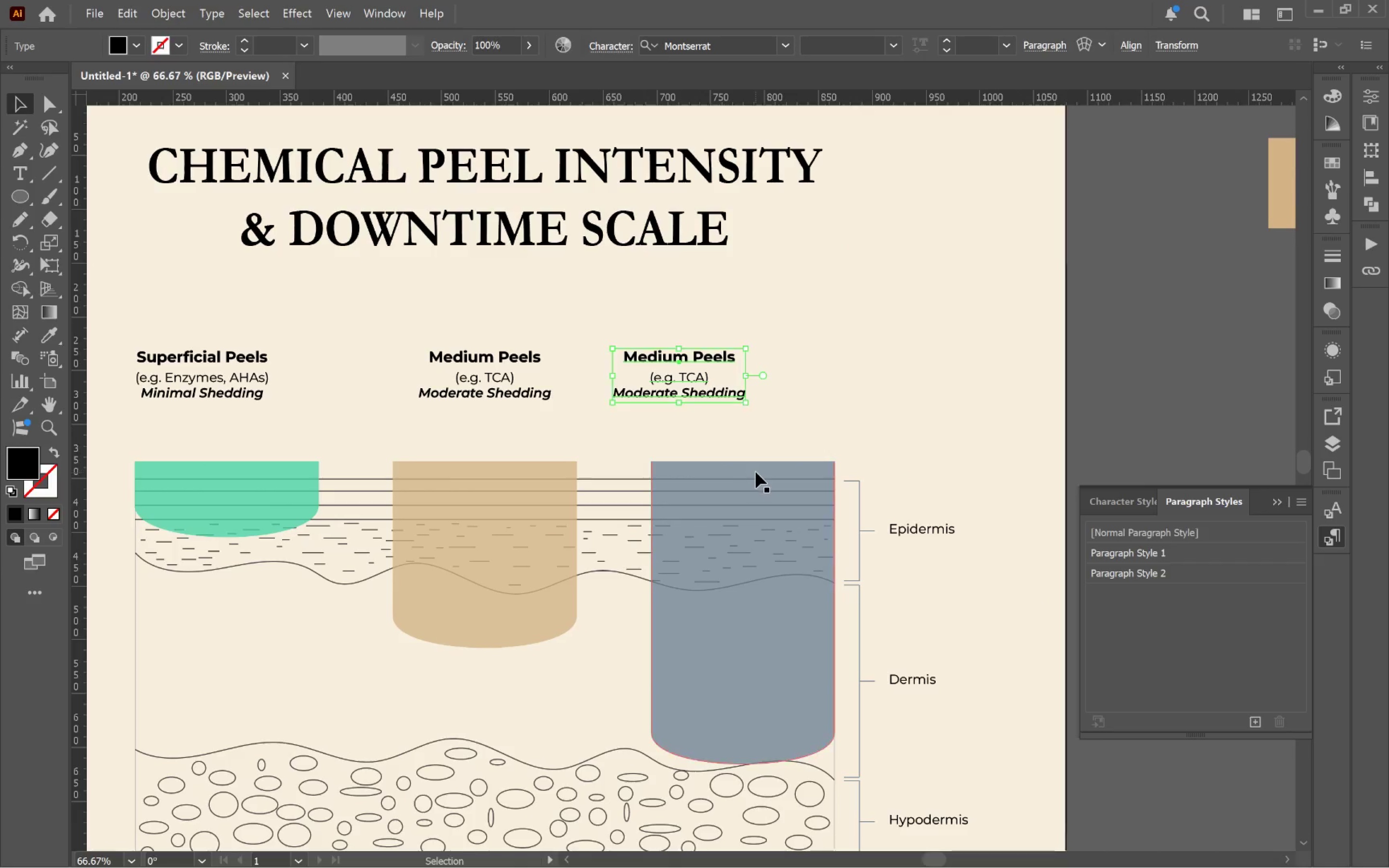 
hold_key(key=ShiftLeft, duration=0.61)
 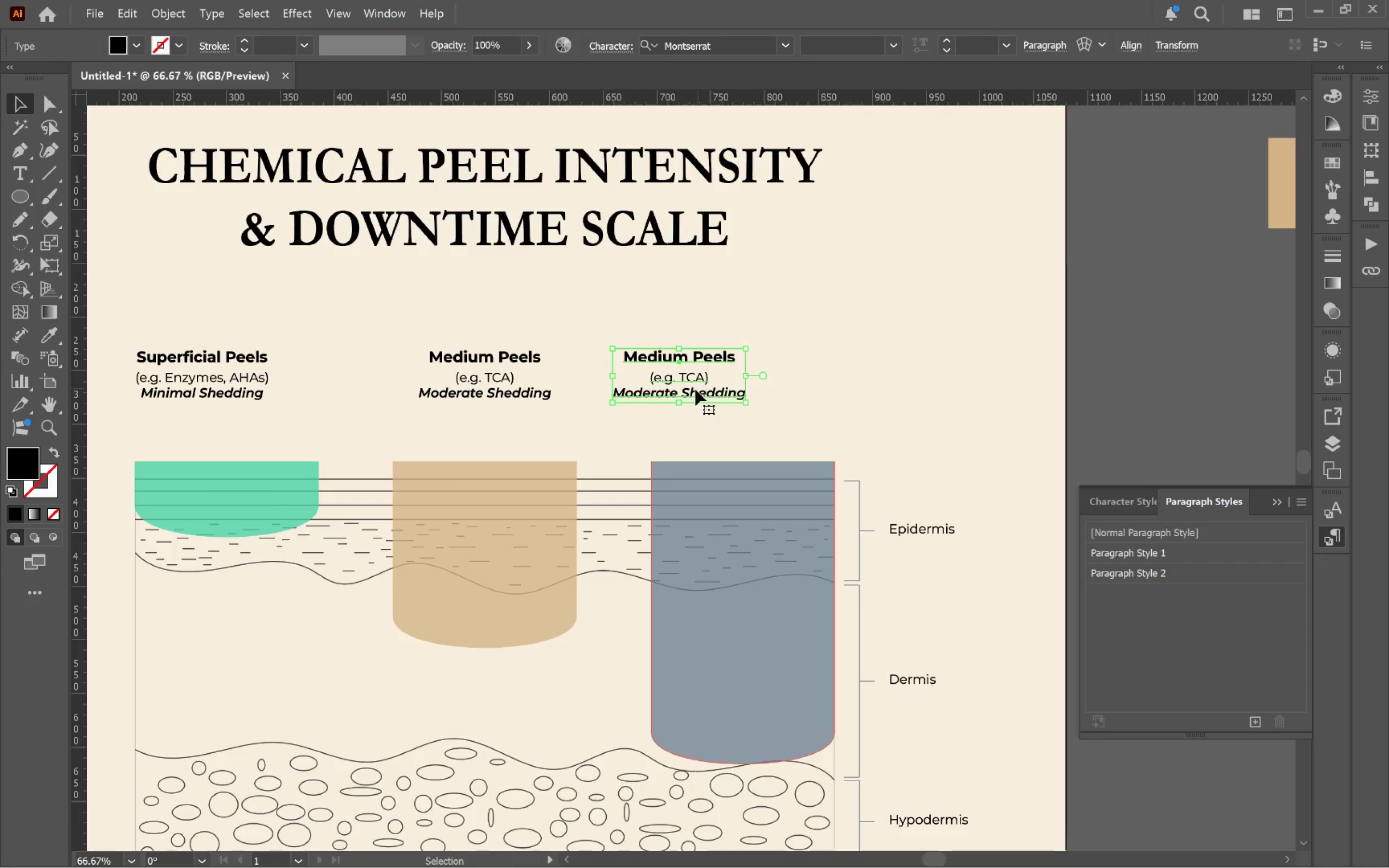 
left_click_drag(start_coordinate=[692, 391], to_coordinate=[760, 392])
 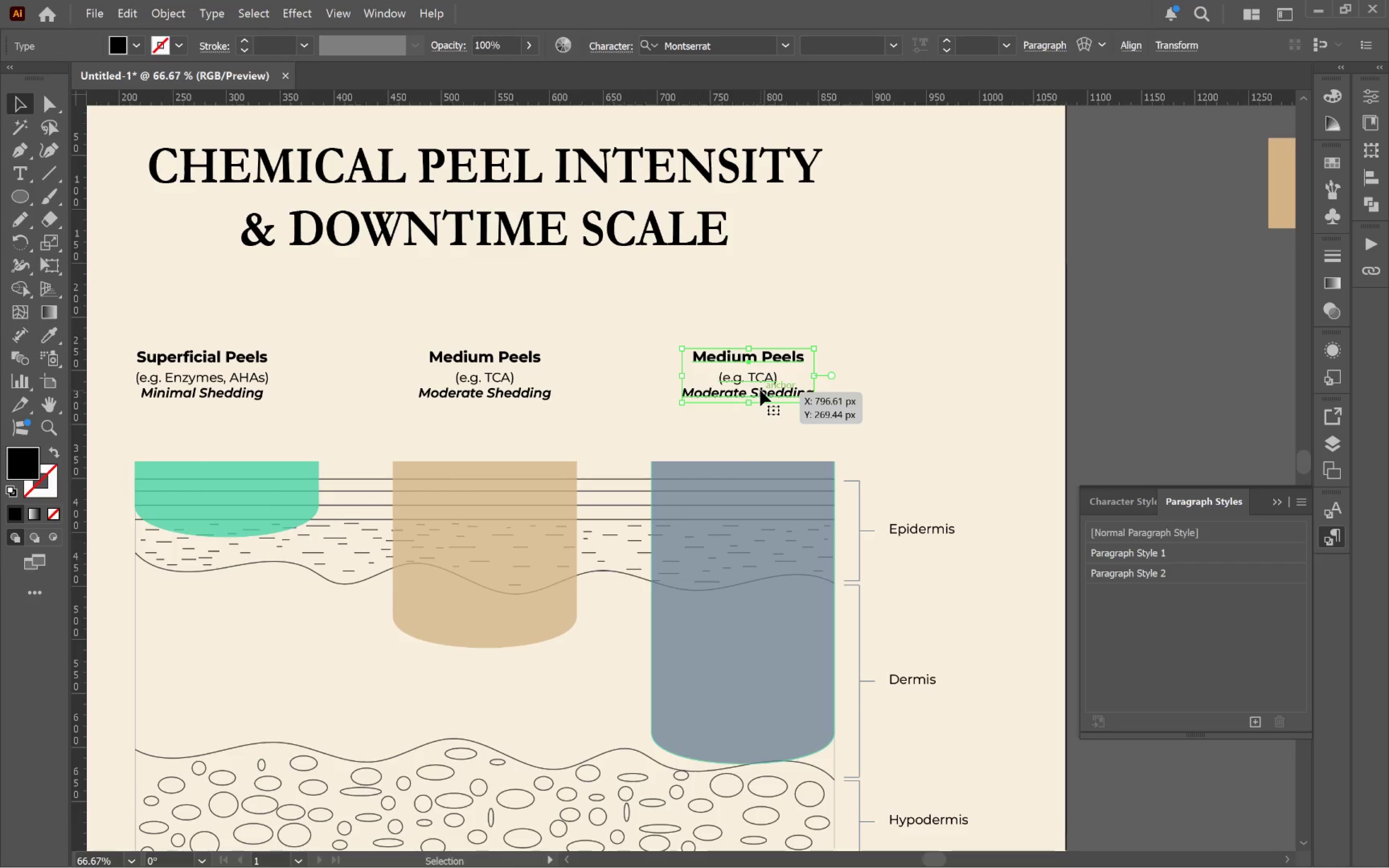 
hold_key(key=ShiftLeft, duration=3.09)
 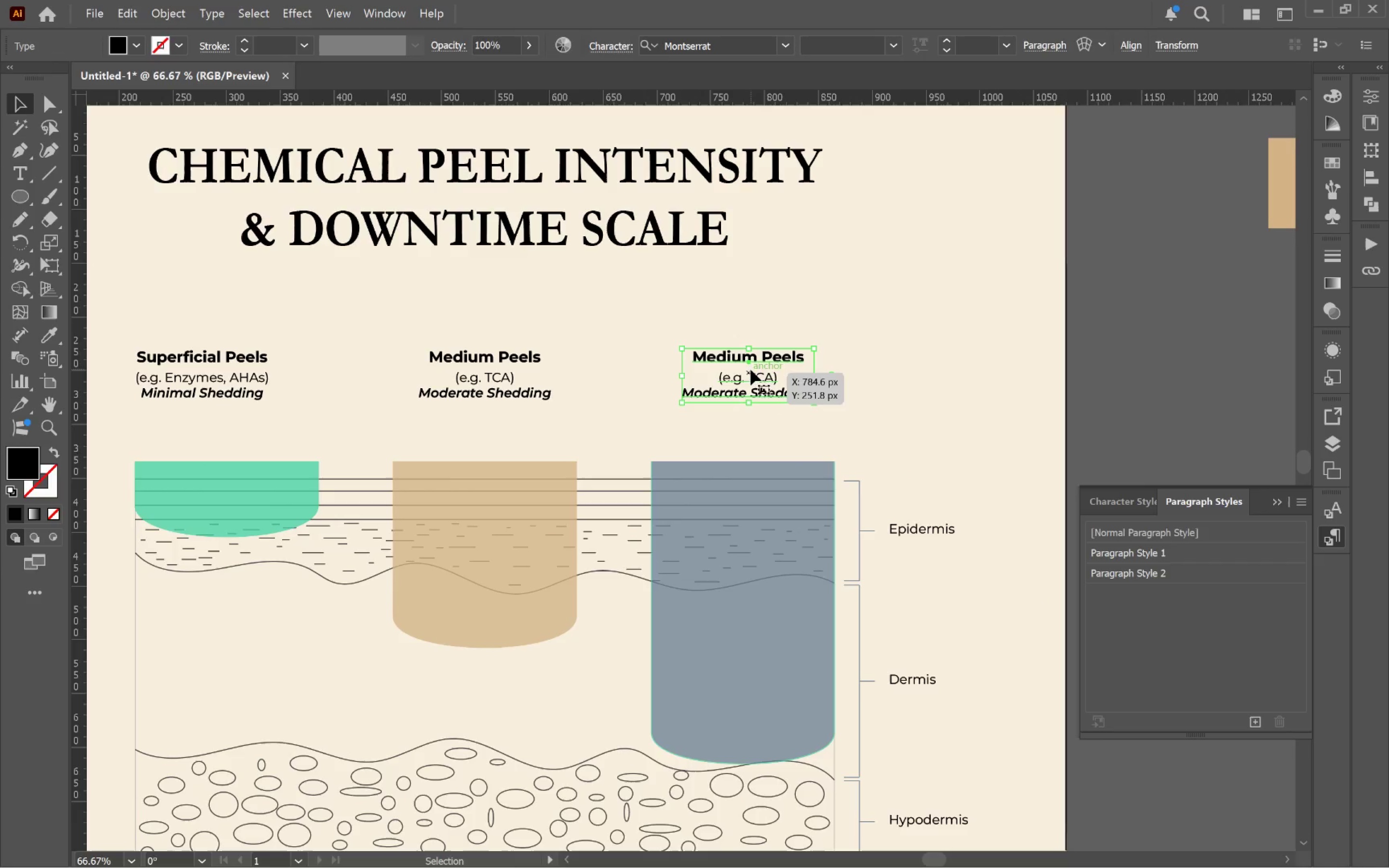 
double_click([753, 357])
 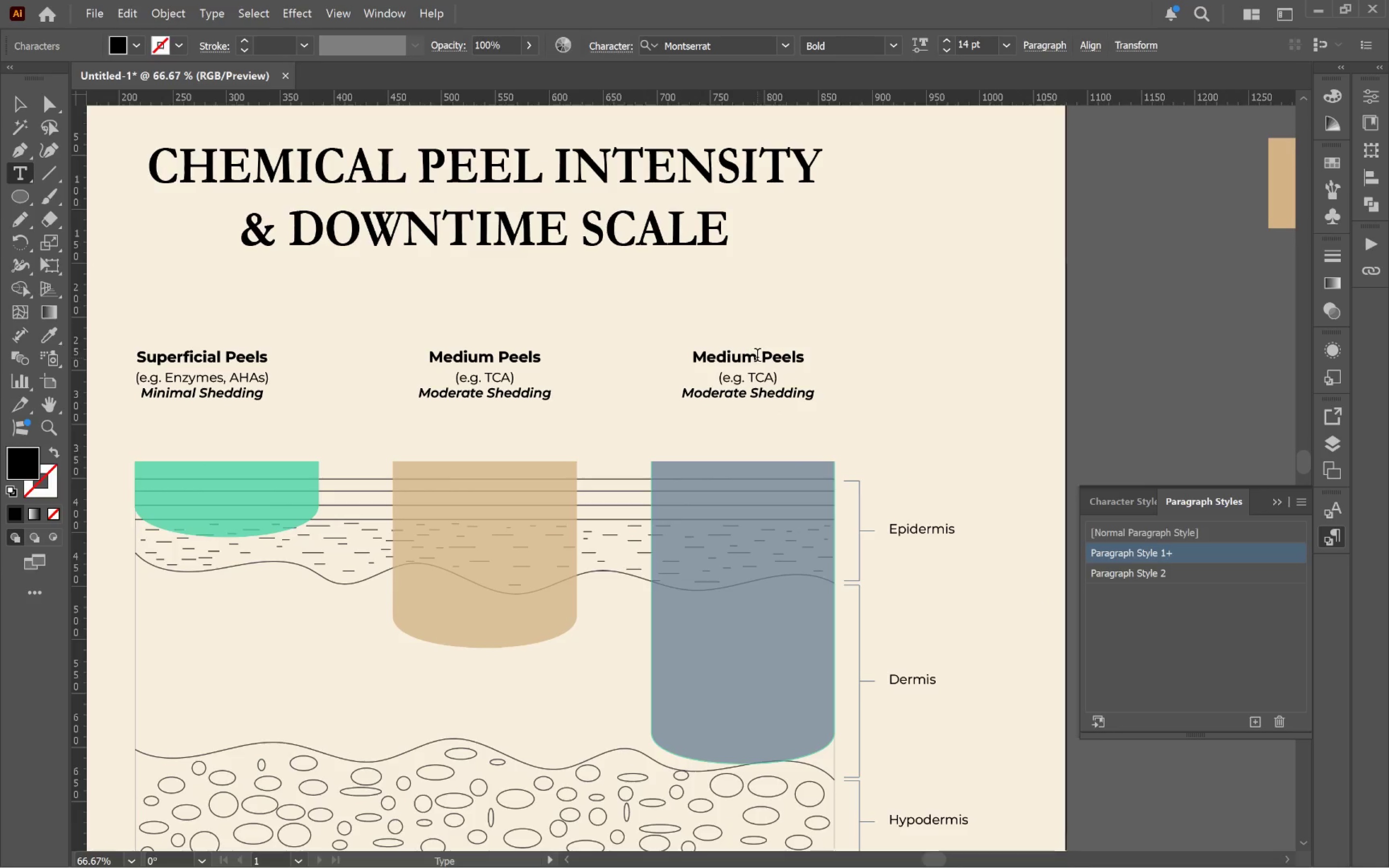 
left_click_drag(start_coordinate=[757, 357], to_coordinate=[697, 354])
 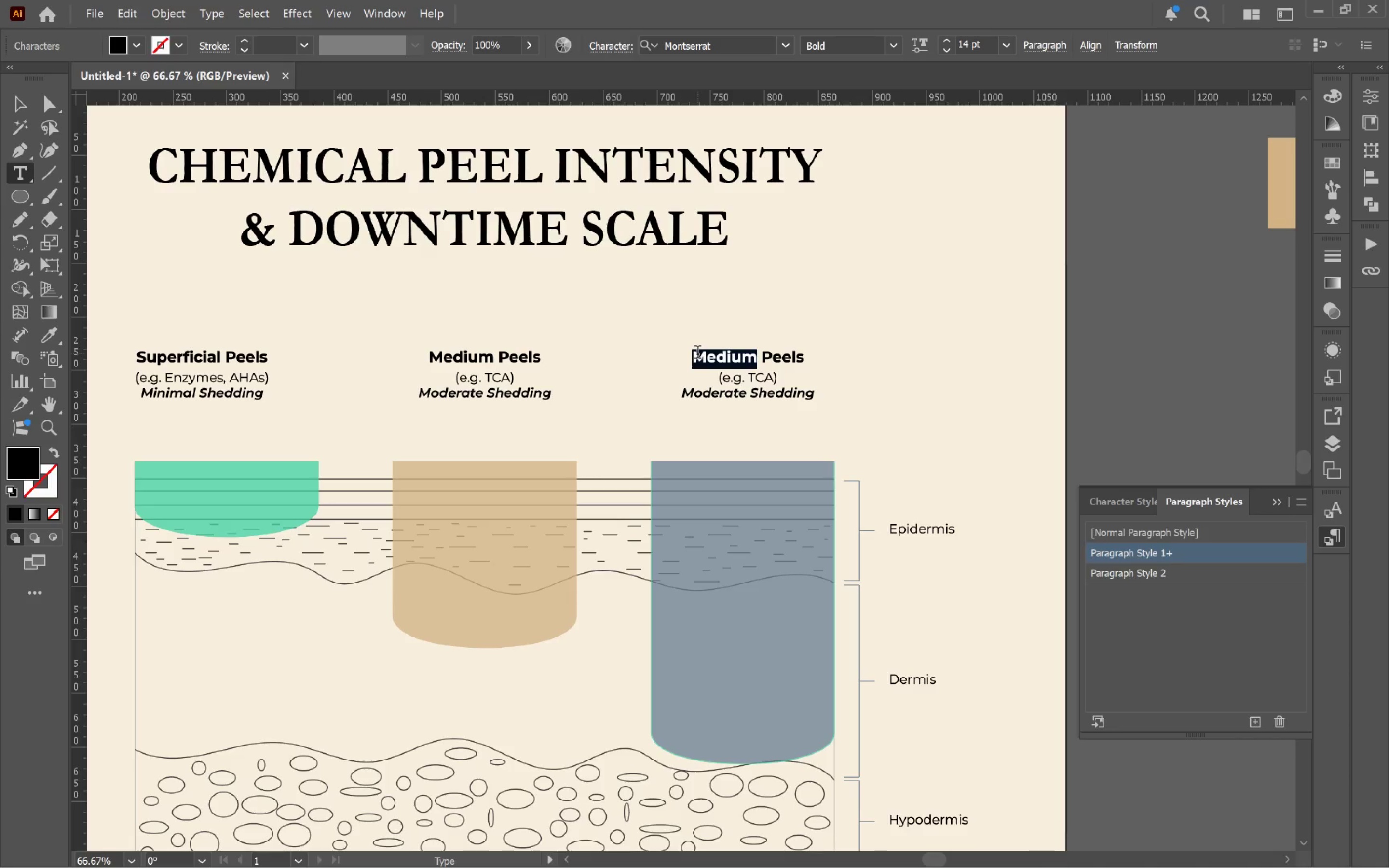 
type(dEEP)
 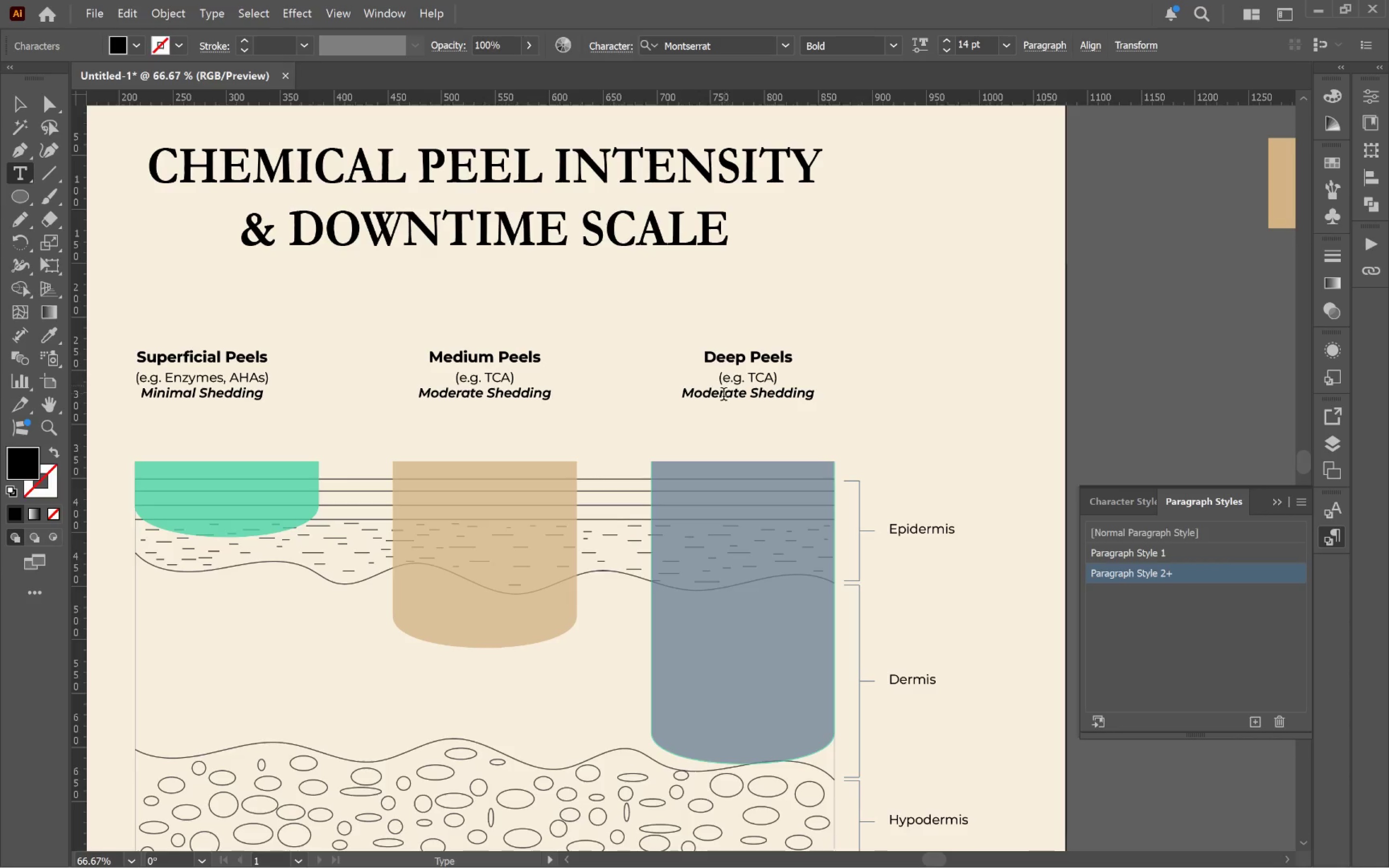 
double_click([761, 378])
 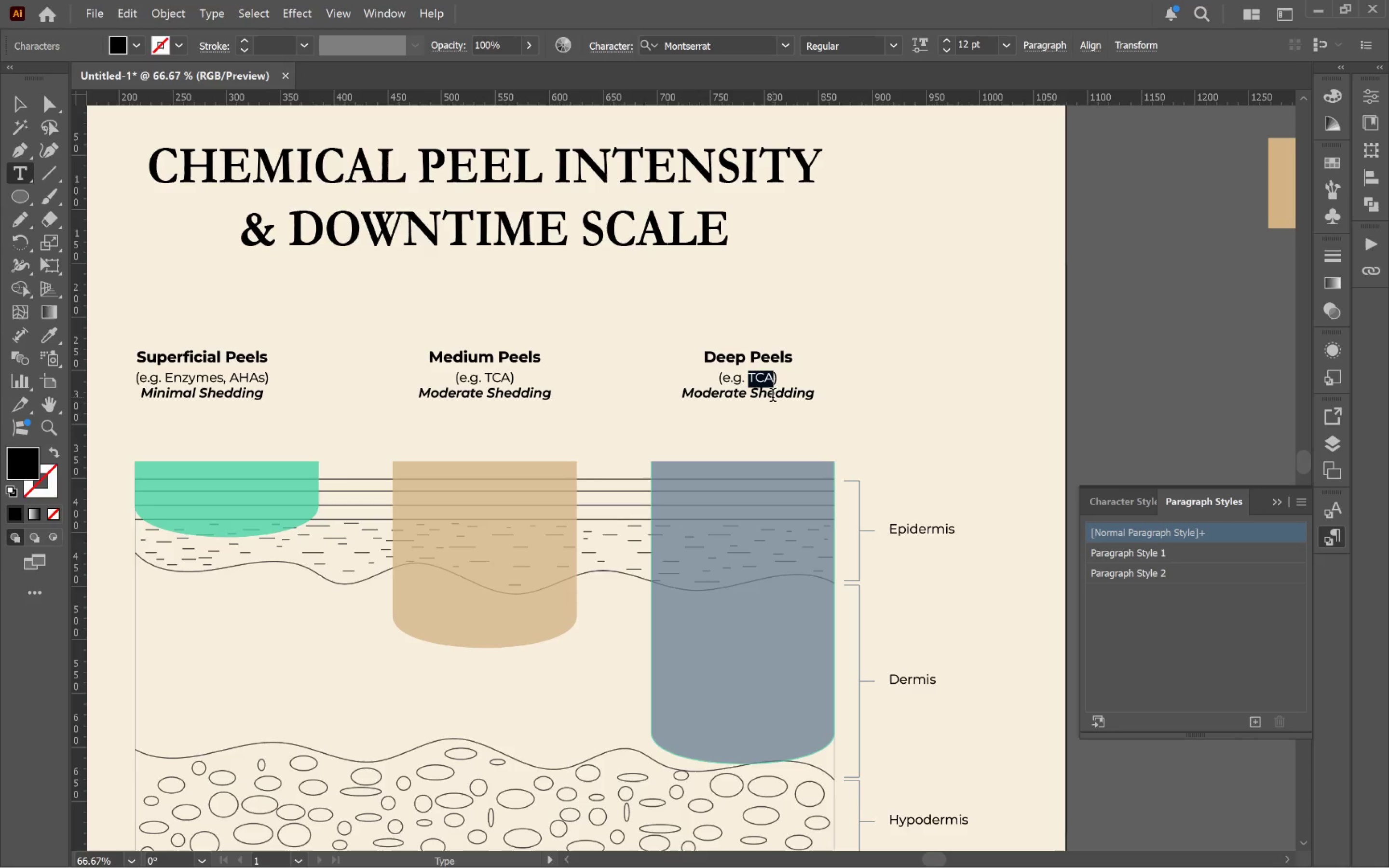 
type(PHENOL)
 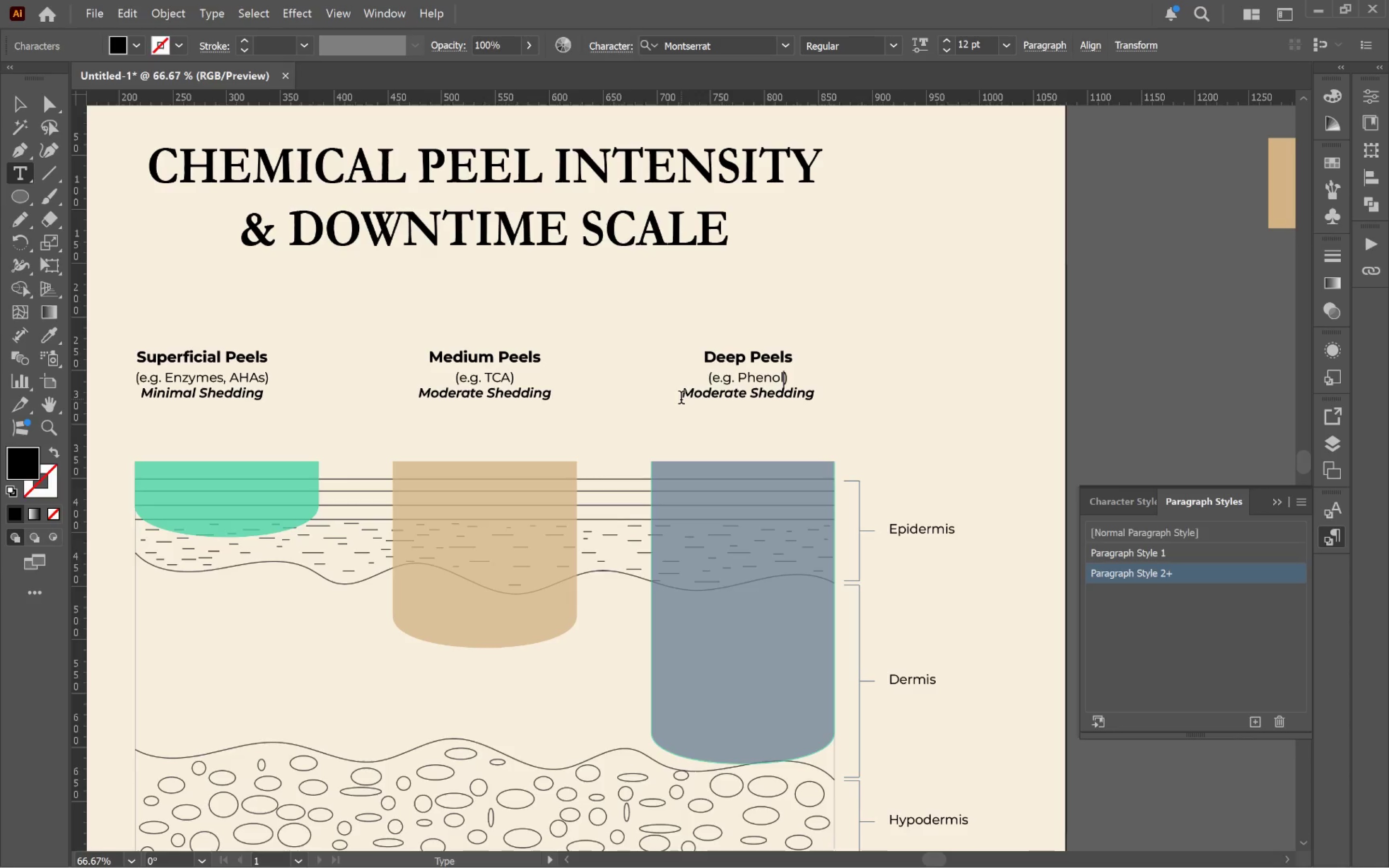 
left_click_drag(start_coordinate=[683, 396], to_coordinate=[818, 399])
 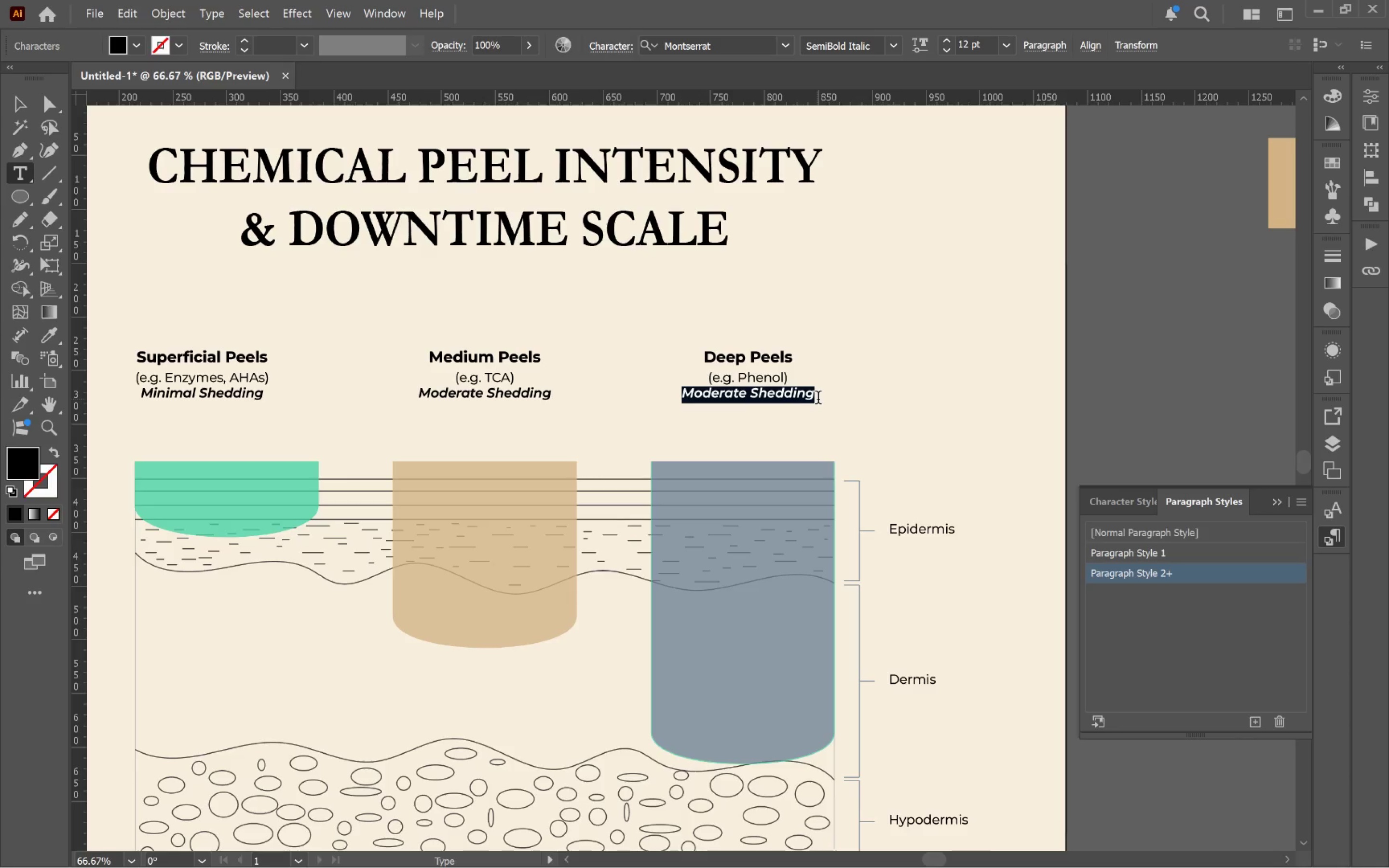 
type(EXTENSIVE )
key(Backspace)
type(, heavy peel)
 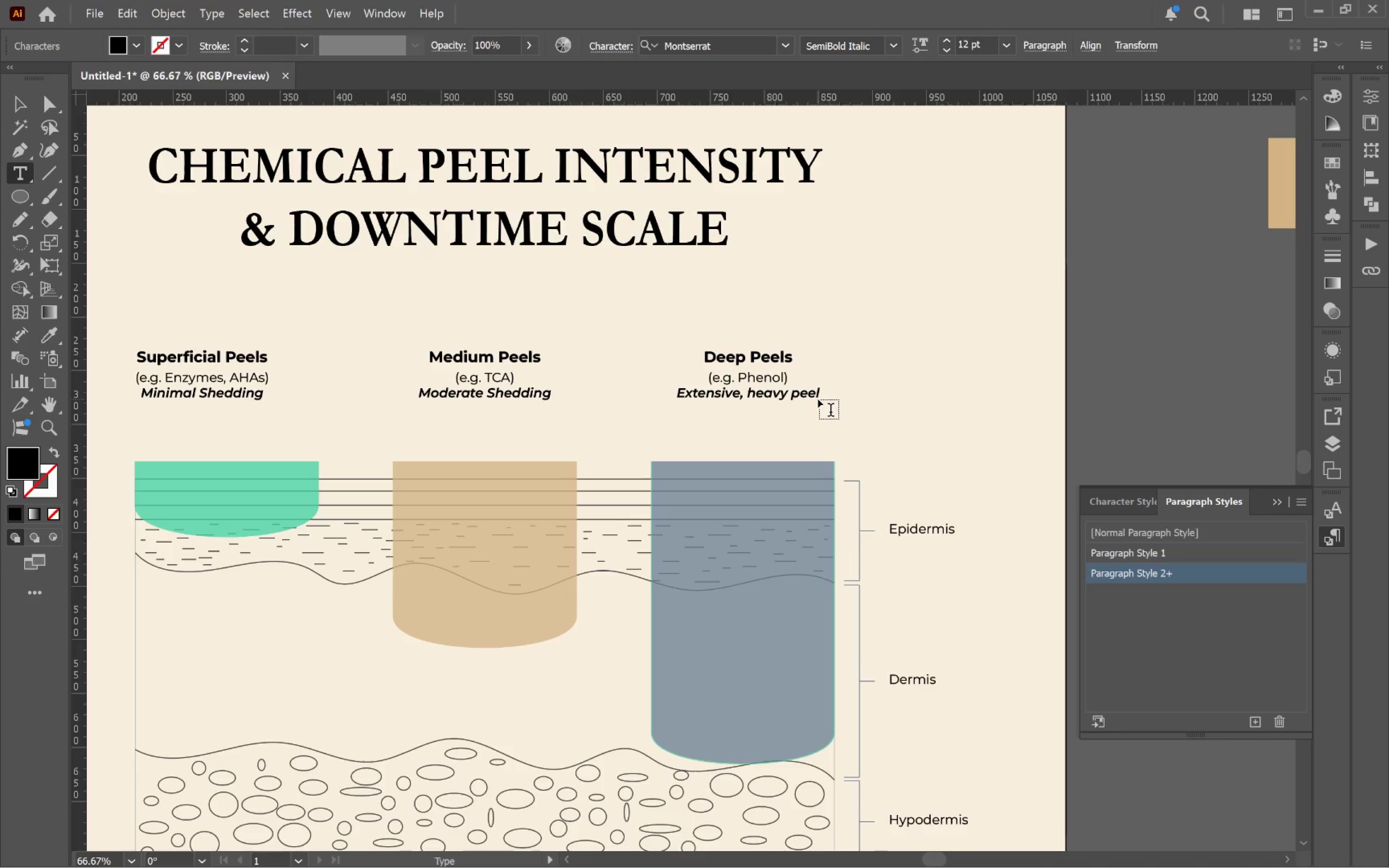 
type(ing)
 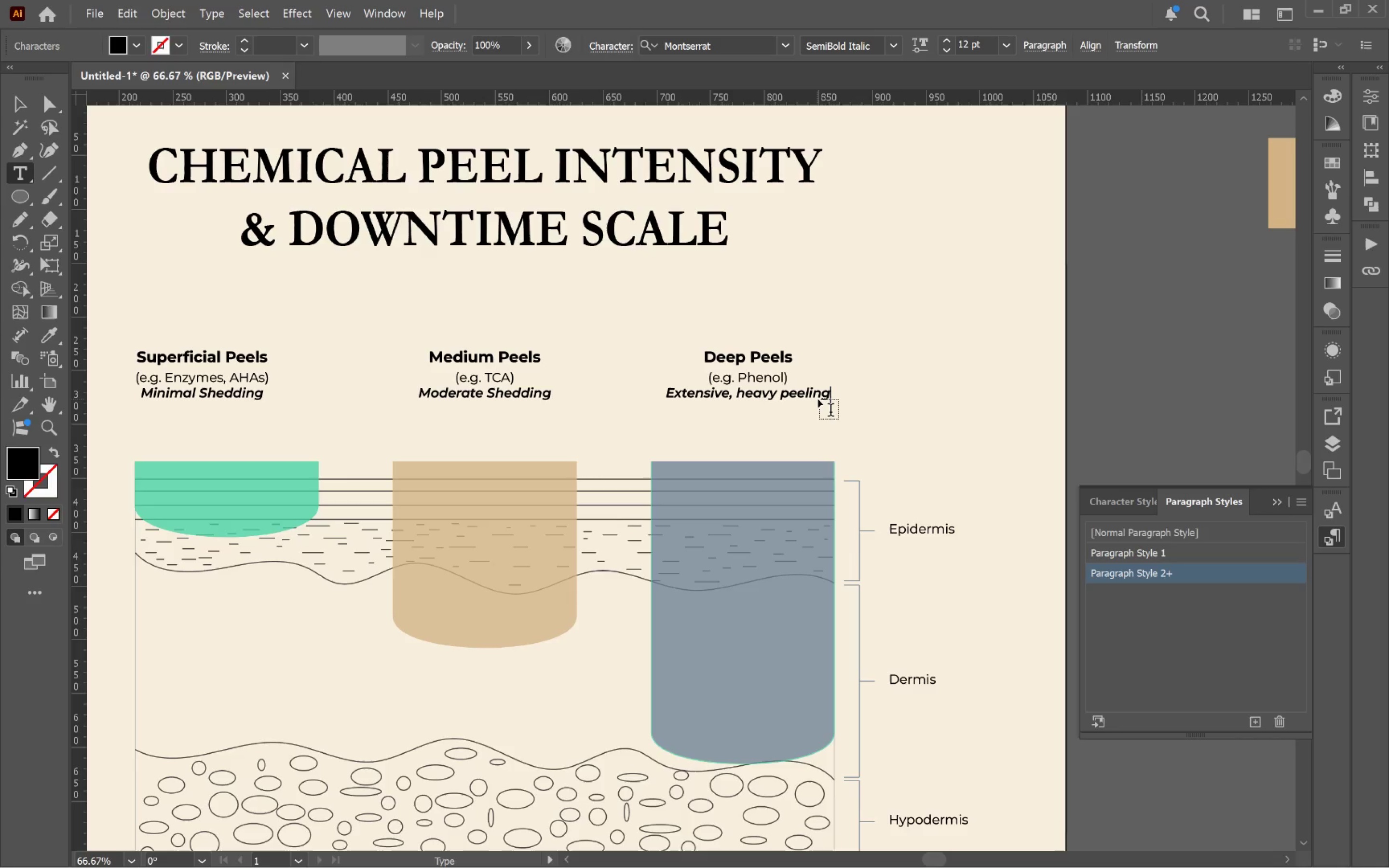 
key(Control+ArrowLeft)
 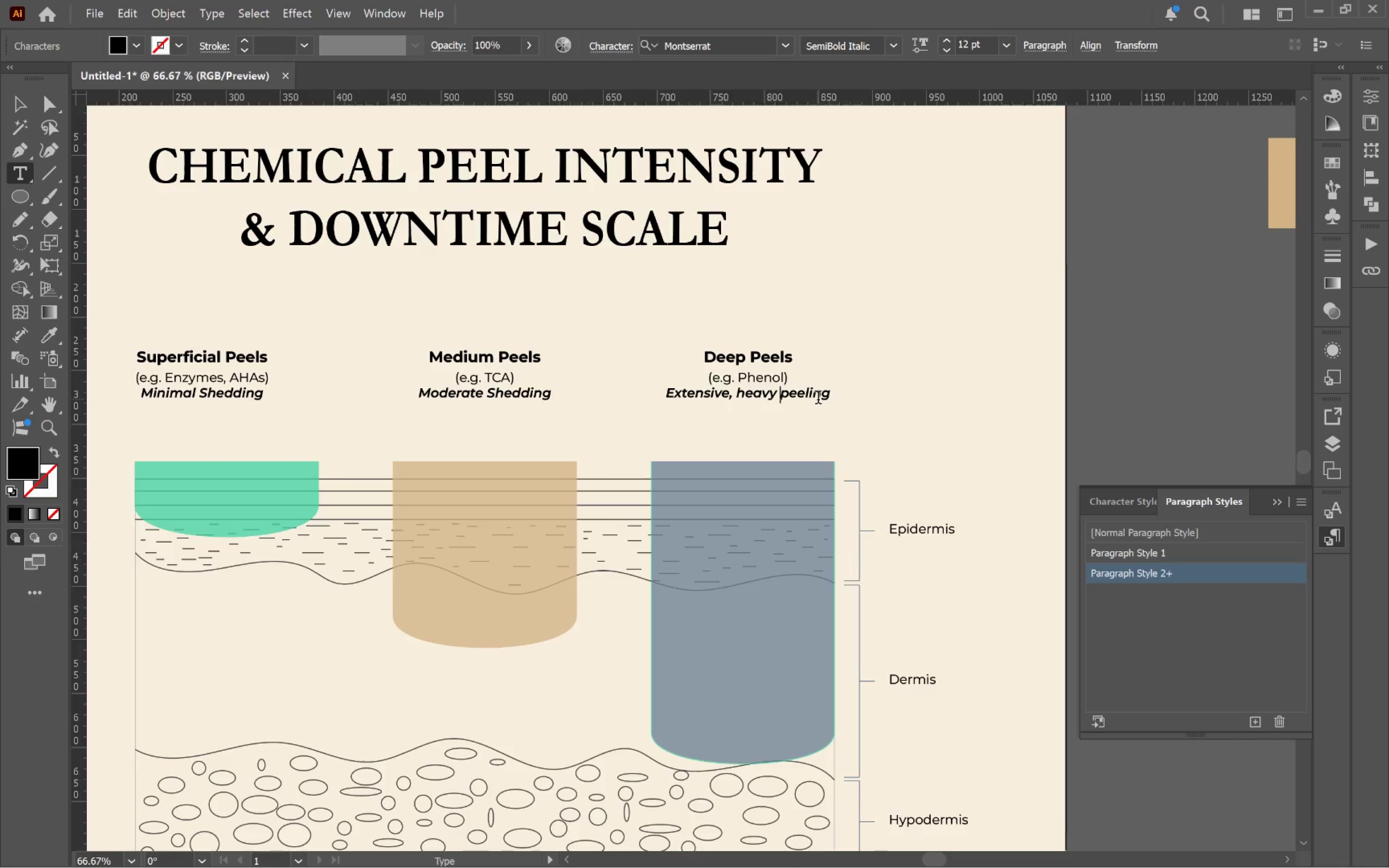 
key(Enter)
 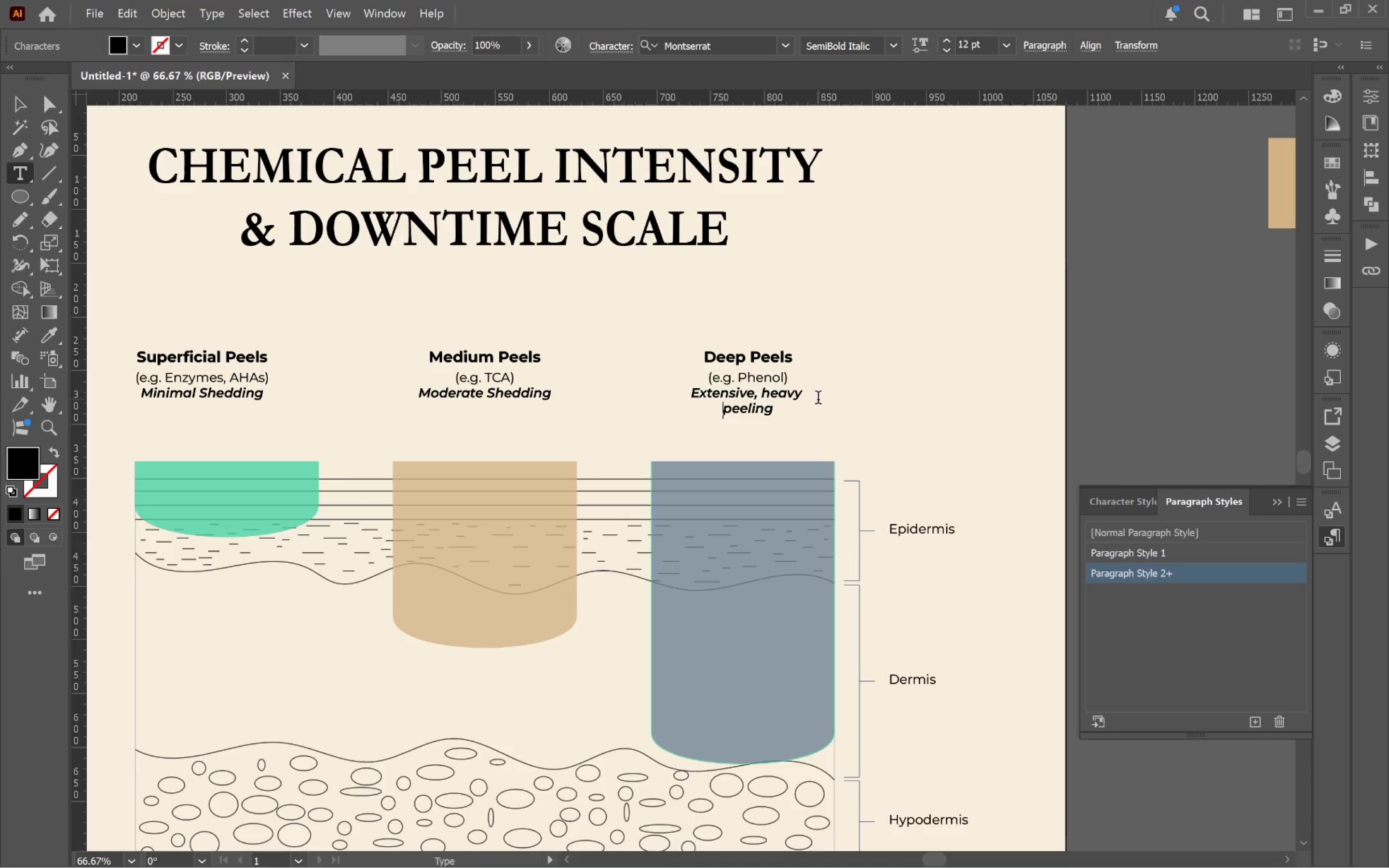 
key(Control+ArrowRight)
 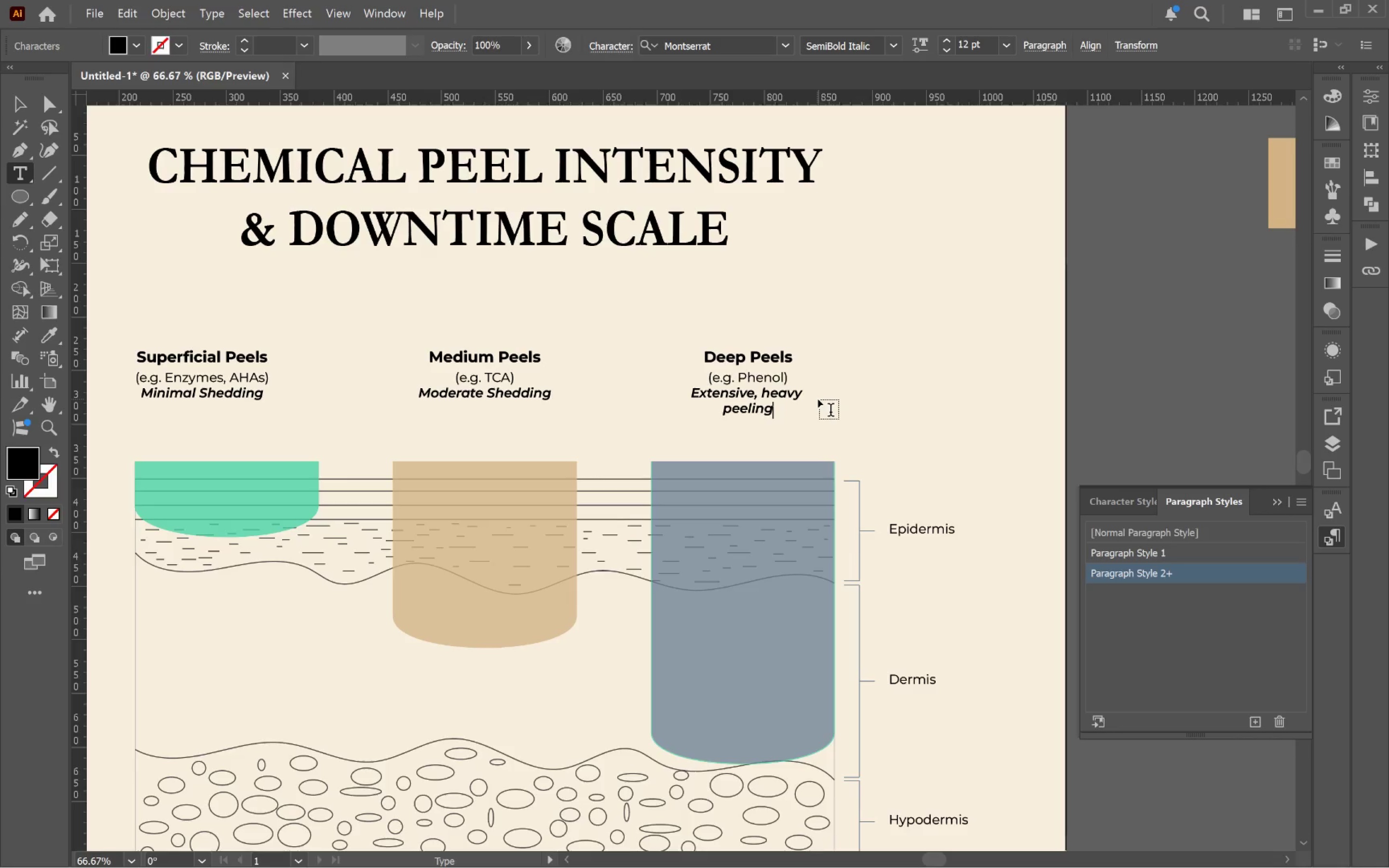 
type( 7 downl)
key(Backspace)
type(time)
 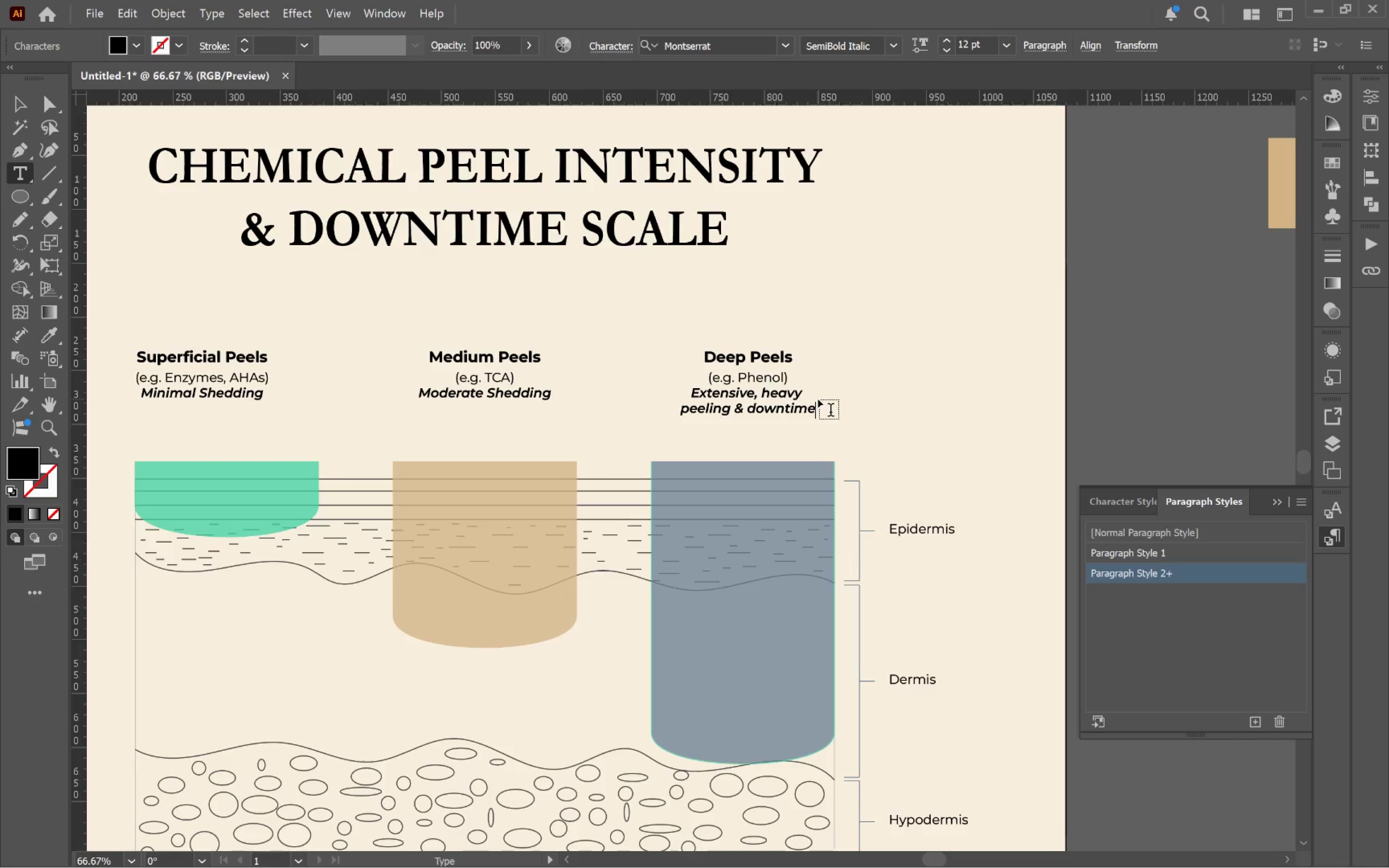 
hold_key(key=ControlLeft, duration=0.73)
left_click([879, 397])
 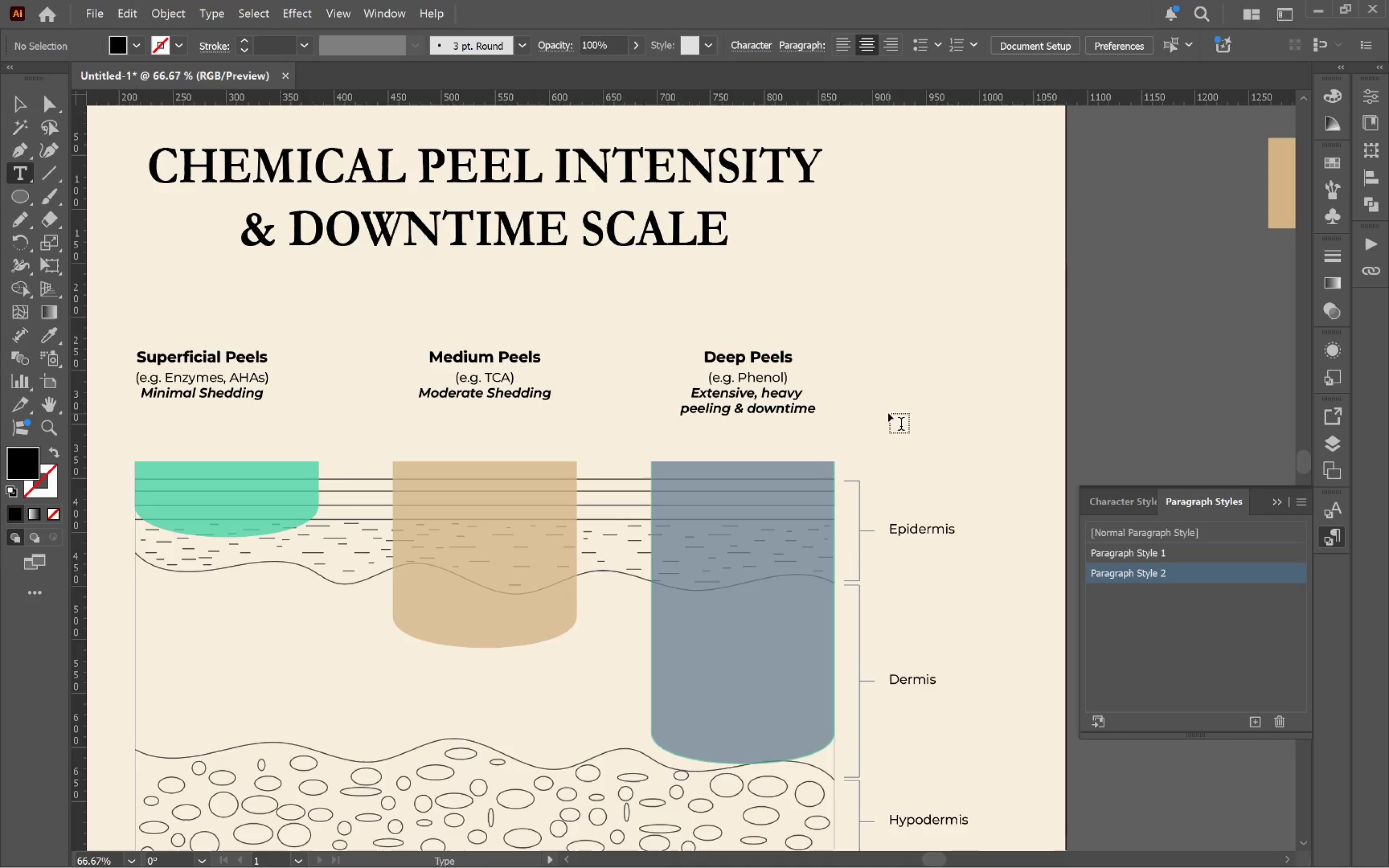 
key(V)
 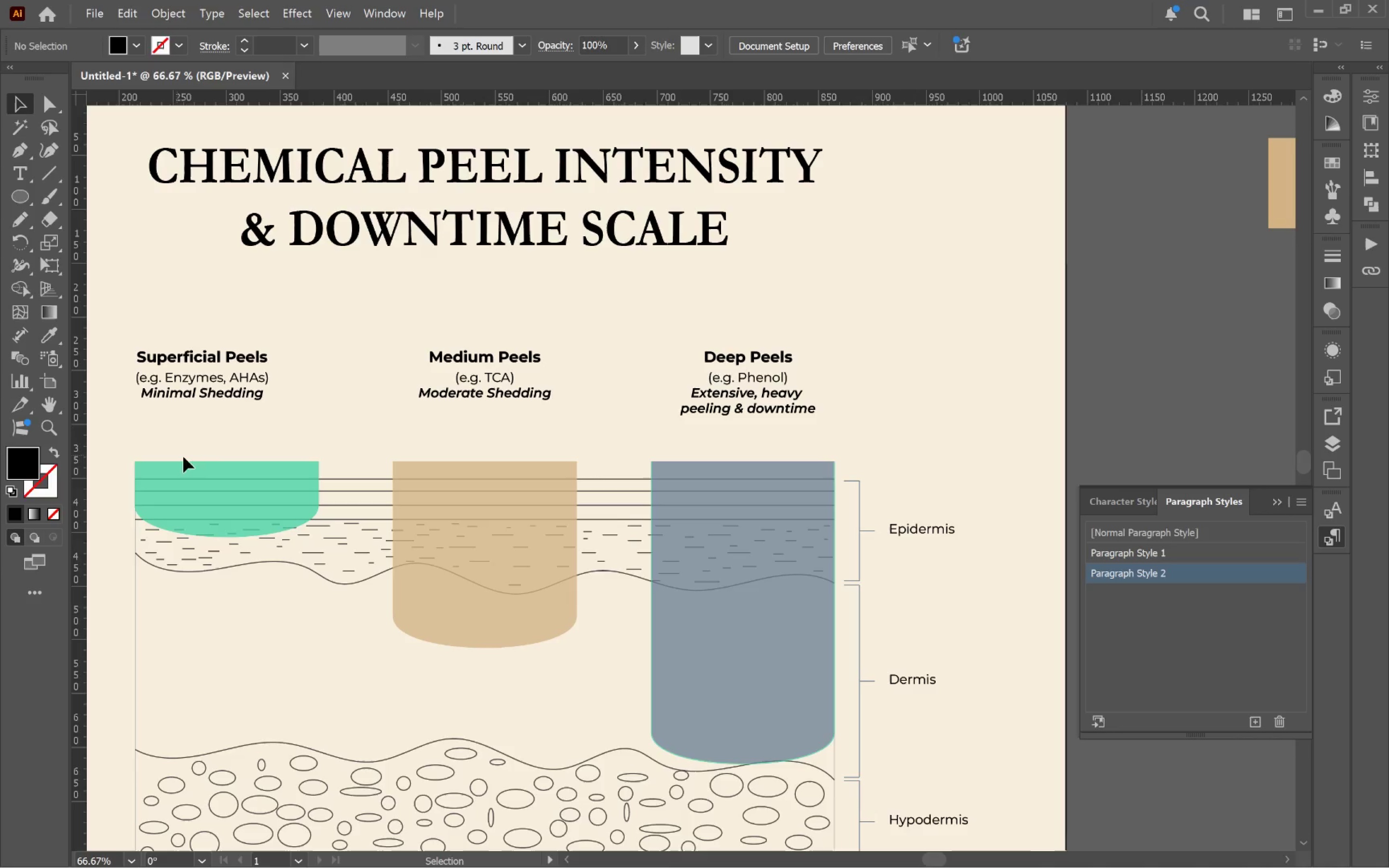 
left_click_drag(start_coordinate=[197, 393], to_coordinate=[221, 396])
 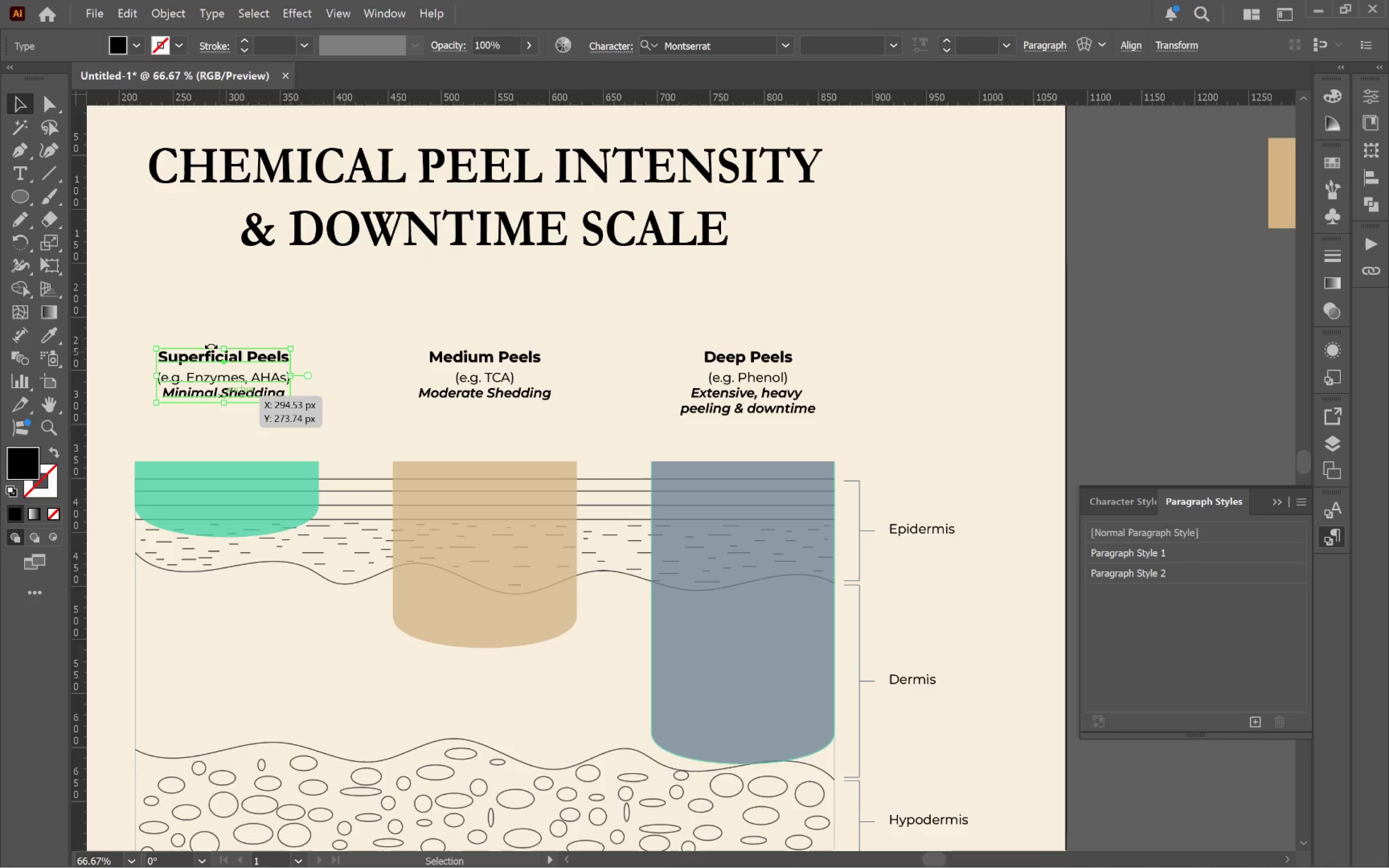 
hold_key(key=ShiftLeft, duration=2.58)
 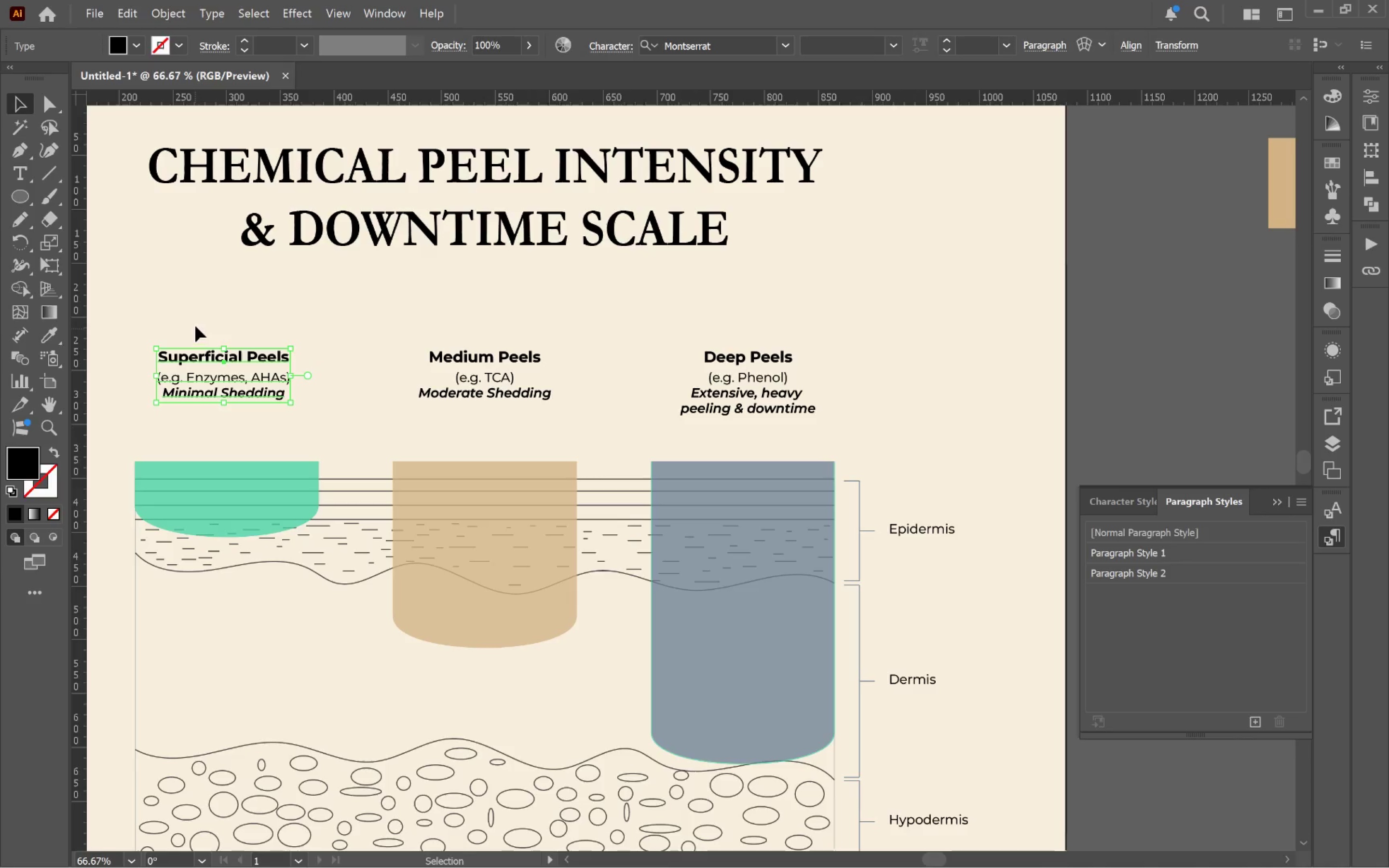 
left_click_drag(start_coordinate=[195, 315], to_coordinate=[793, 410])
 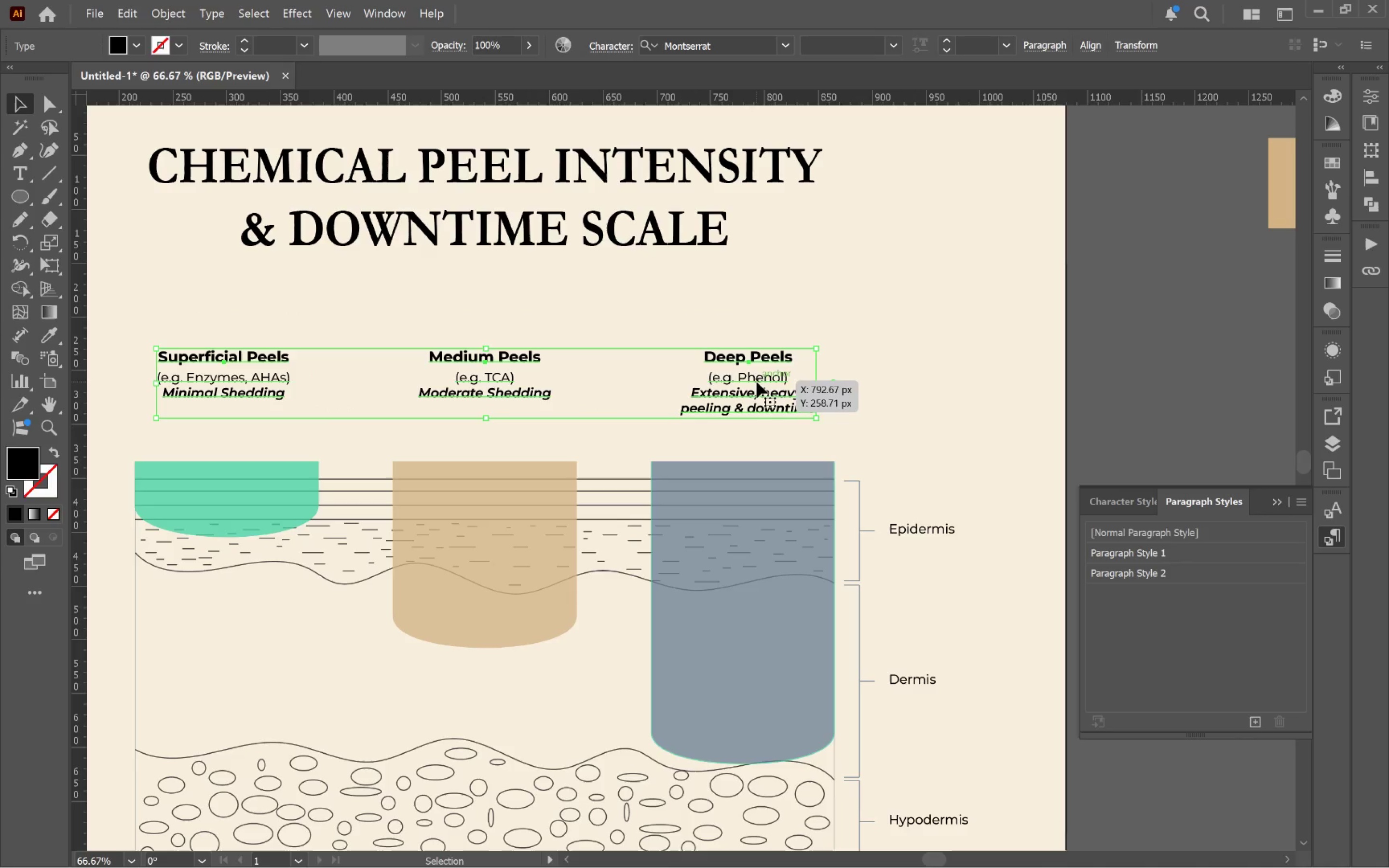 
left_click_drag(start_coordinate=[757, 382], to_coordinate=[760, 391])
 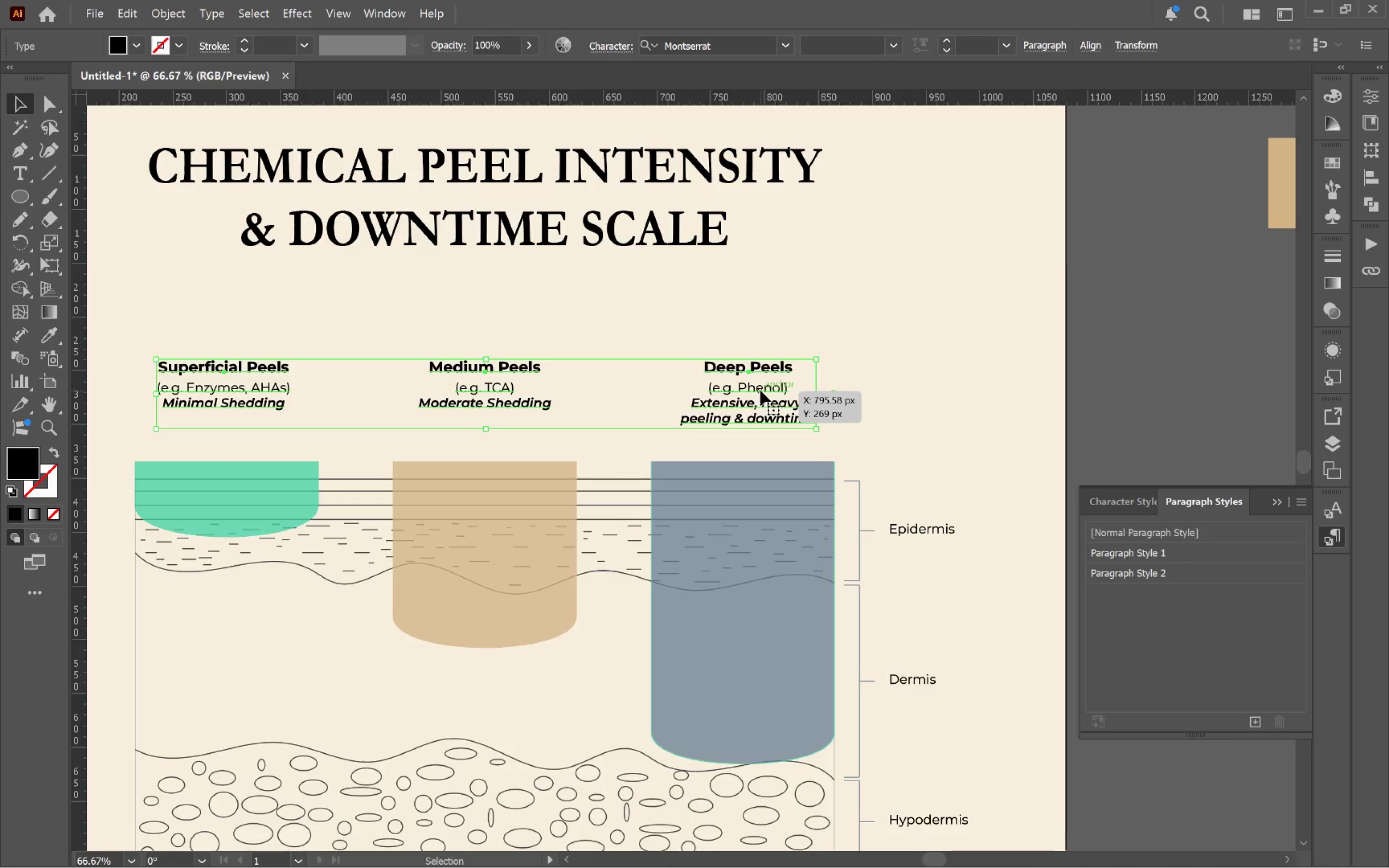 
hold_key(key=ShiftLeft, duration=2.42)
 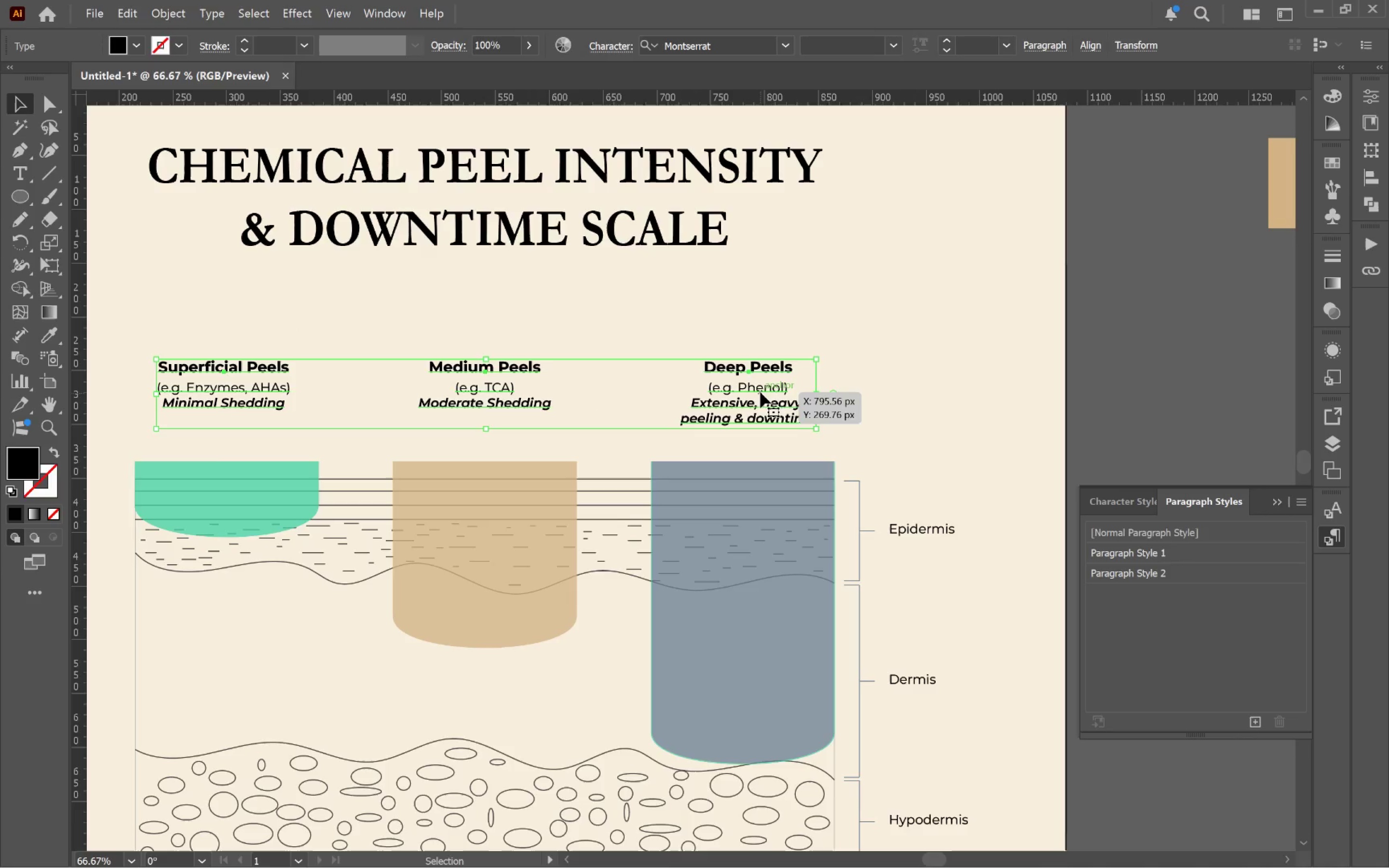 
left_click_drag(start_coordinate=[760, 391], to_coordinate=[763, 360])
 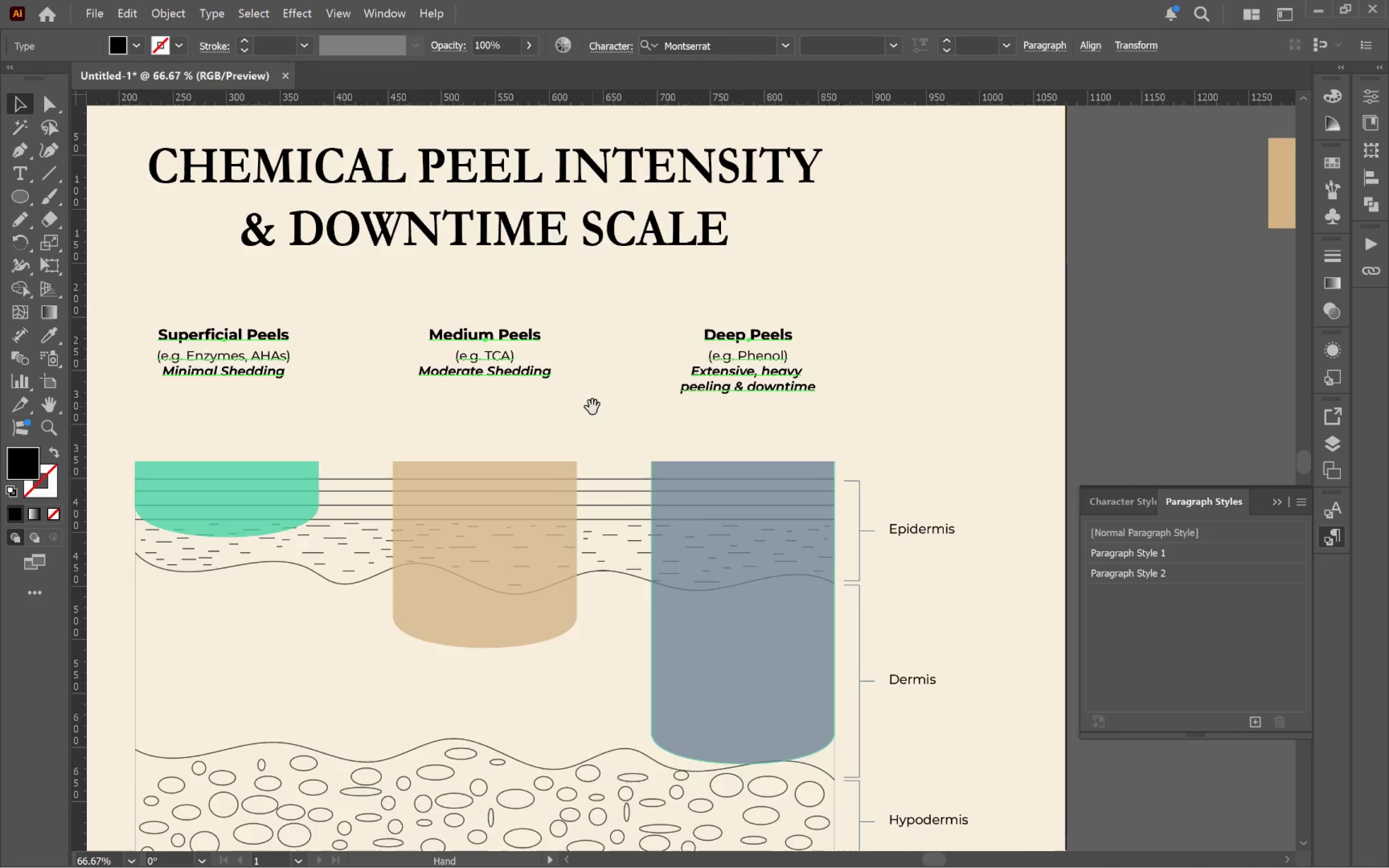 
hold_key(key=ShiftLeft, duration=1.53)
 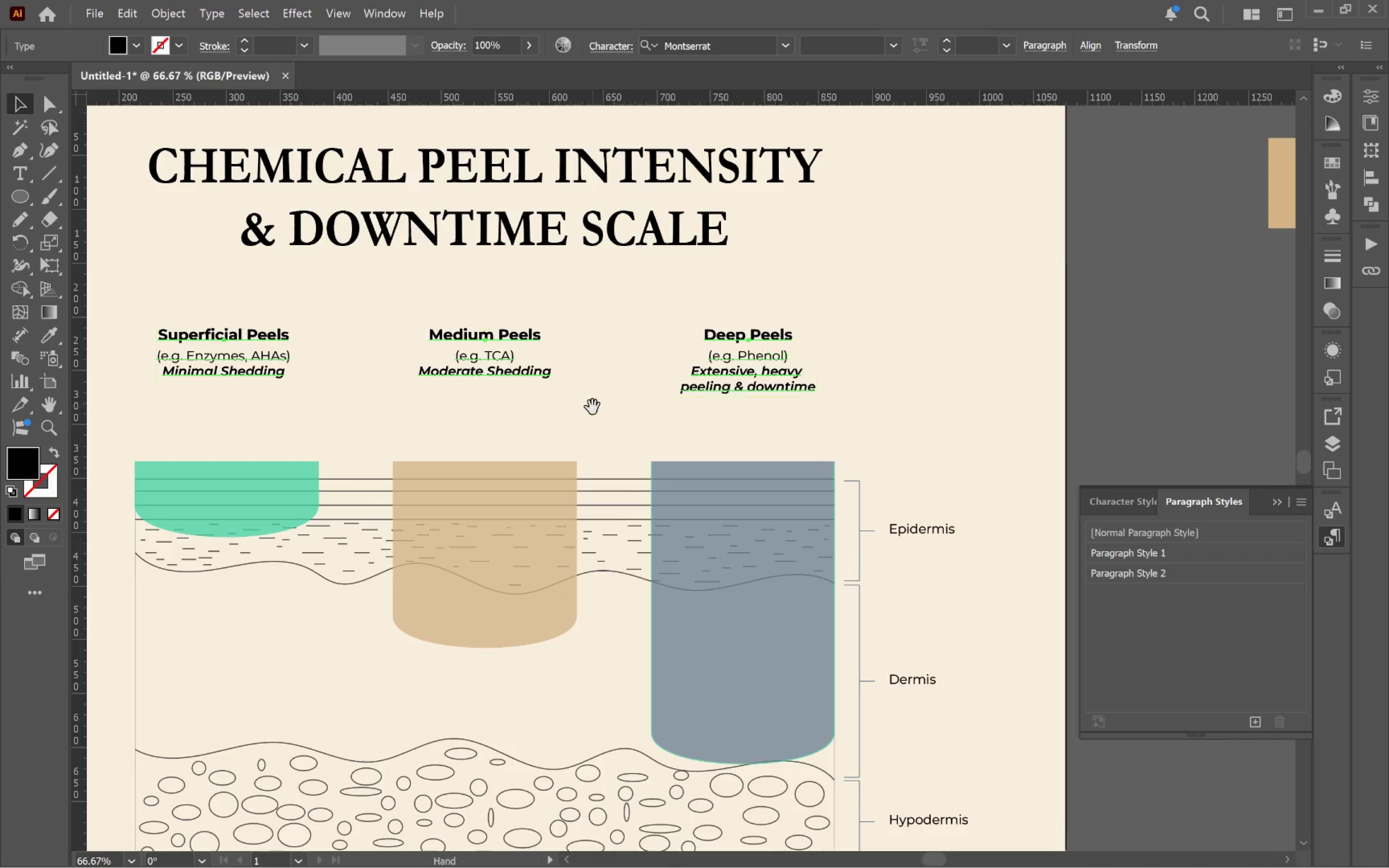 
hold_key(key=Space, duration=0.94)
 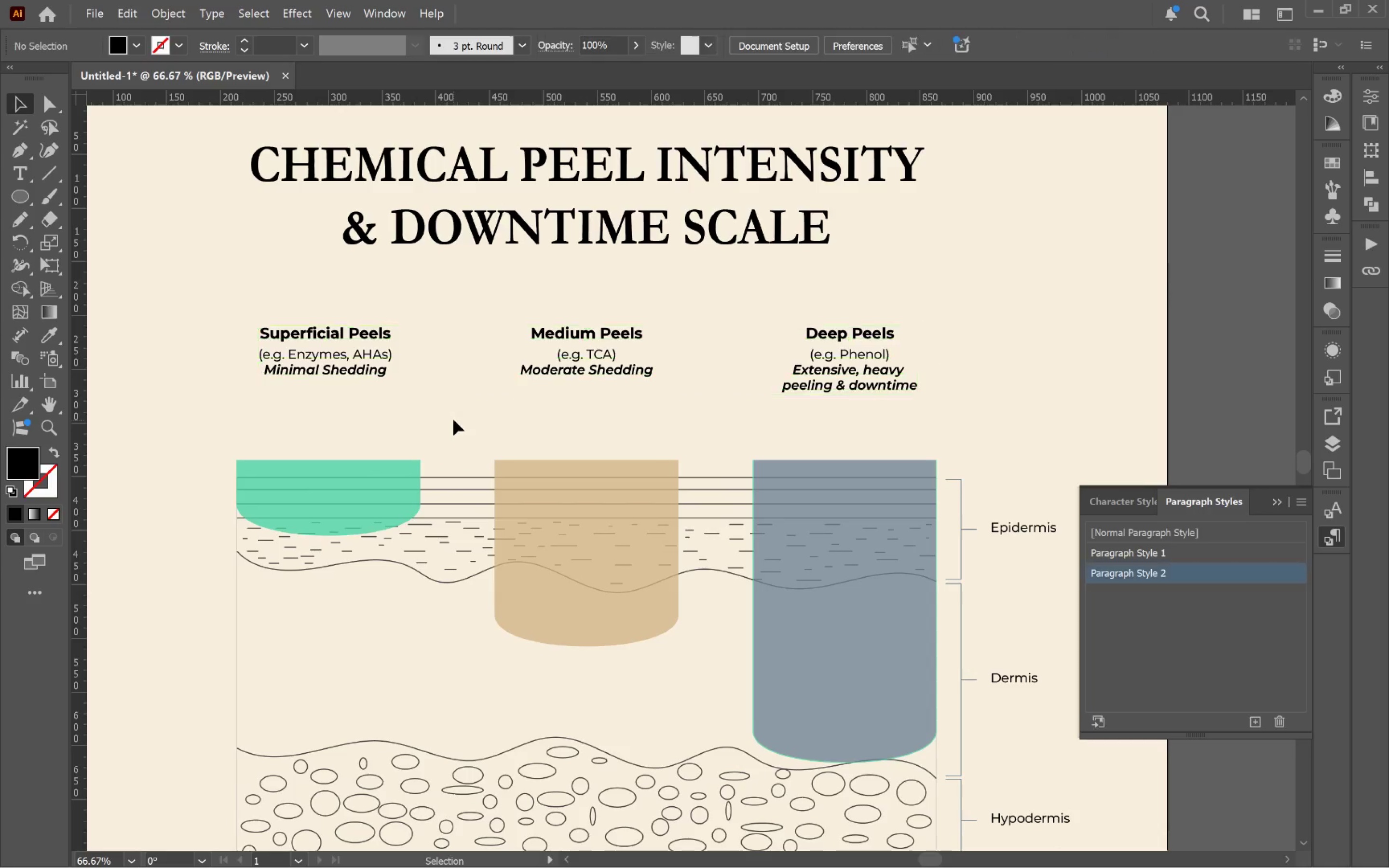 
left_click_drag(start_coordinate=[592, 407], to_coordinate=[694, 405])
 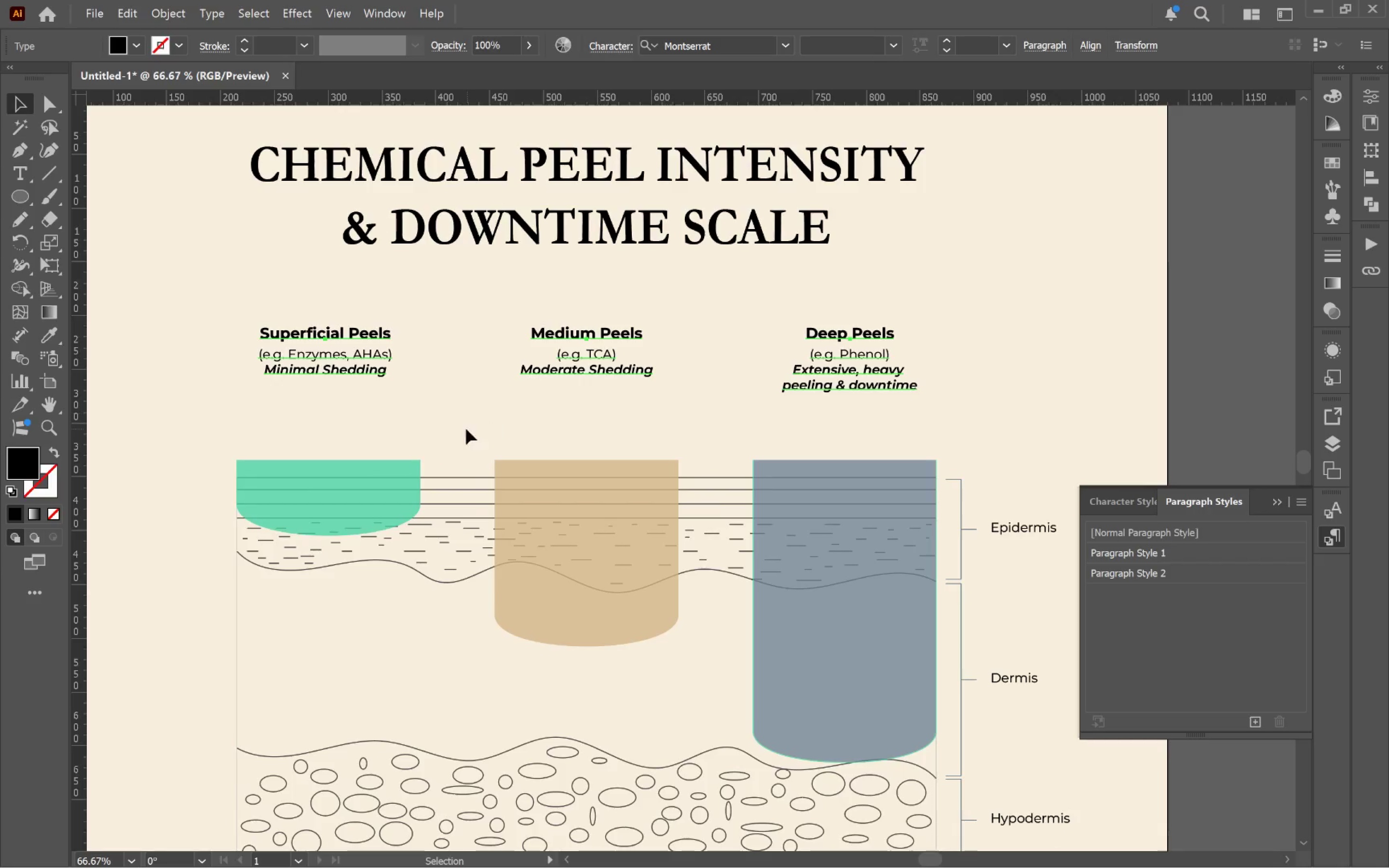 
left_click([453, 420])
 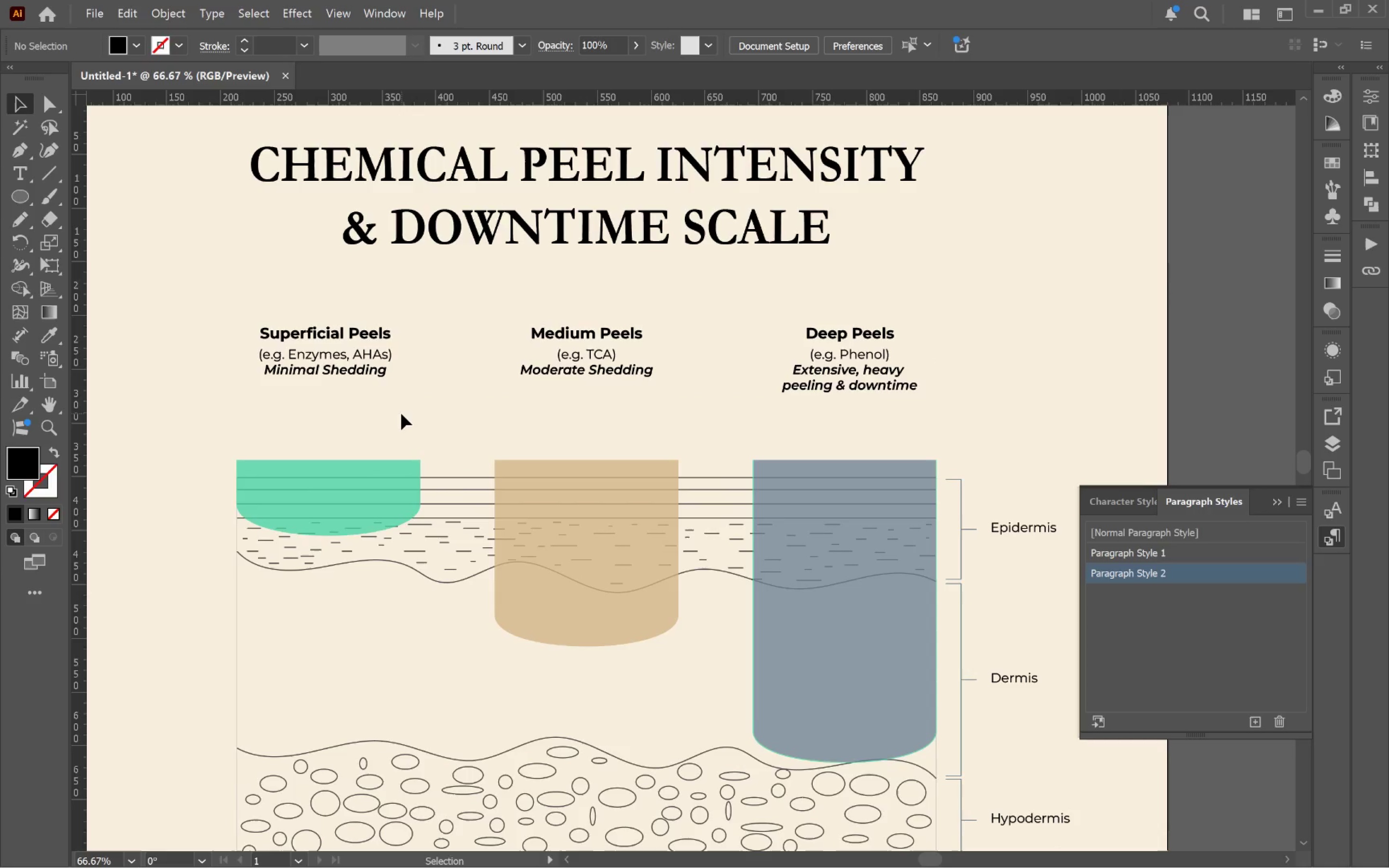 
hold_key(key=Space, duration=1.52)
 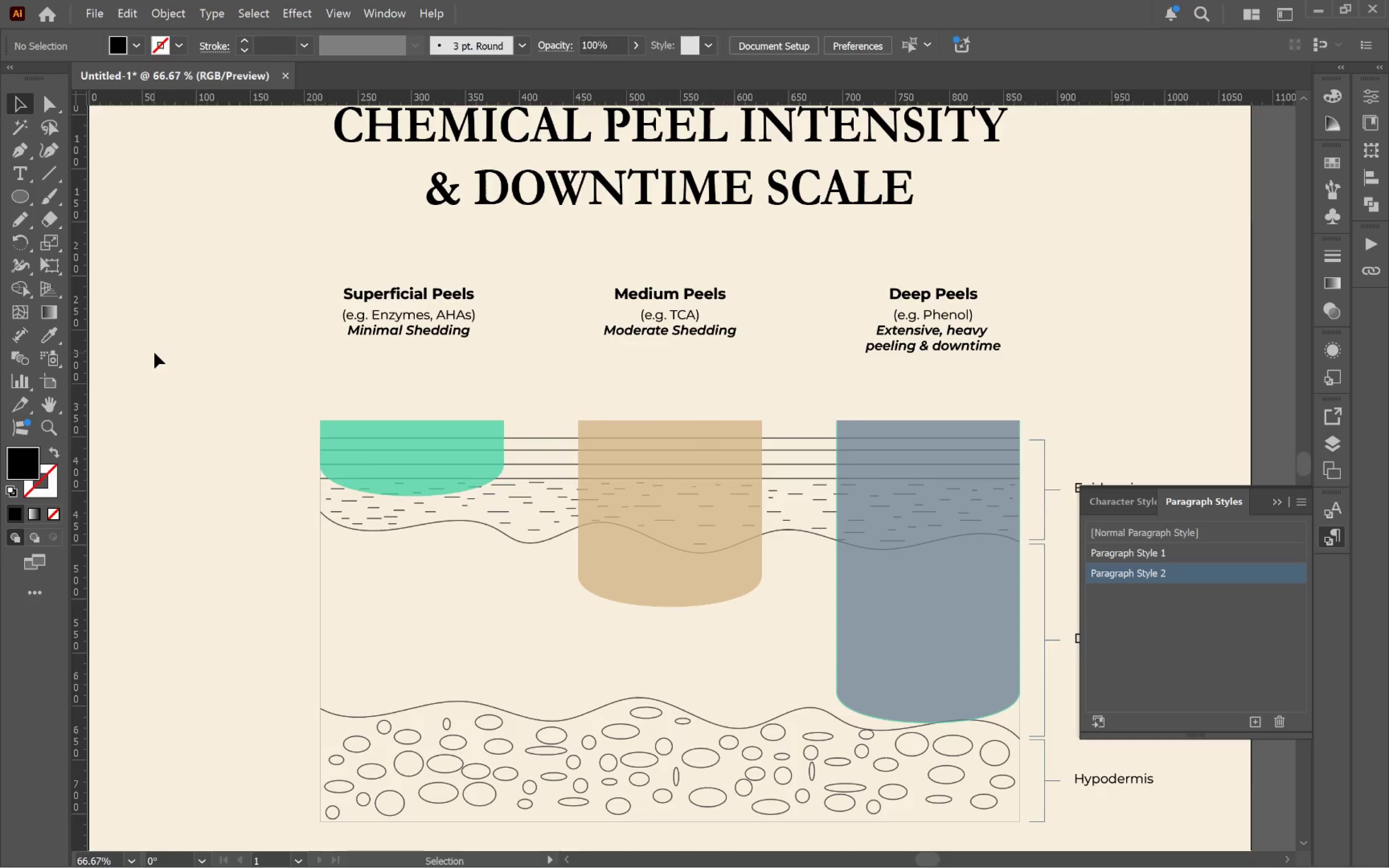 
left_click_drag(start_coordinate=[401, 415], to_coordinate=[485, 375])
 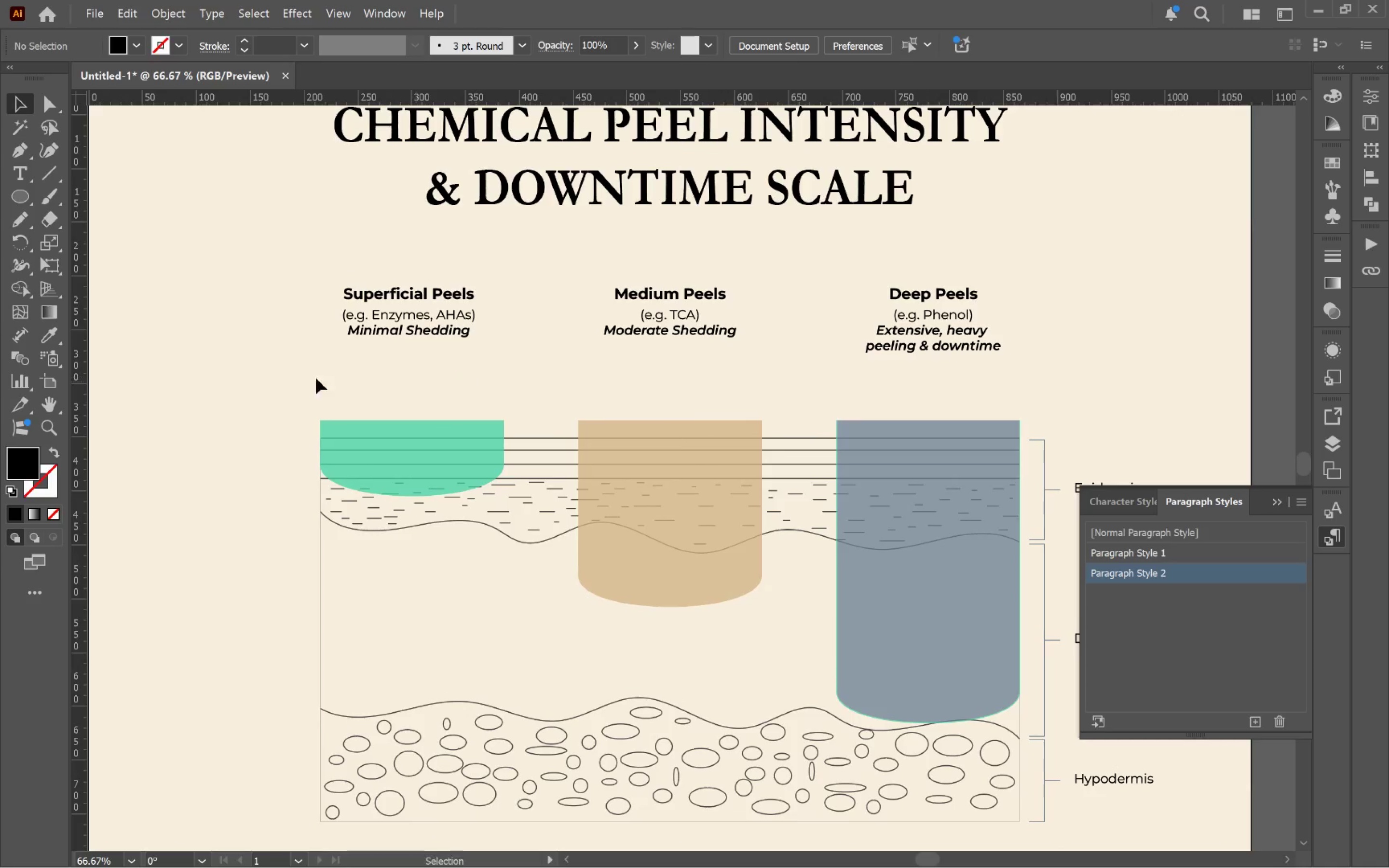 
left_click_drag(start_coordinate=[152, 360], to_coordinate=[173, 378])
 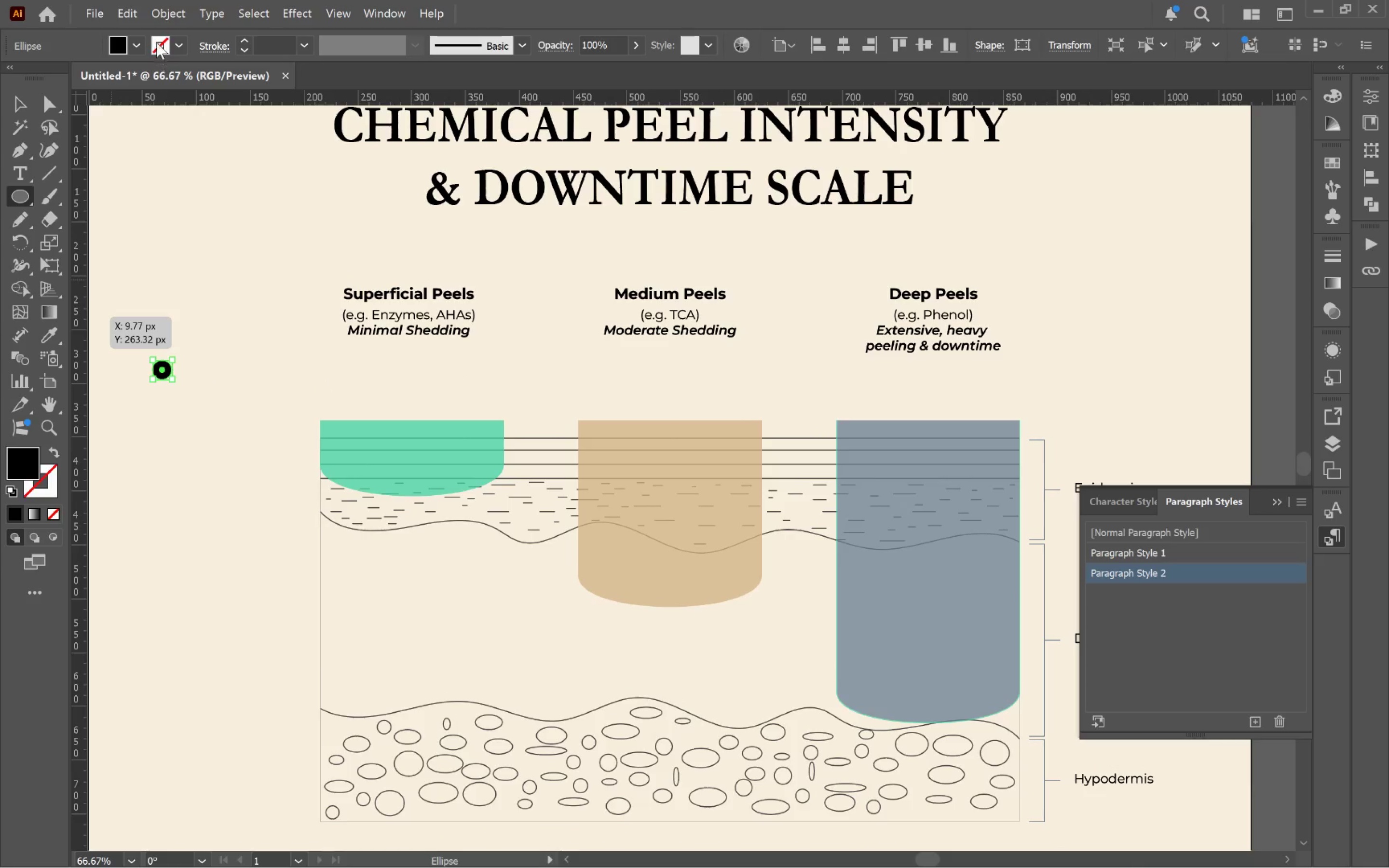 
hold_key(key=ShiftLeft, duration=1.91)
 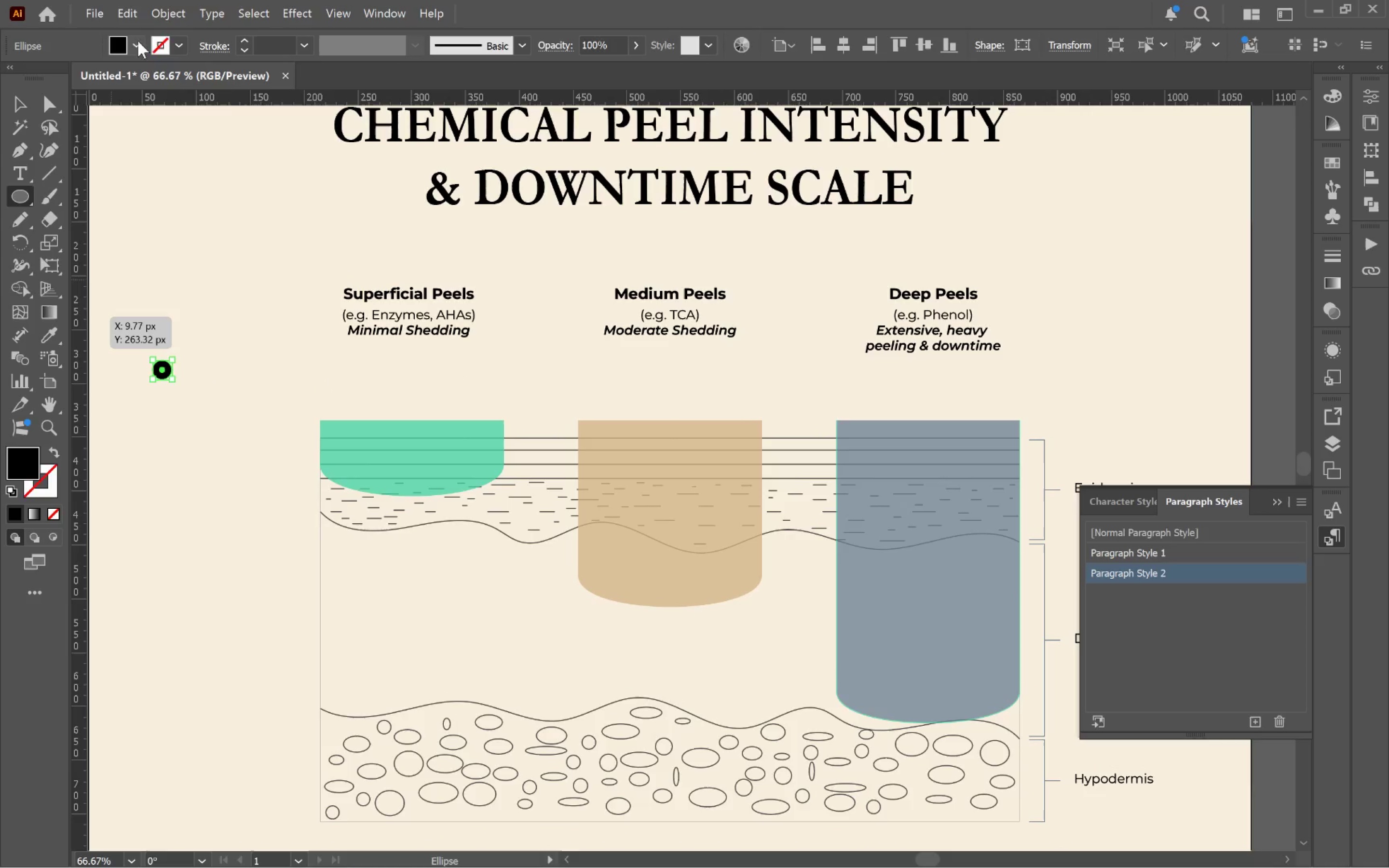 
left_click([139, 41])
 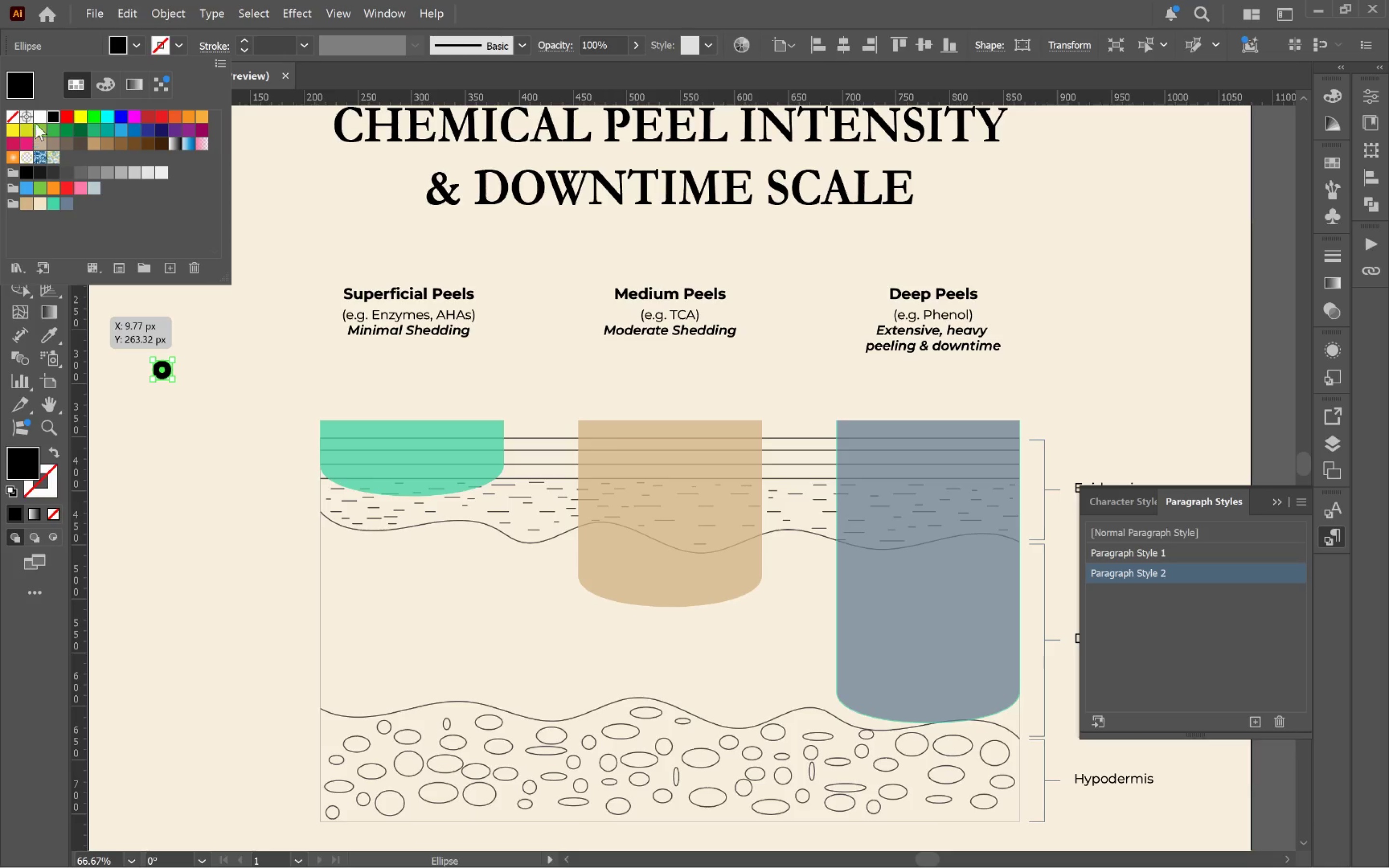 
left_click([38, 116])
 